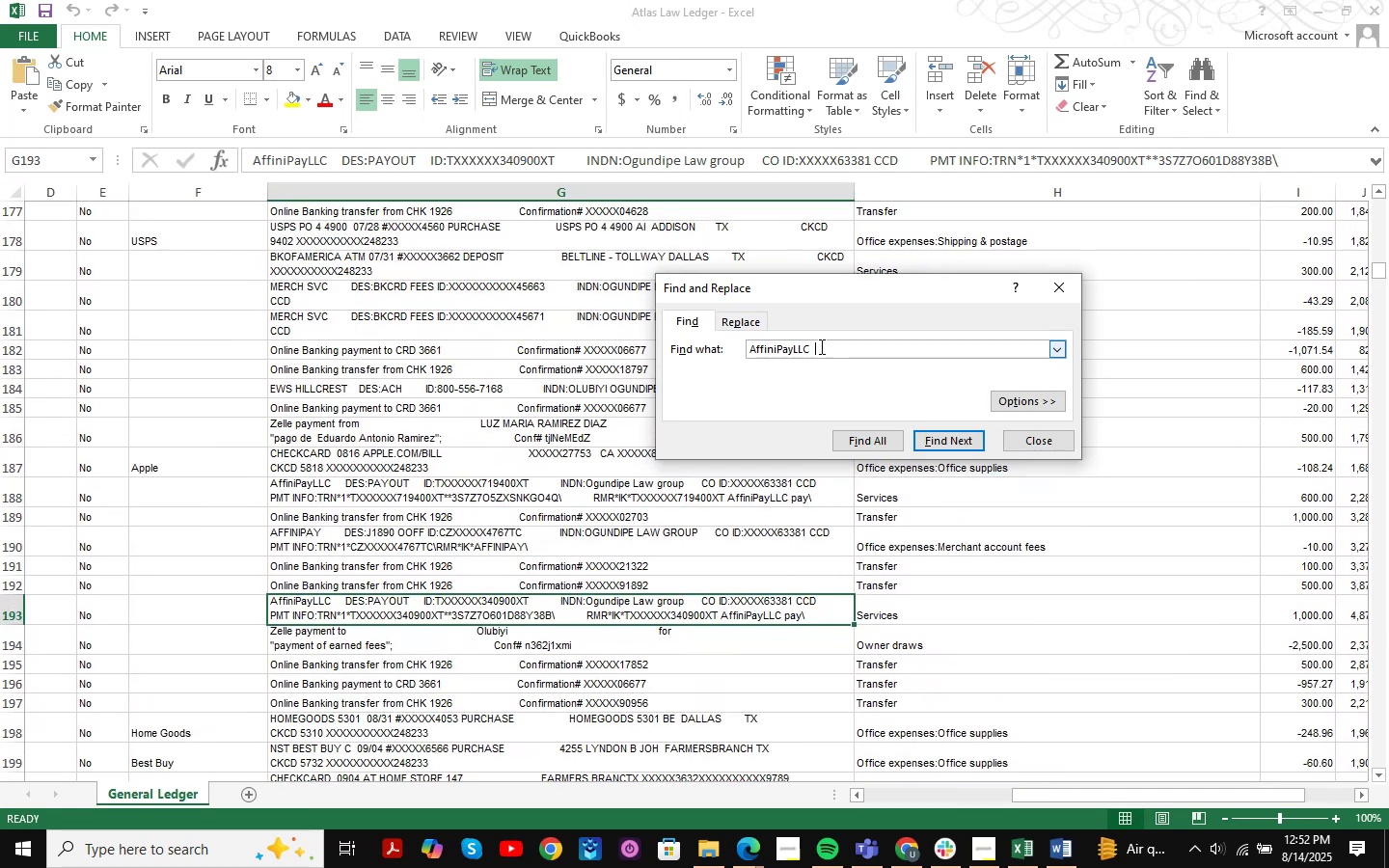 
key(NumpadEnter)
 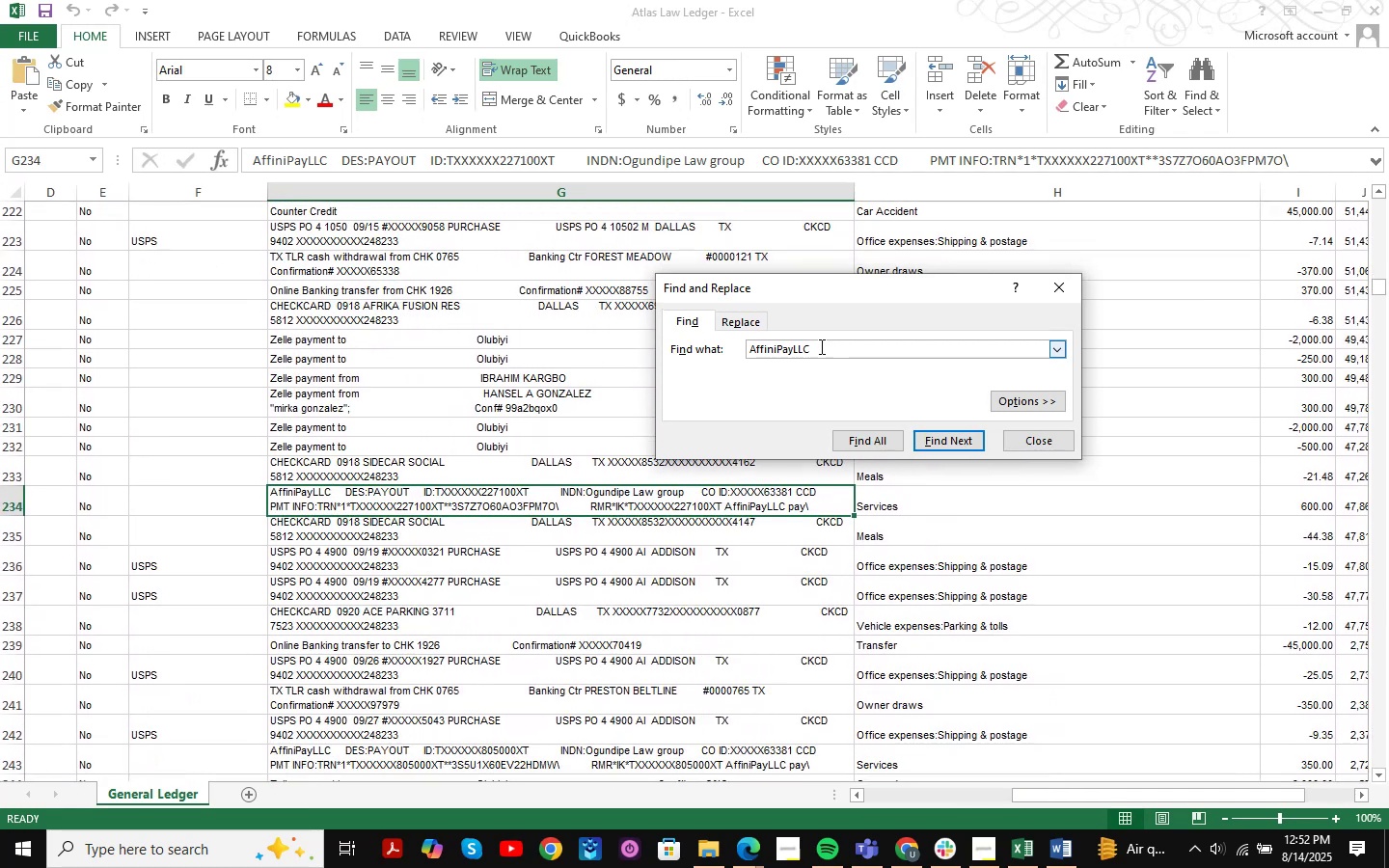 
key(NumpadEnter)
 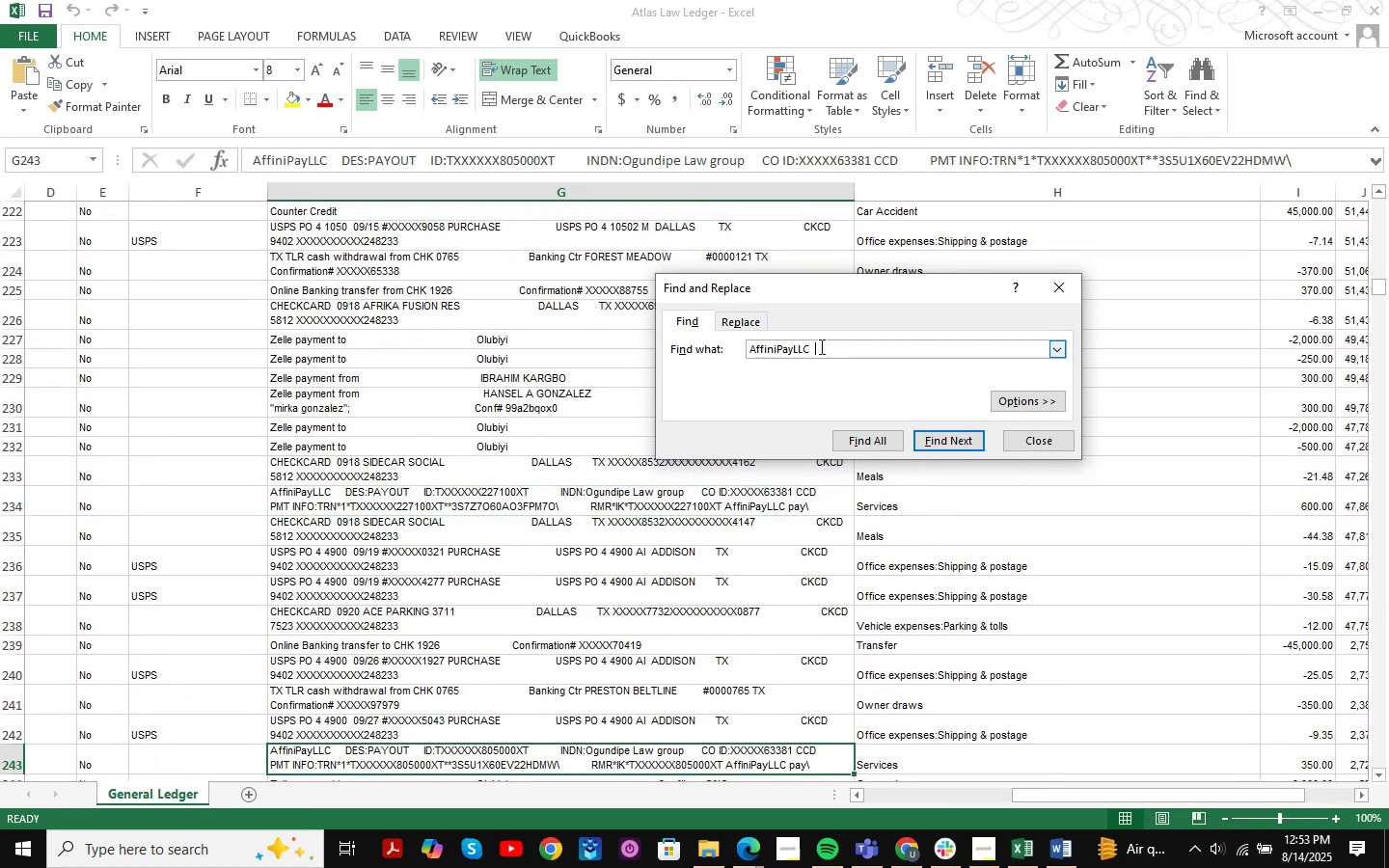 
key(NumpadEnter)
 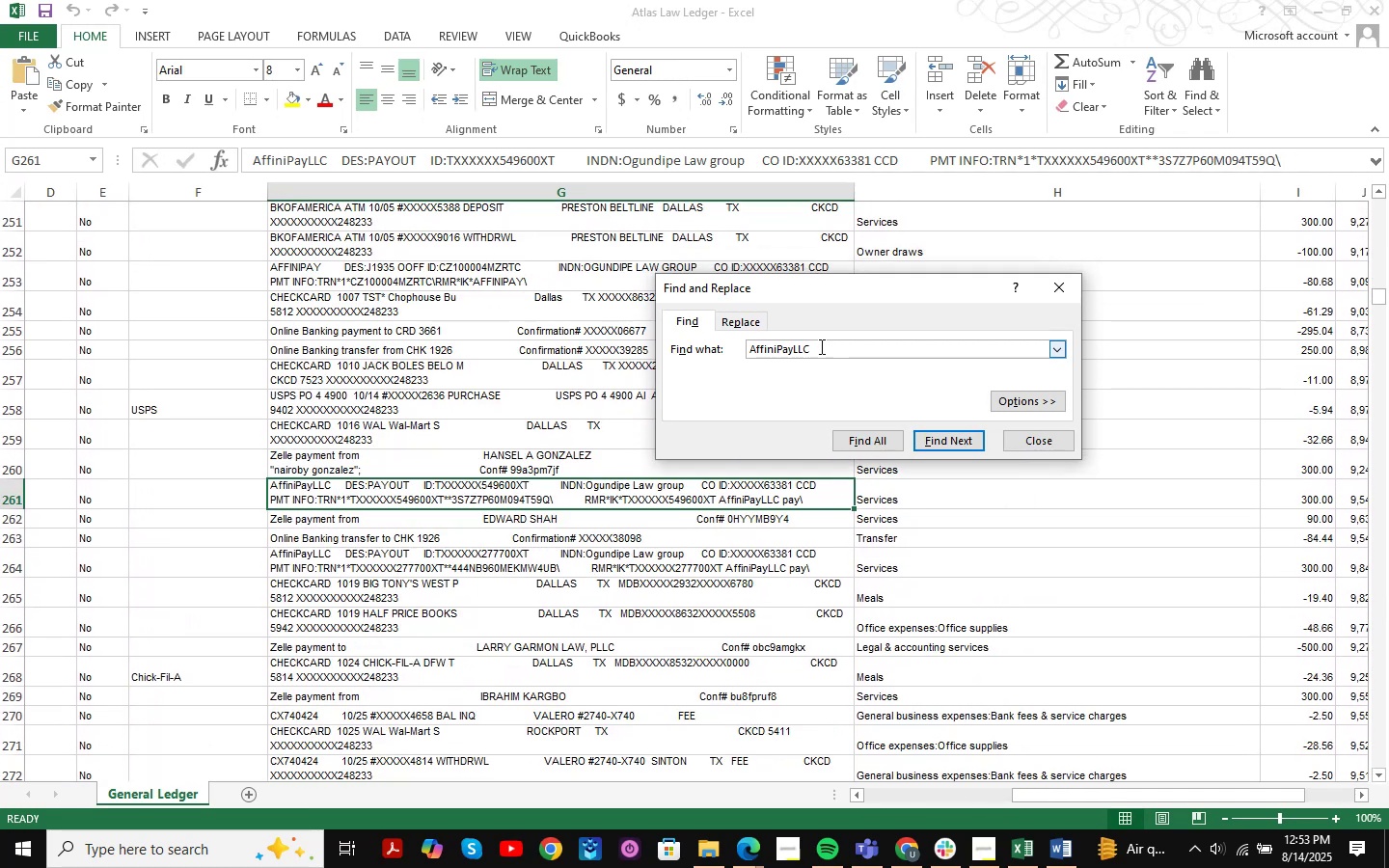 
key(NumpadEnter)
 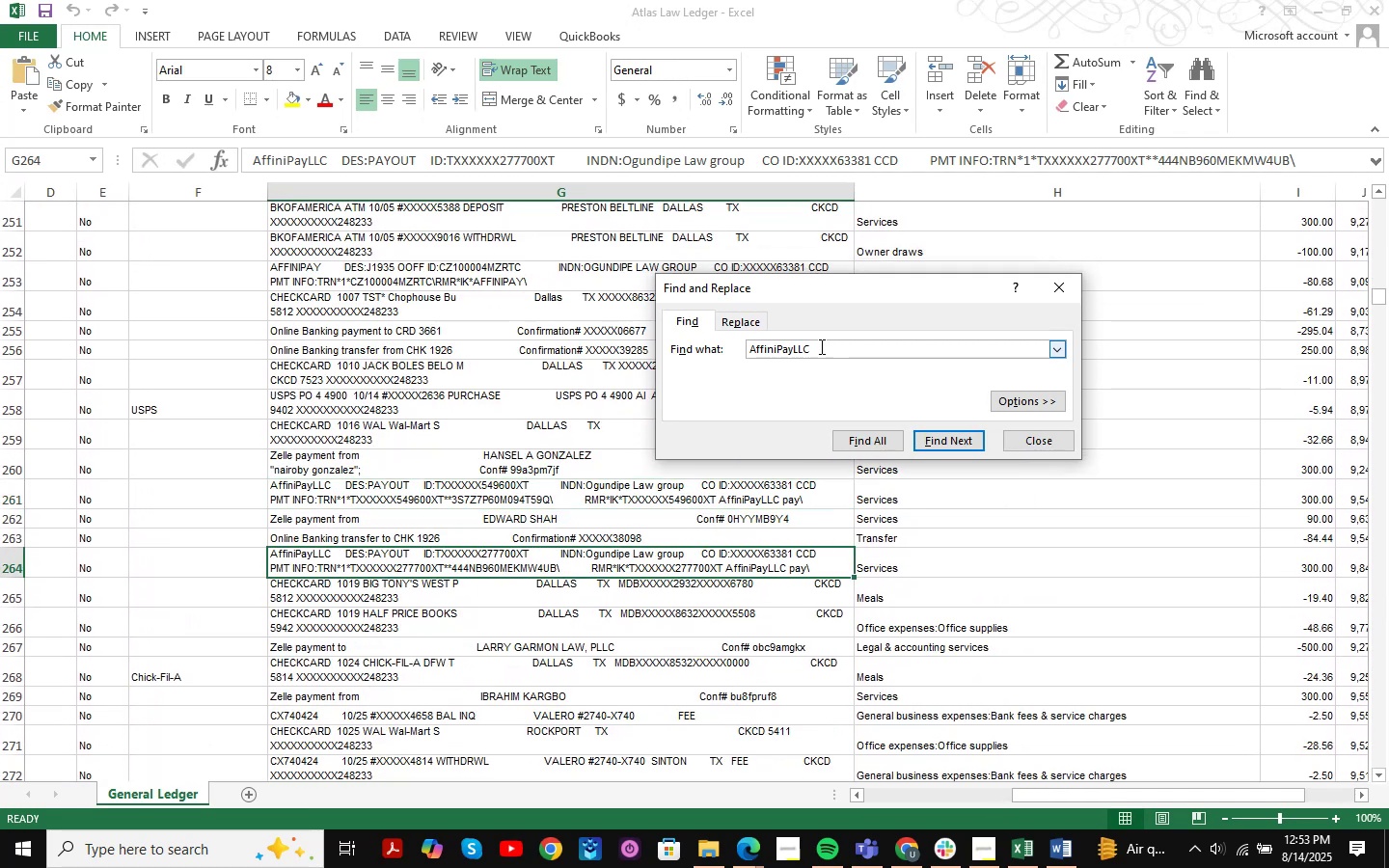 
key(NumpadEnter)
 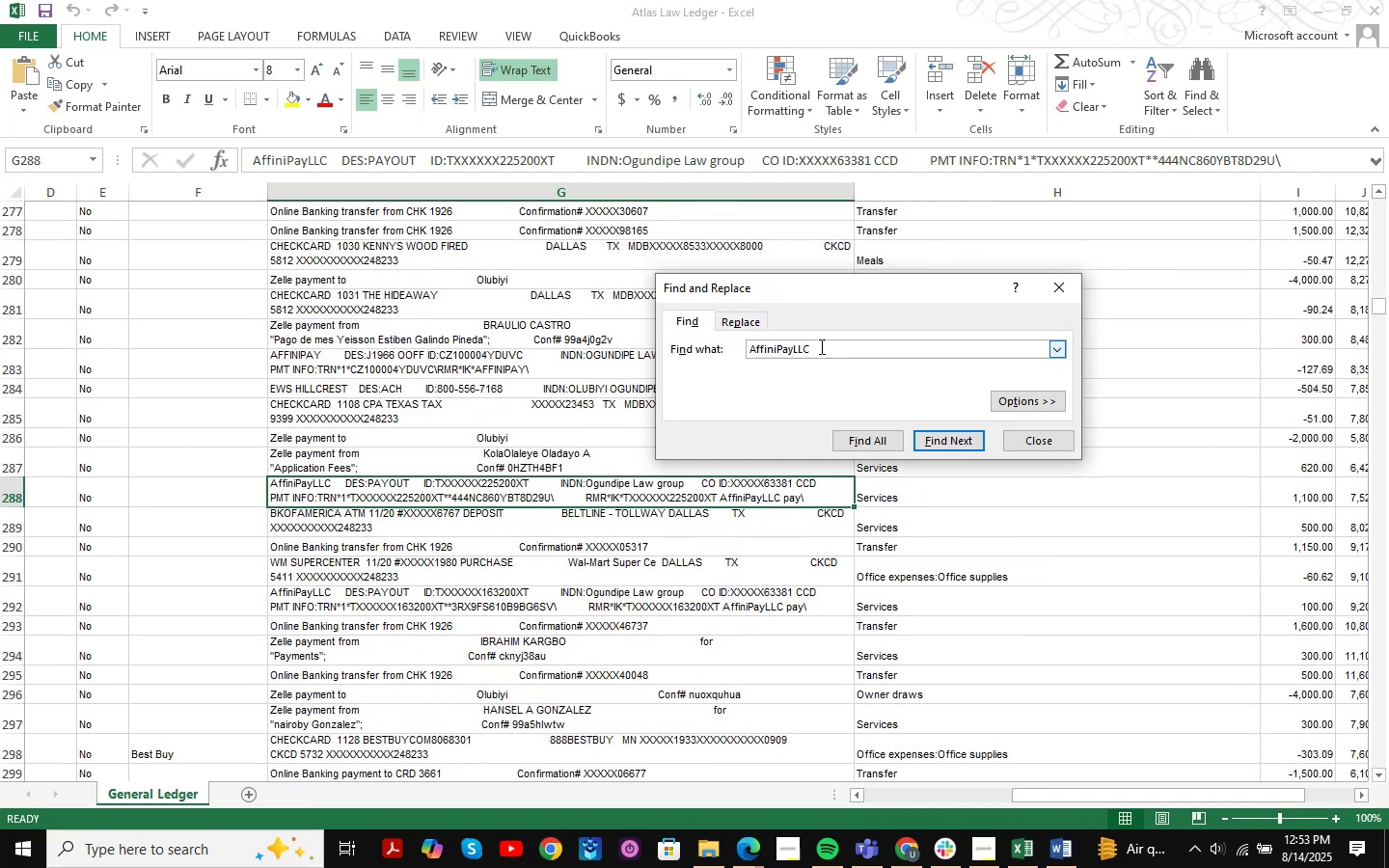 
wait(5.59)
 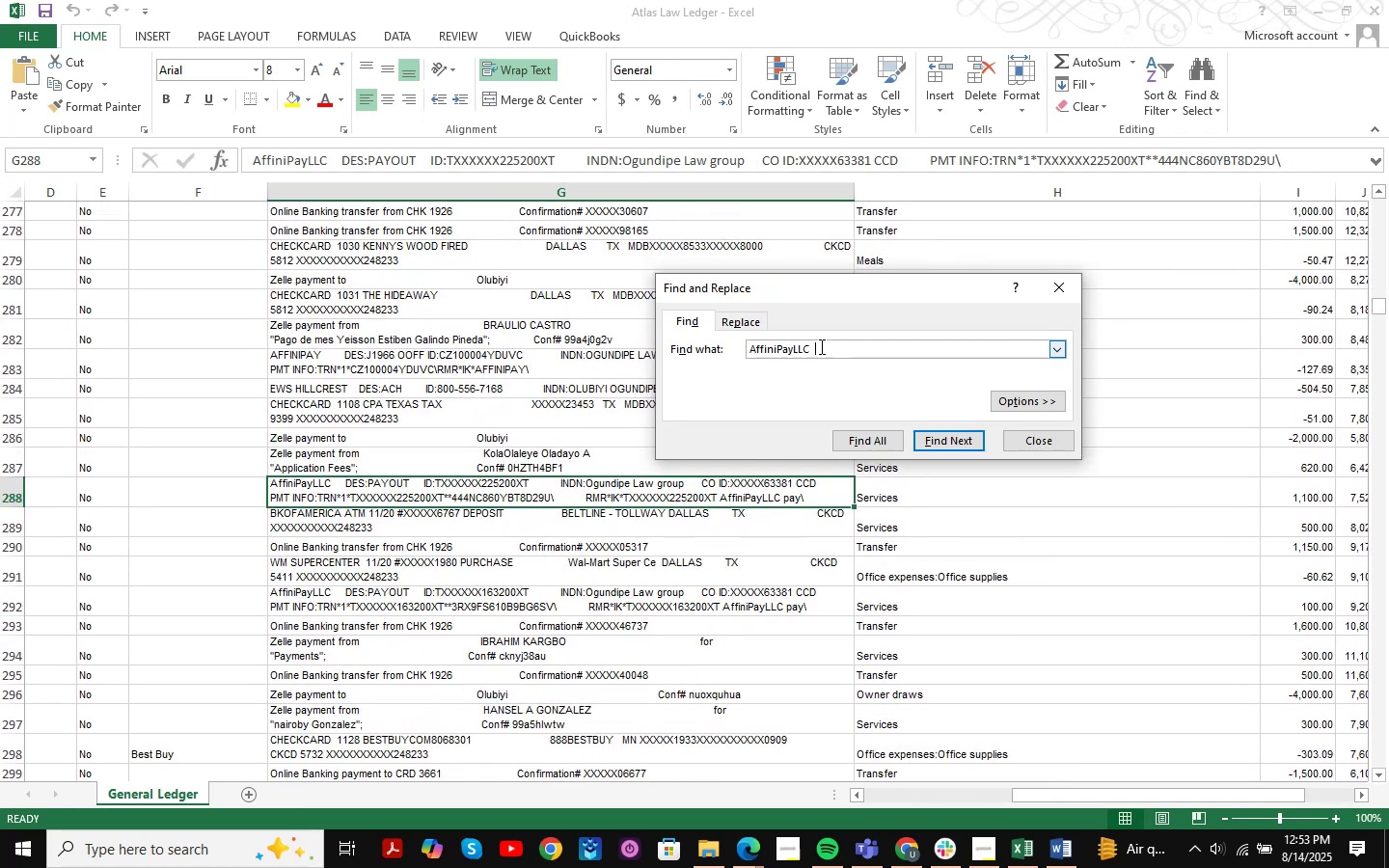 
key(NumpadEnter)
 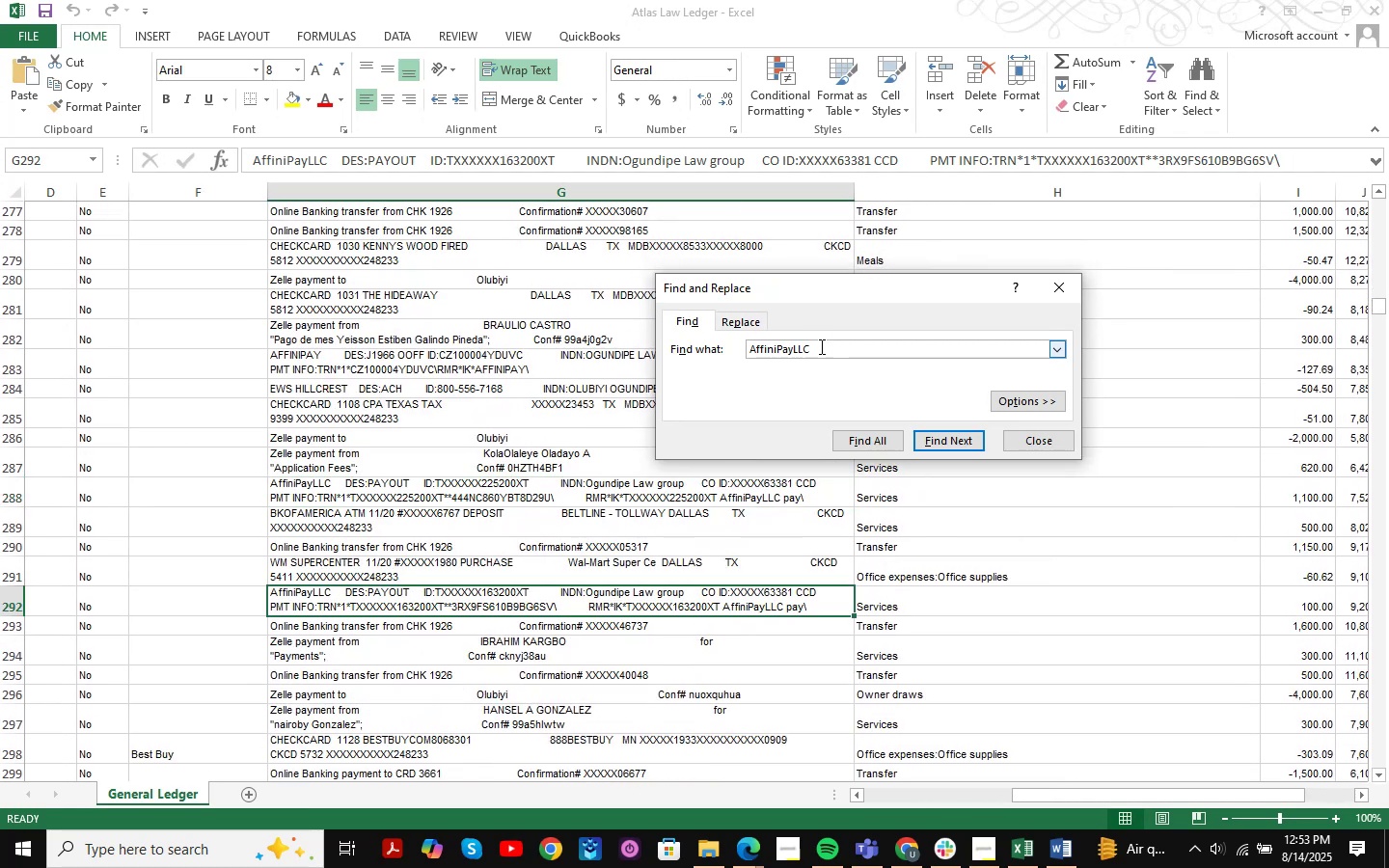 
key(NumpadEnter)
 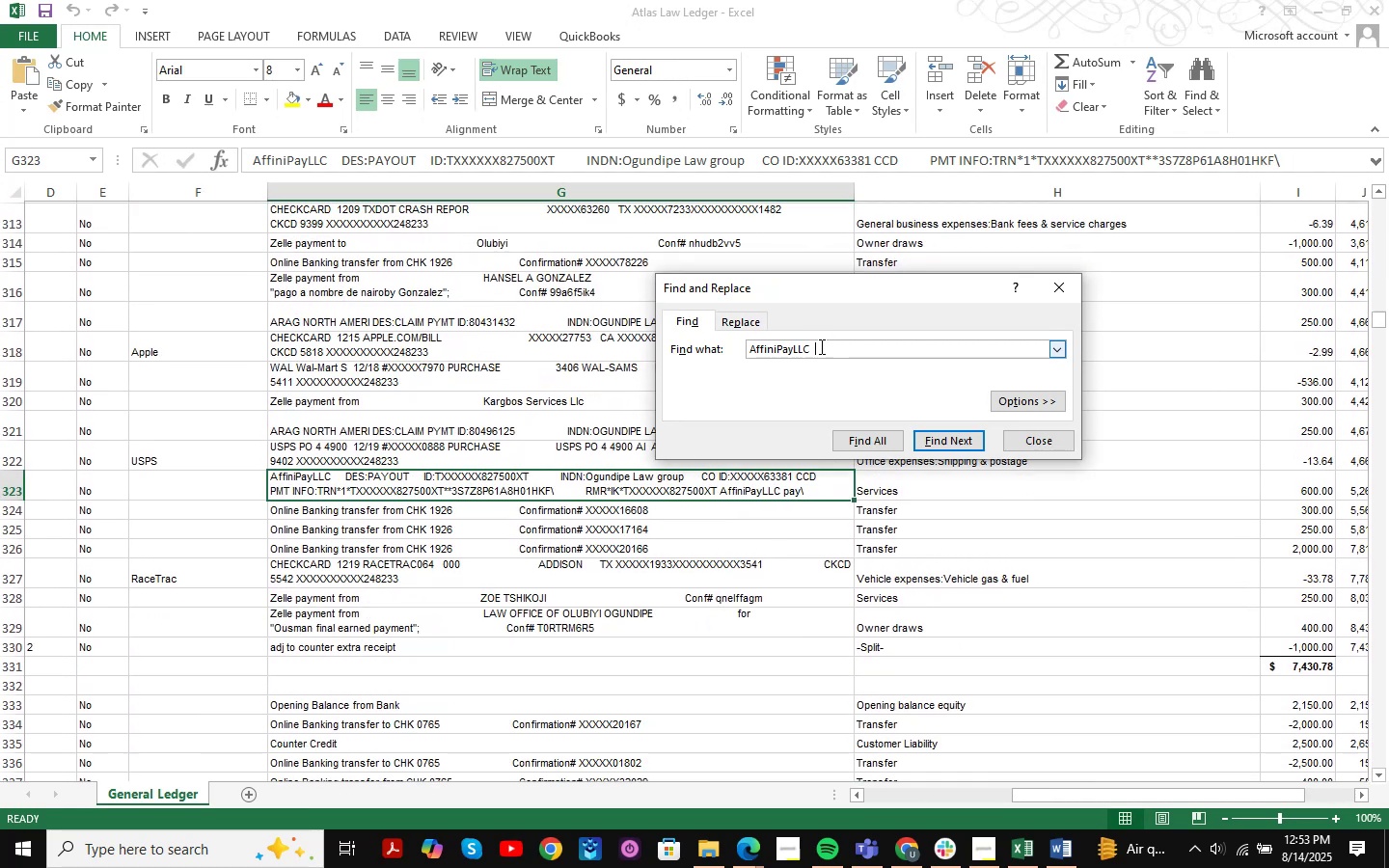 
key(NumpadEnter)
 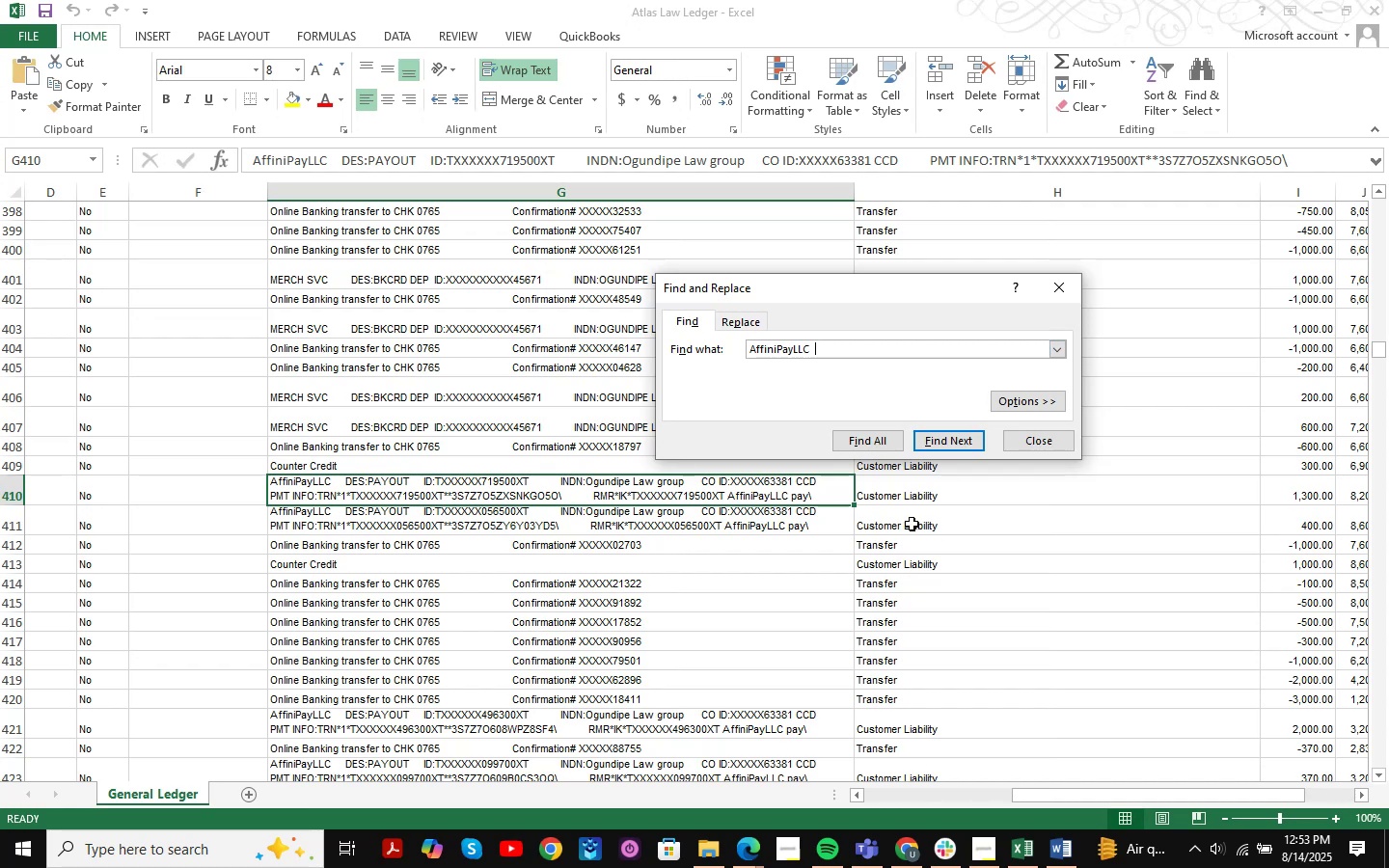 
left_click([1049, 443])
 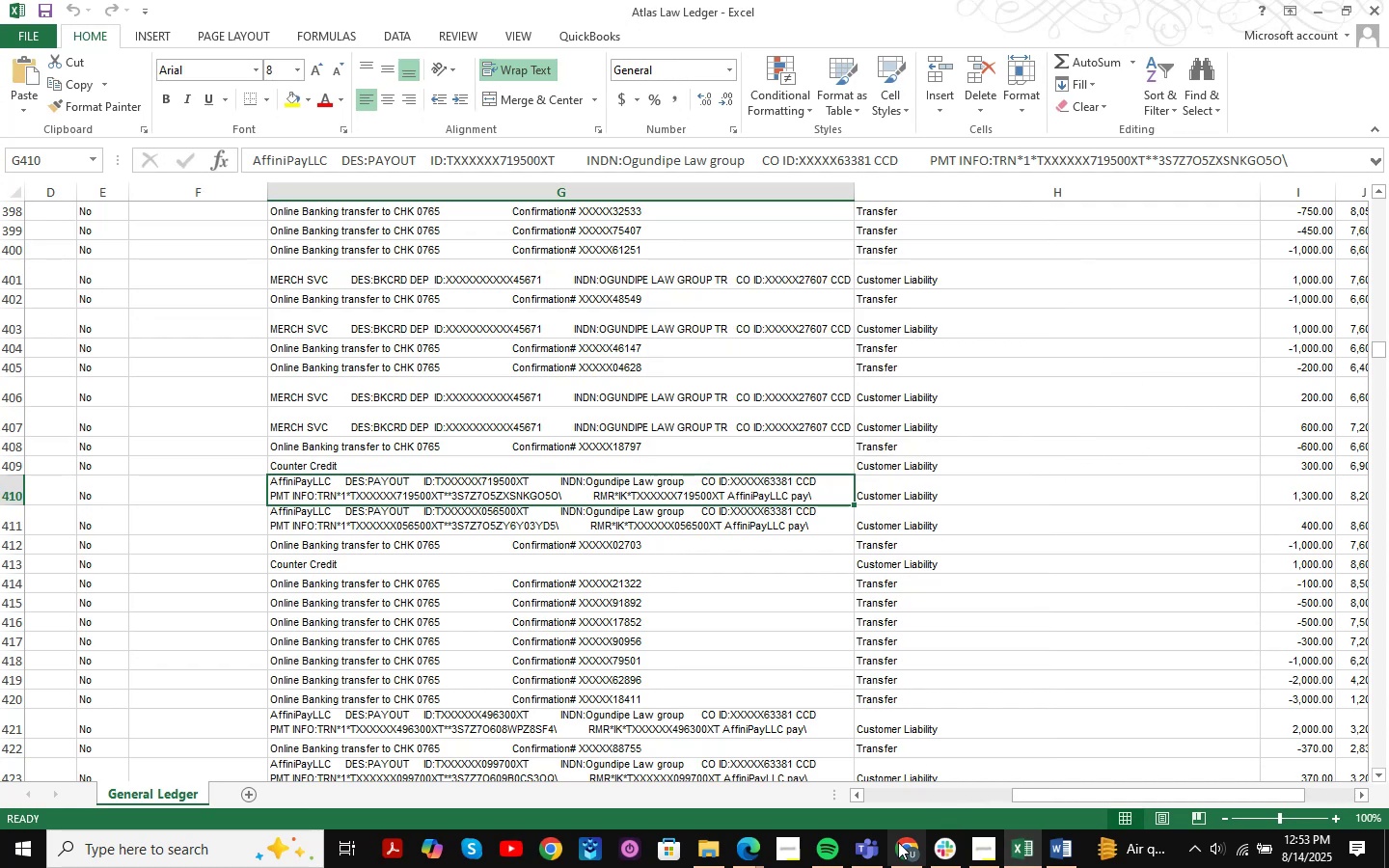 
left_click([893, 845])
 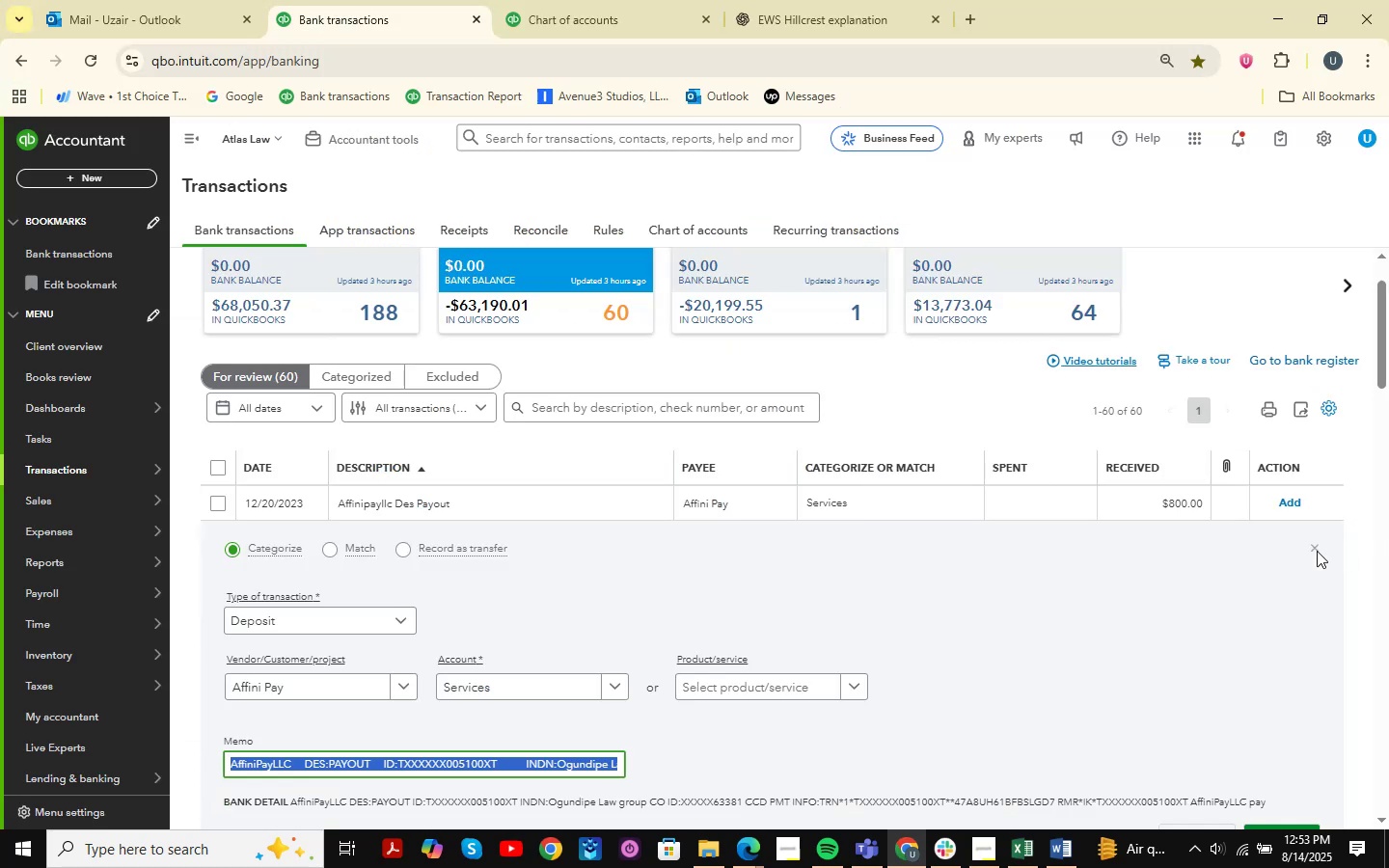 
left_click([1317, 551])
 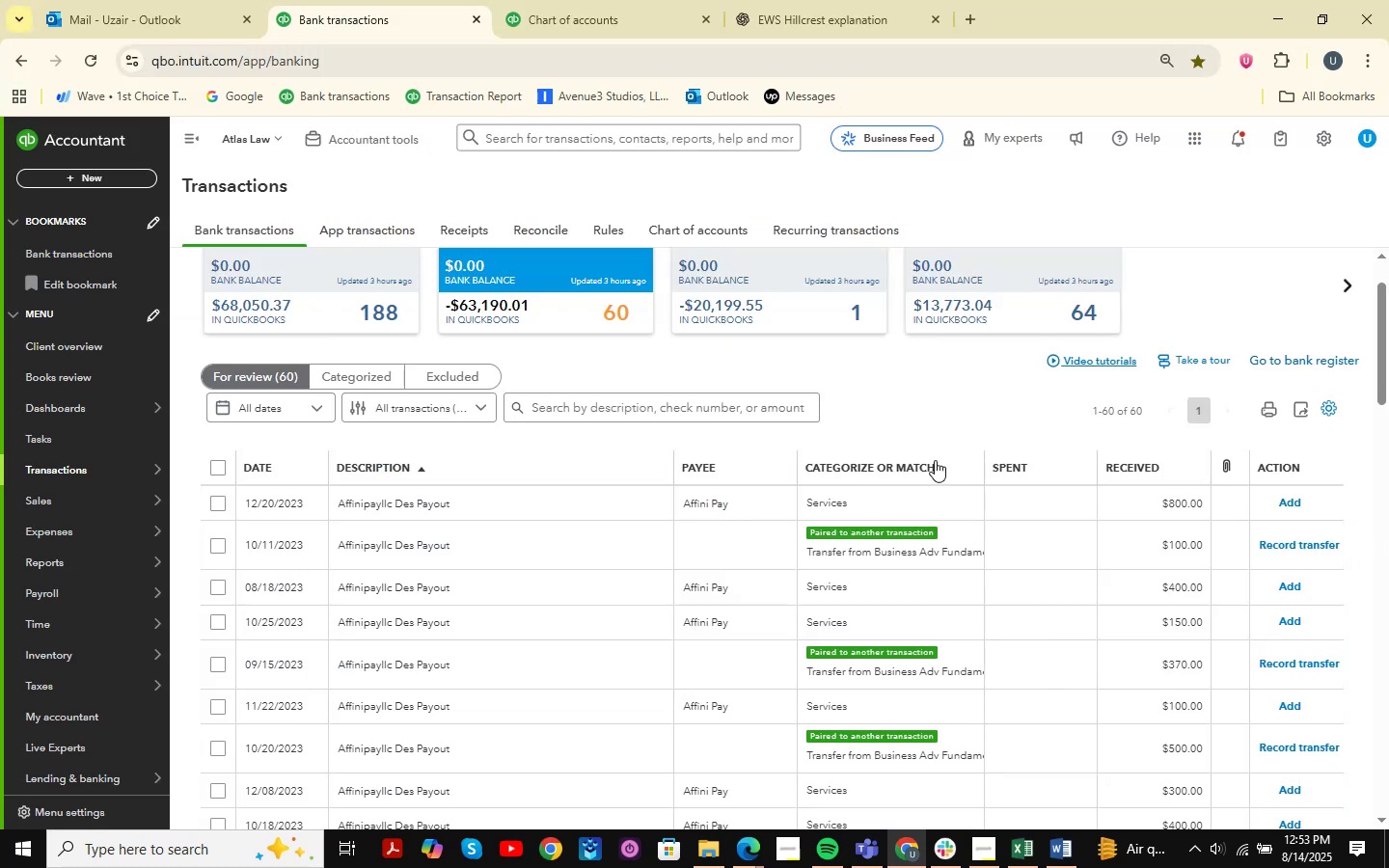 
scroll: coordinate [935, 460], scroll_direction: down, amount: 5.0
 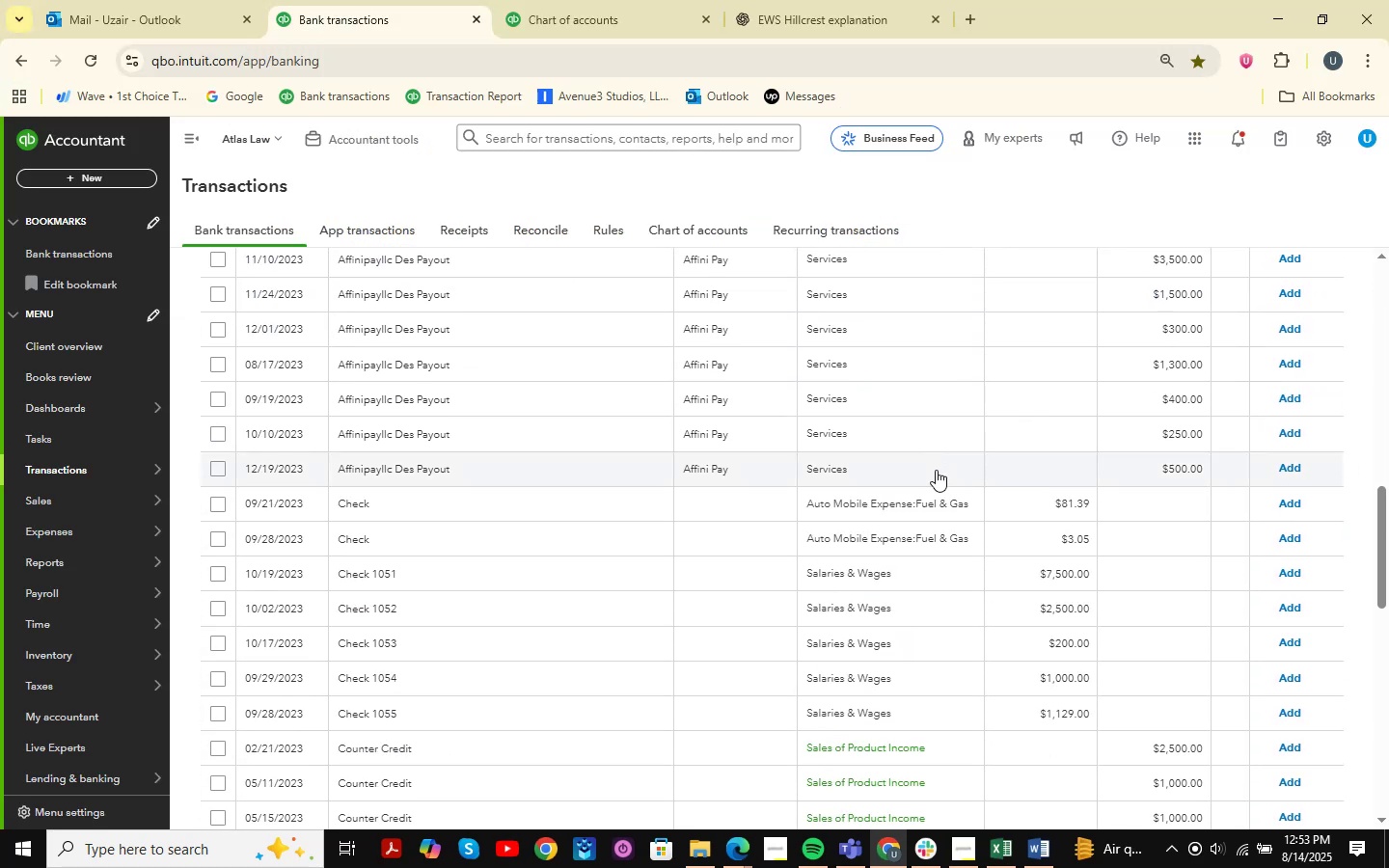 
left_click([896, 849])
 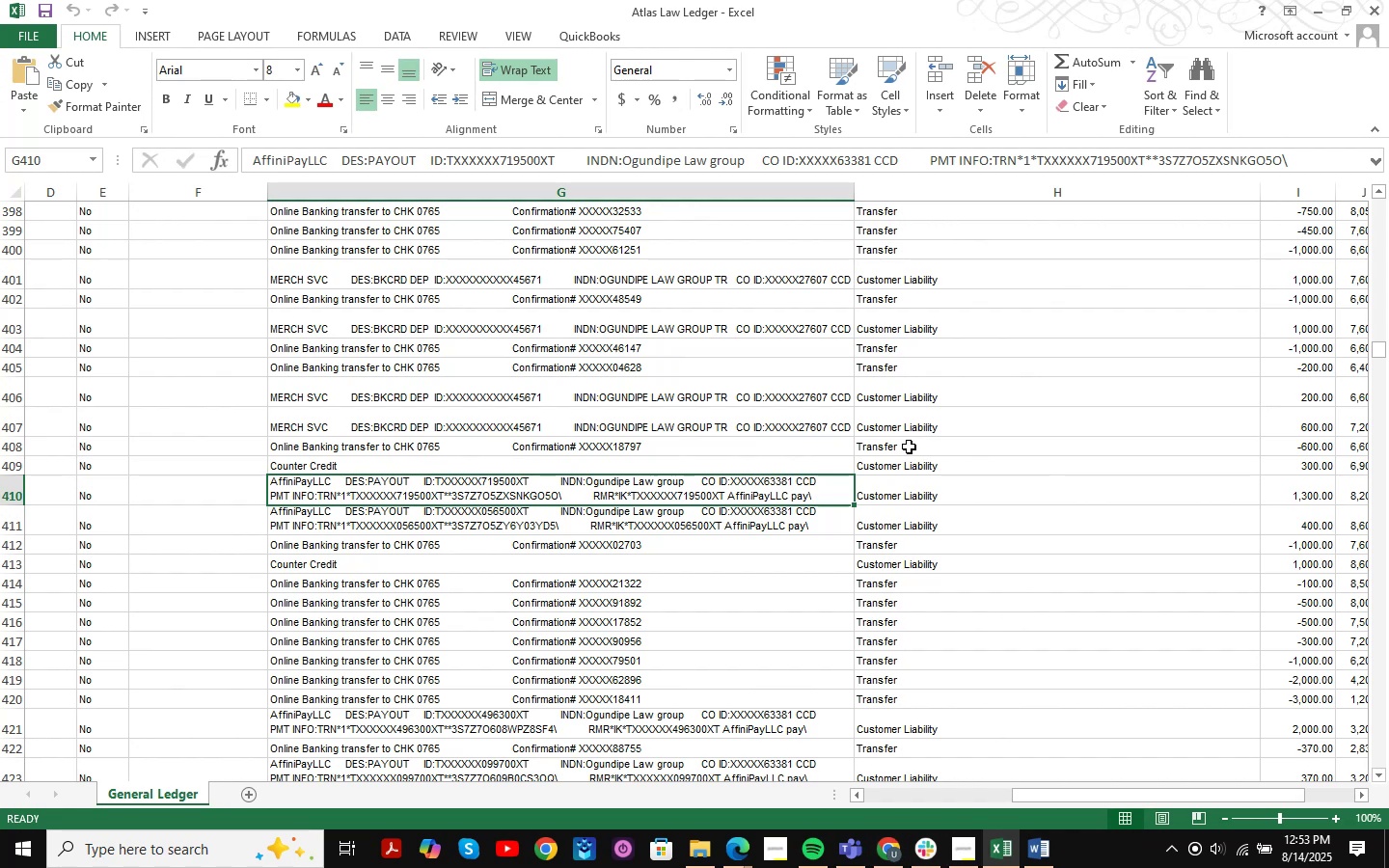 
key(Control+F)
 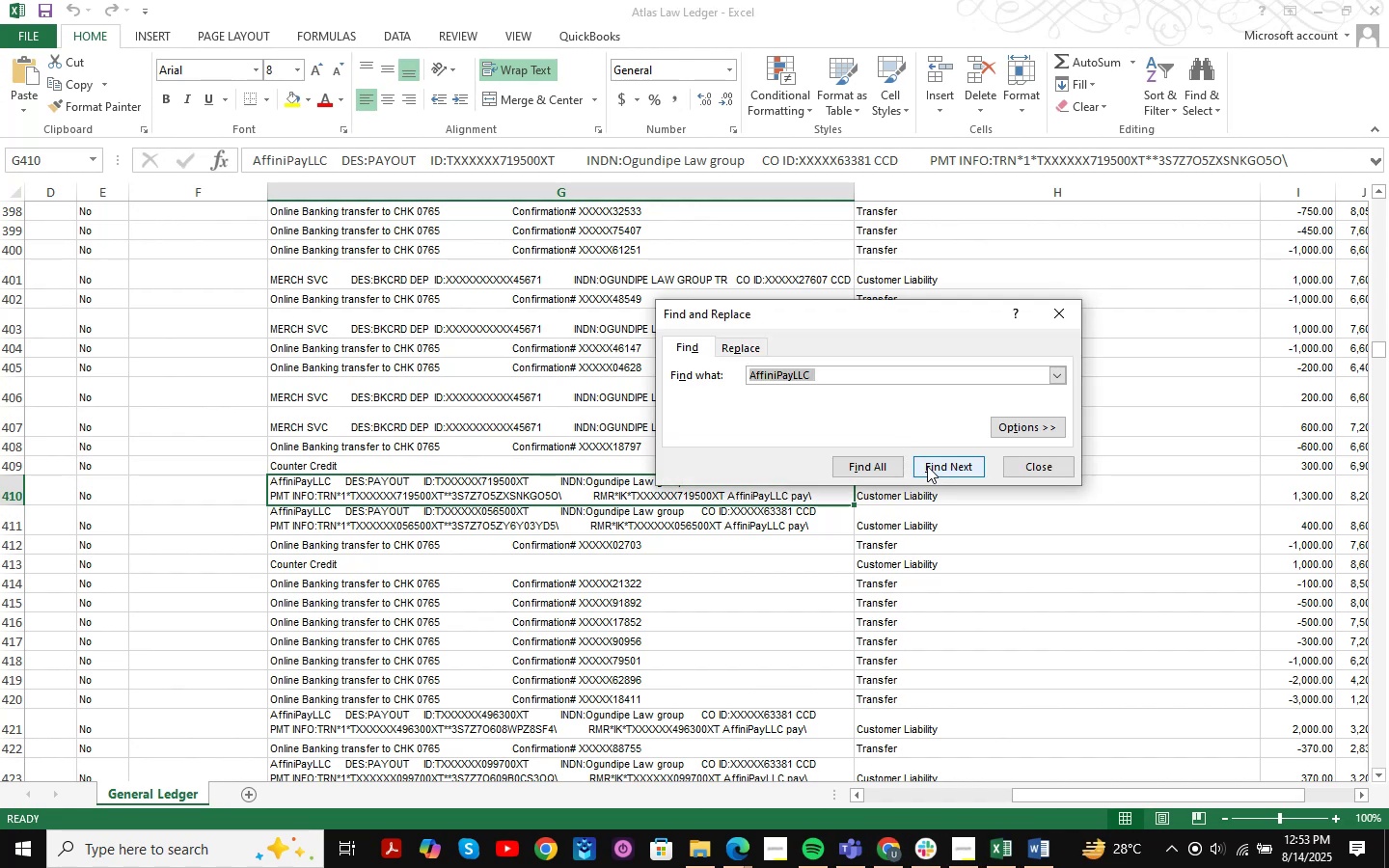 
left_click([878, 467])
 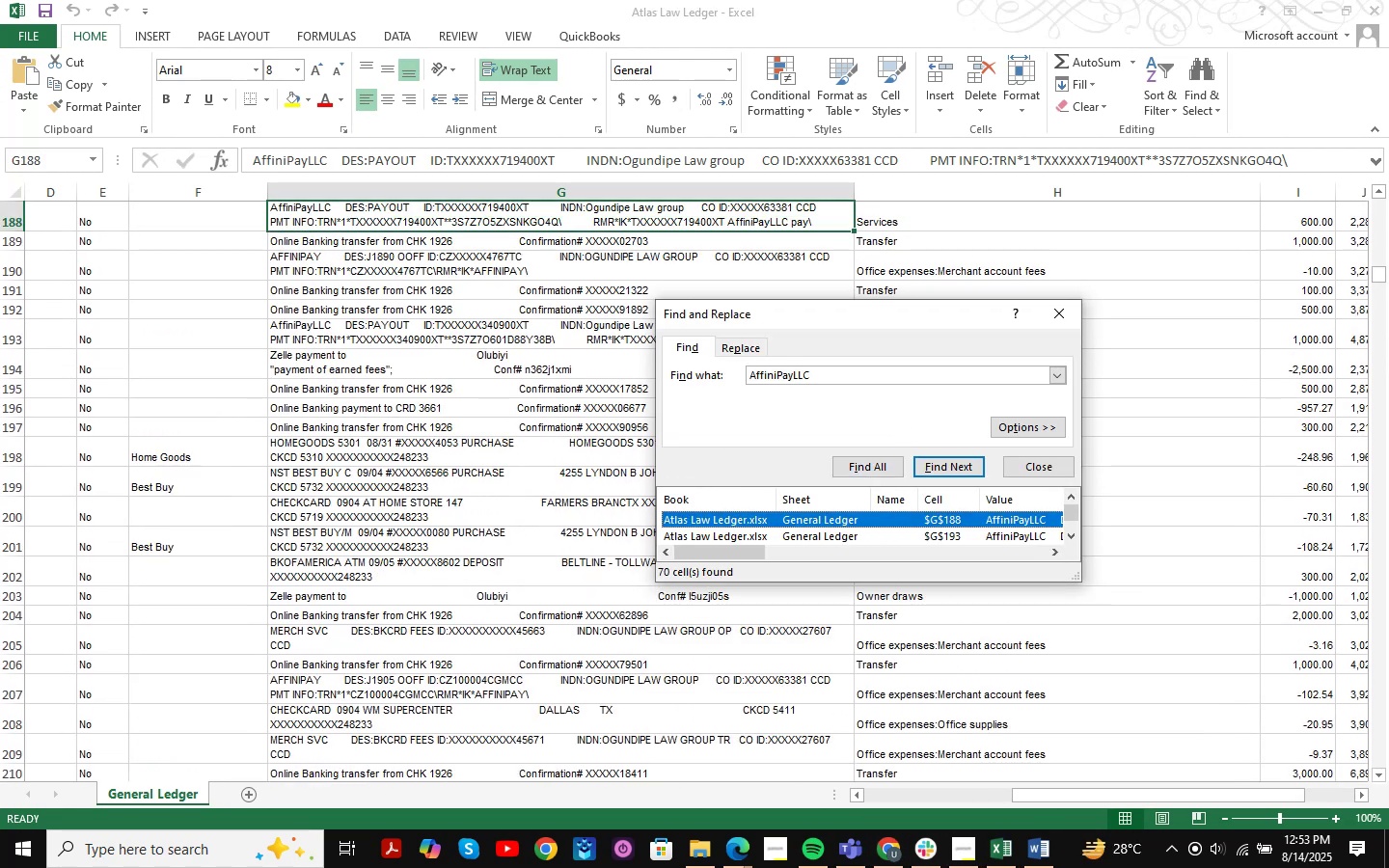 
left_click_drag(start_coordinate=[1184, 798], to_coordinate=[1169, 779])
 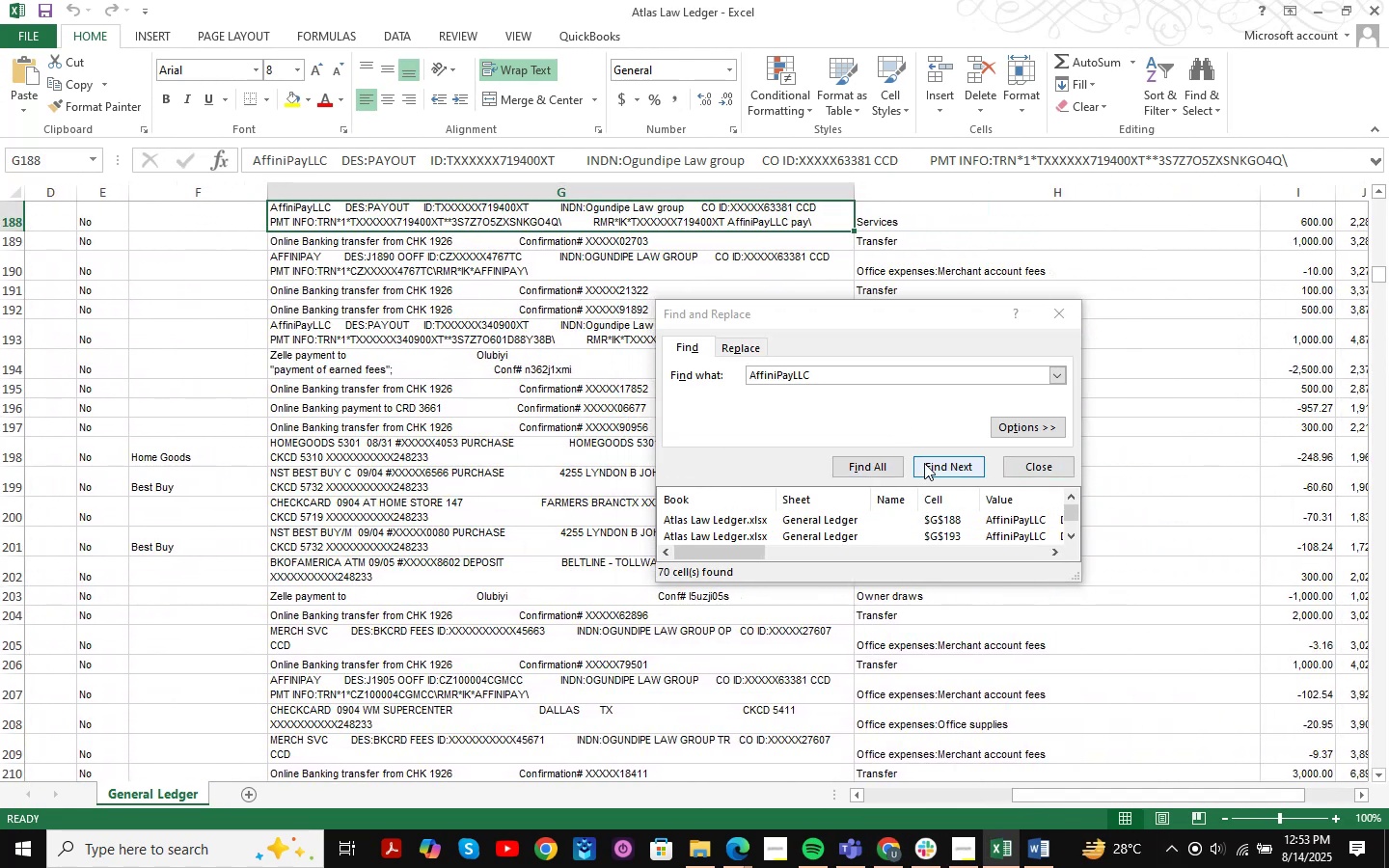 
left_click([941, 464])
 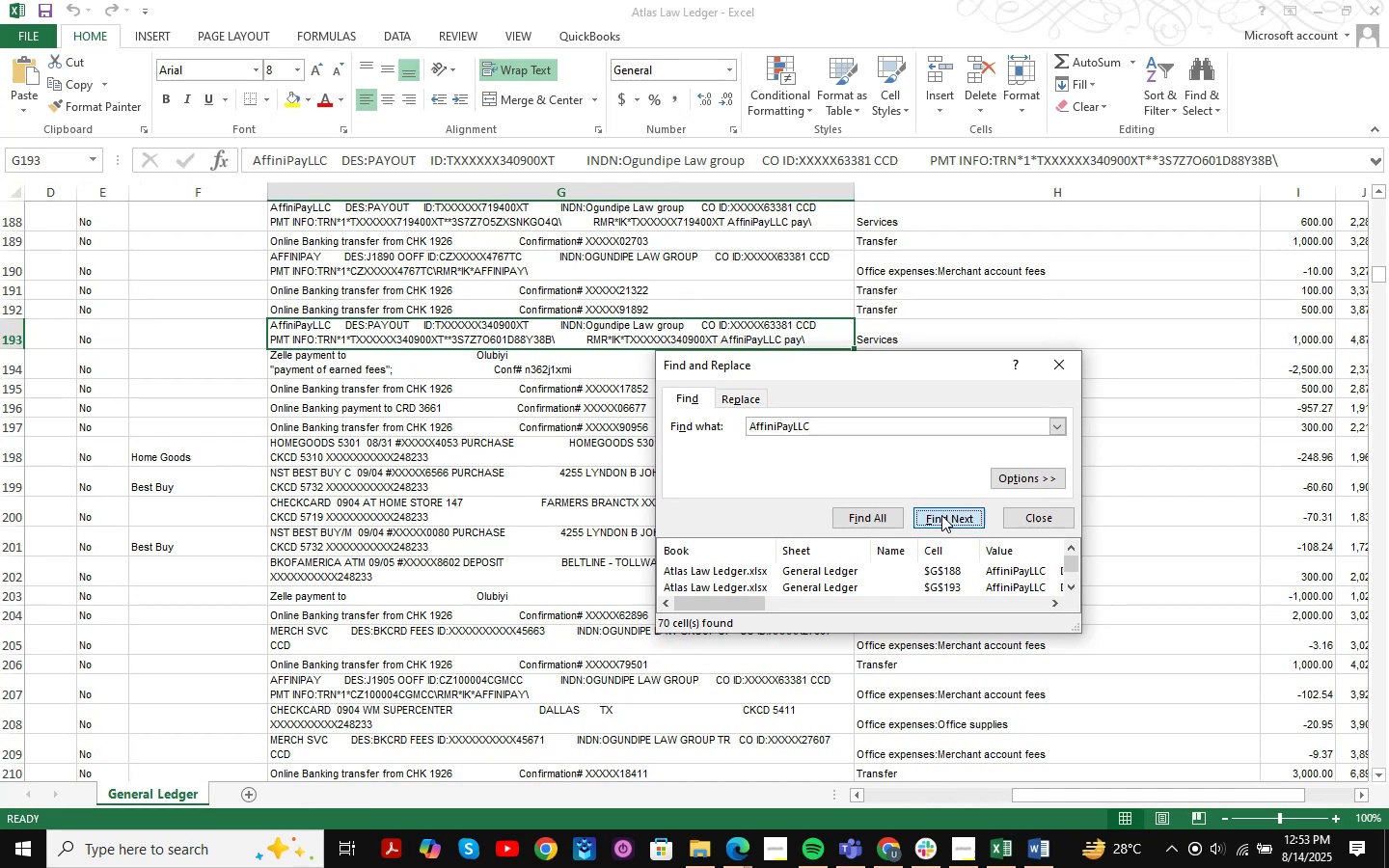 
double_click([941, 359])
 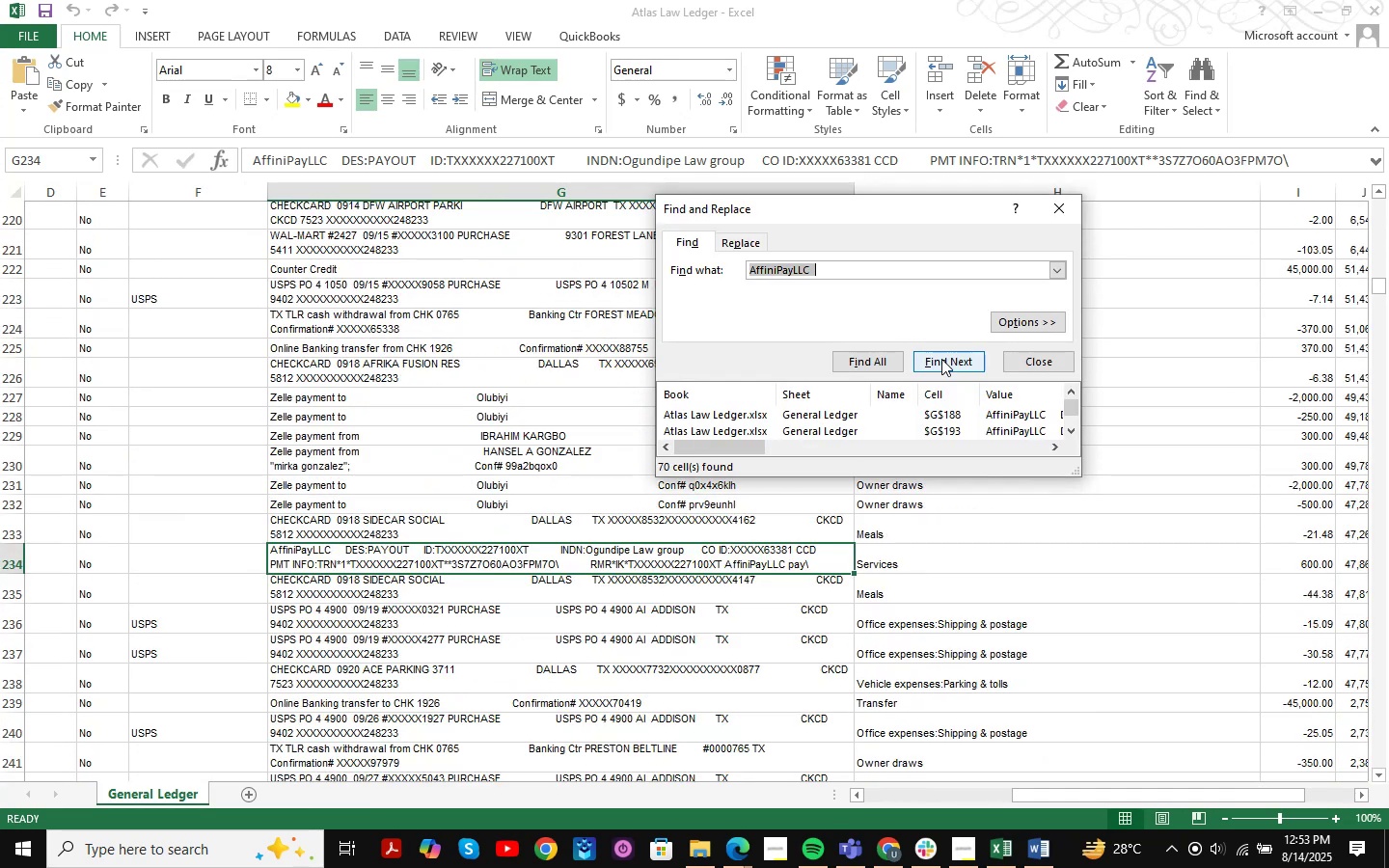 
triple_click([941, 359])
 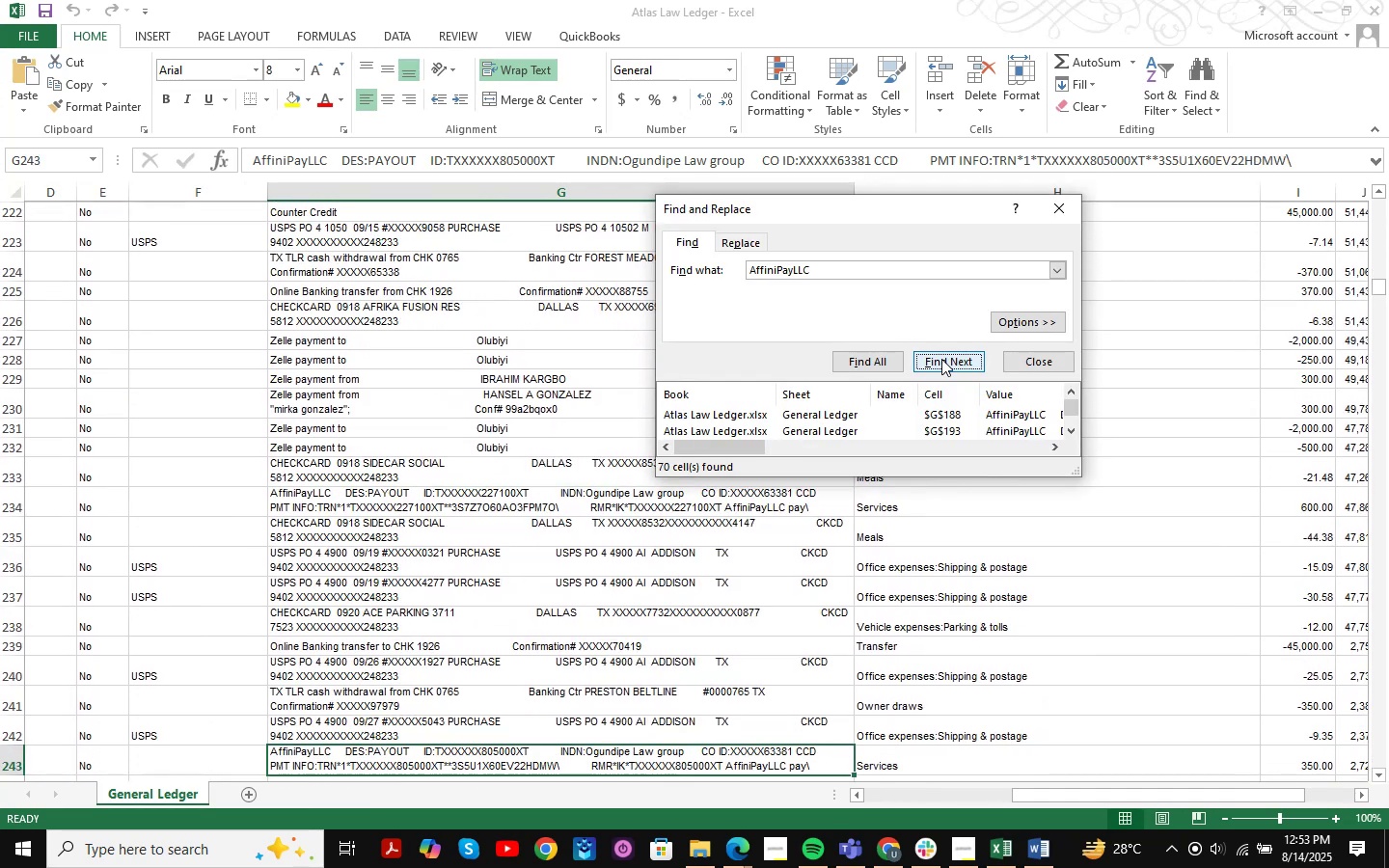 
triple_click([941, 359])
 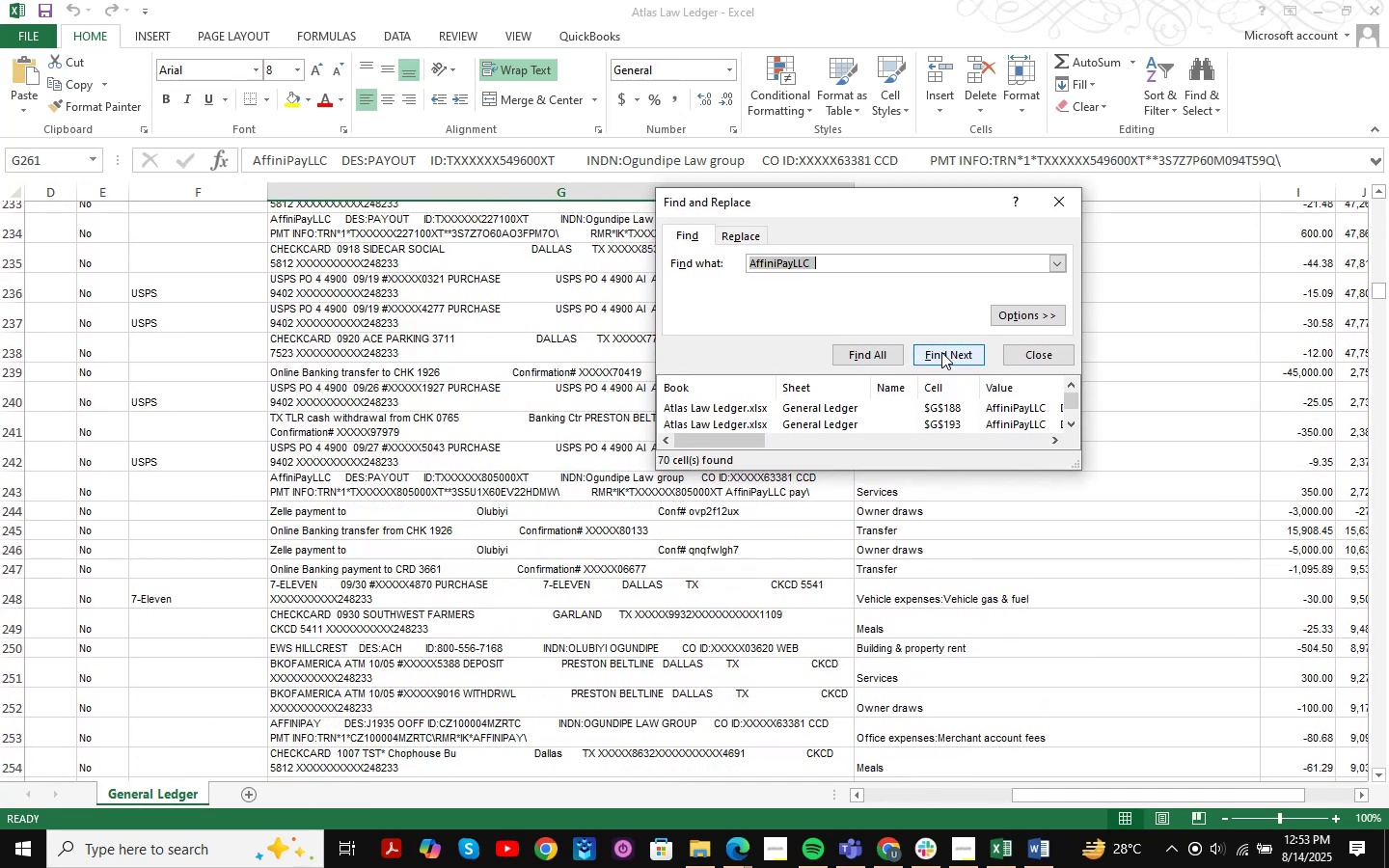 
triple_click([941, 352])
 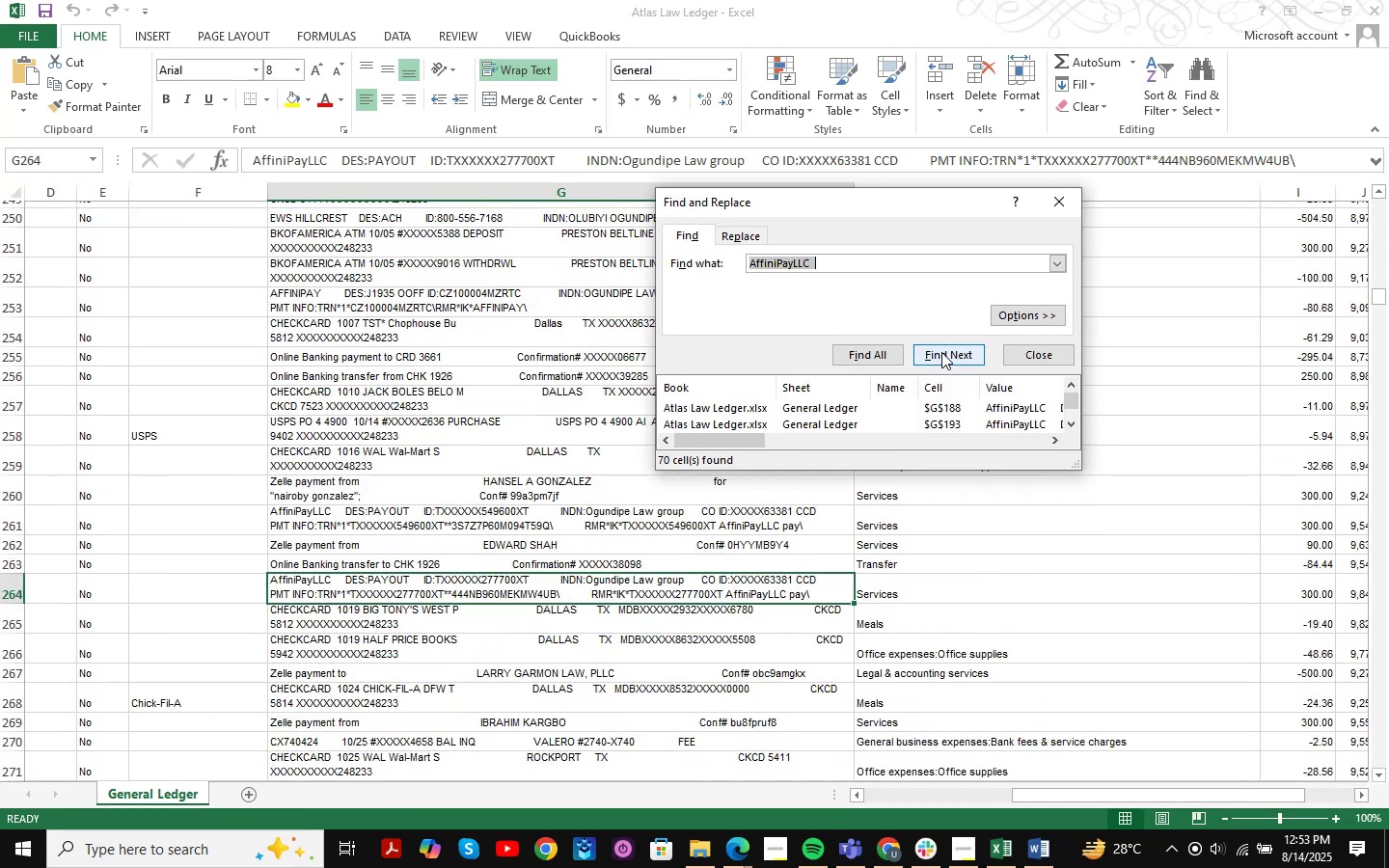 
triple_click([941, 352])
 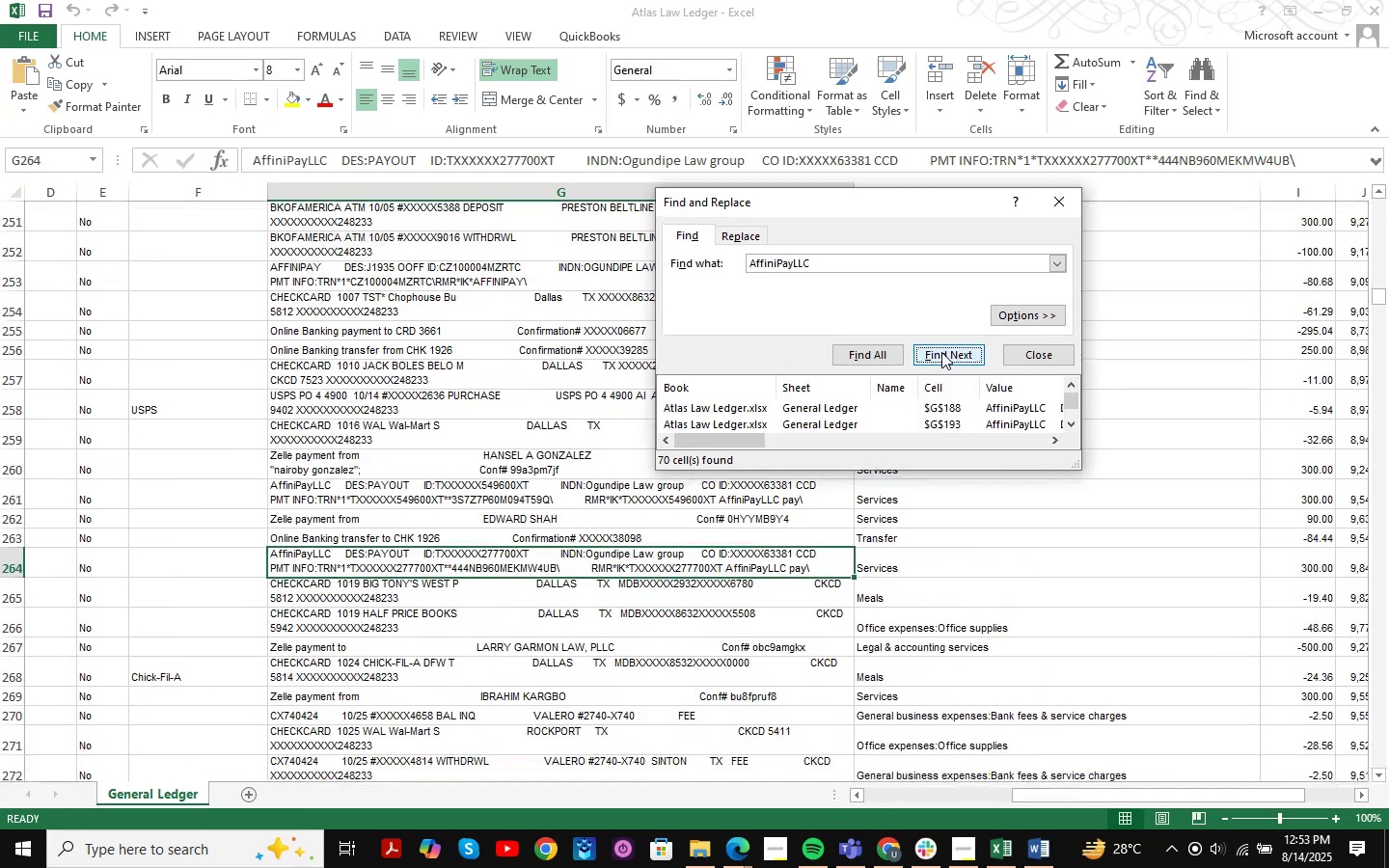 
triple_click([941, 352])
 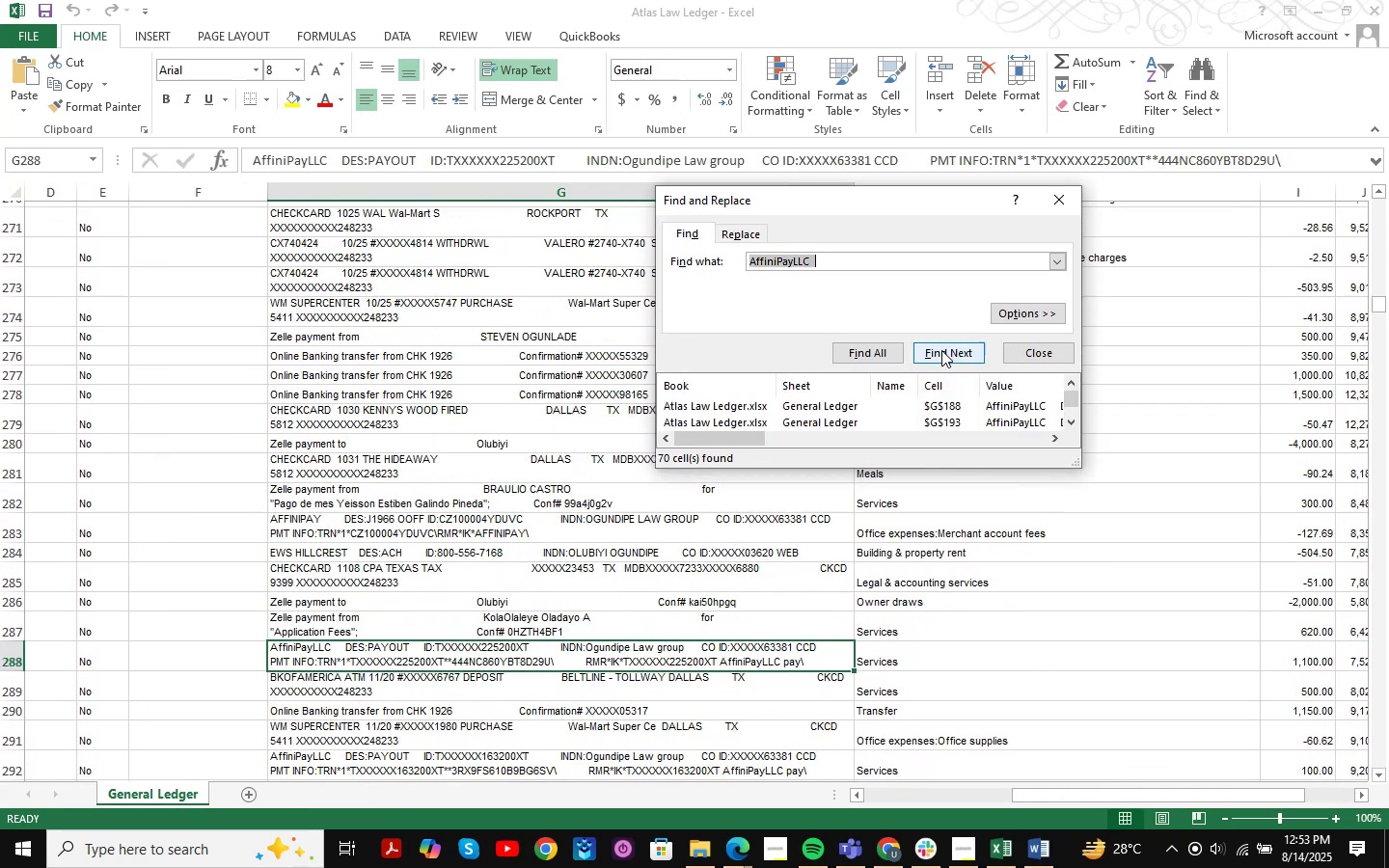 
triple_click([941, 350])
 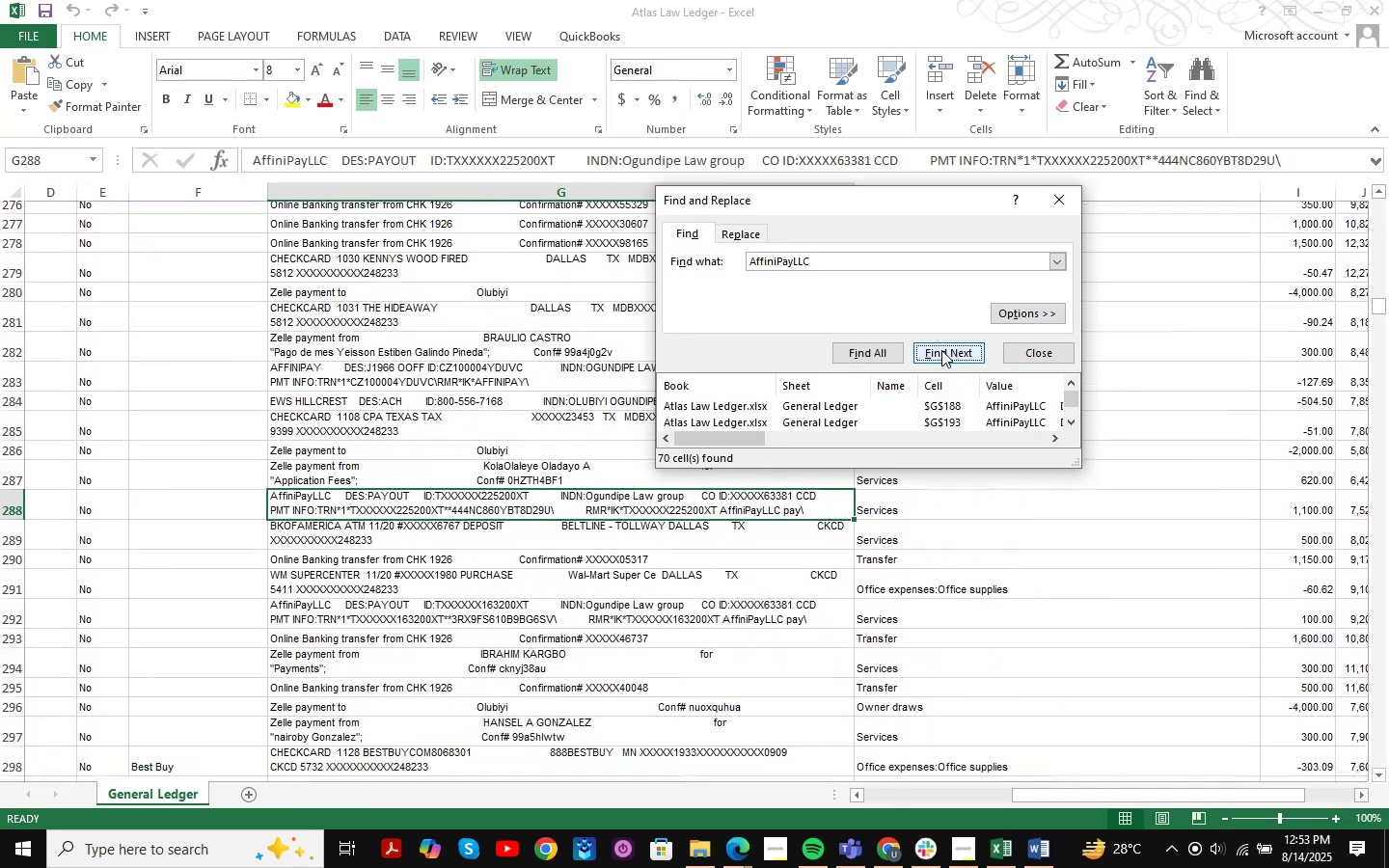 
triple_click([941, 350])
 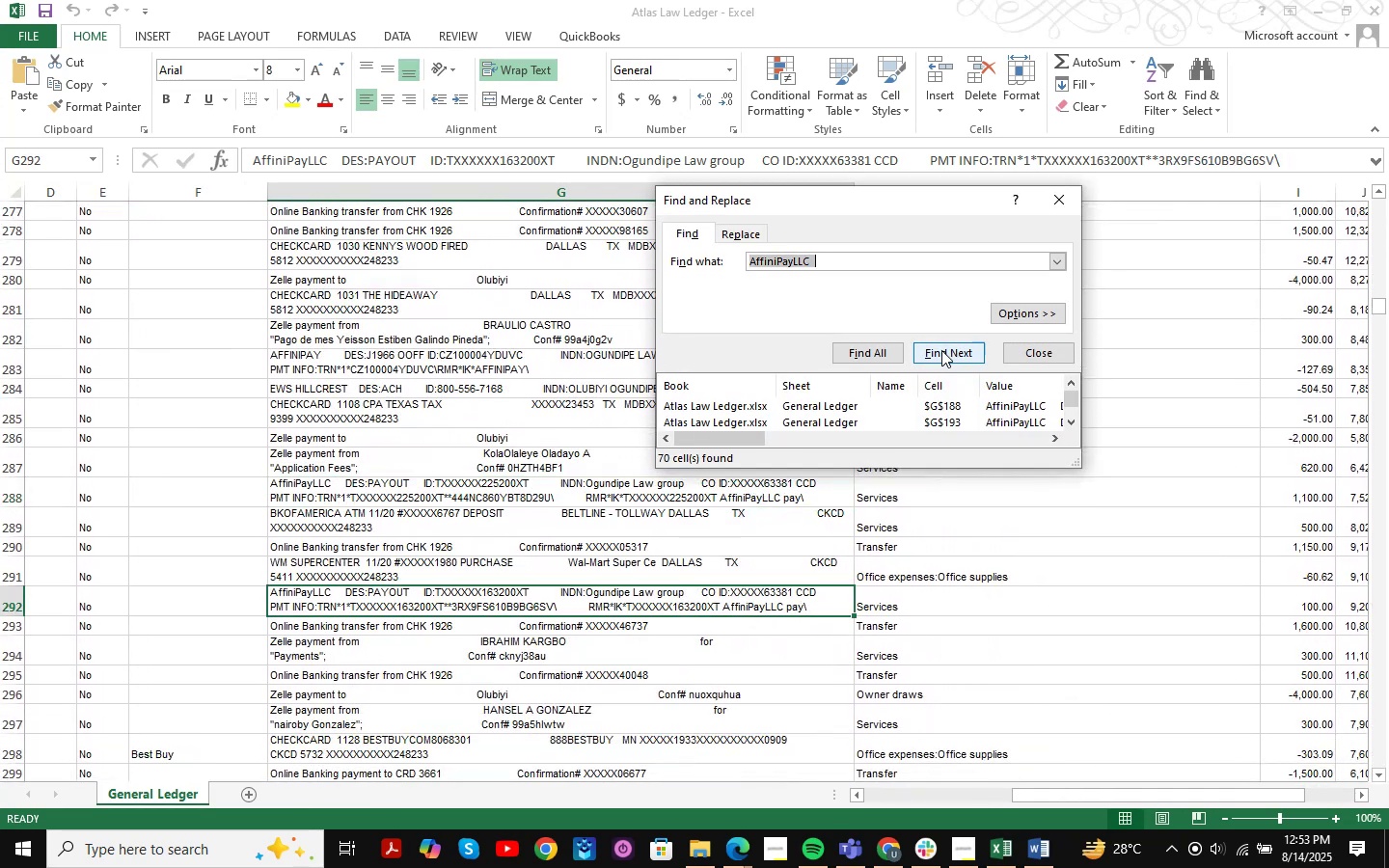 
triple_click([941, 350])
 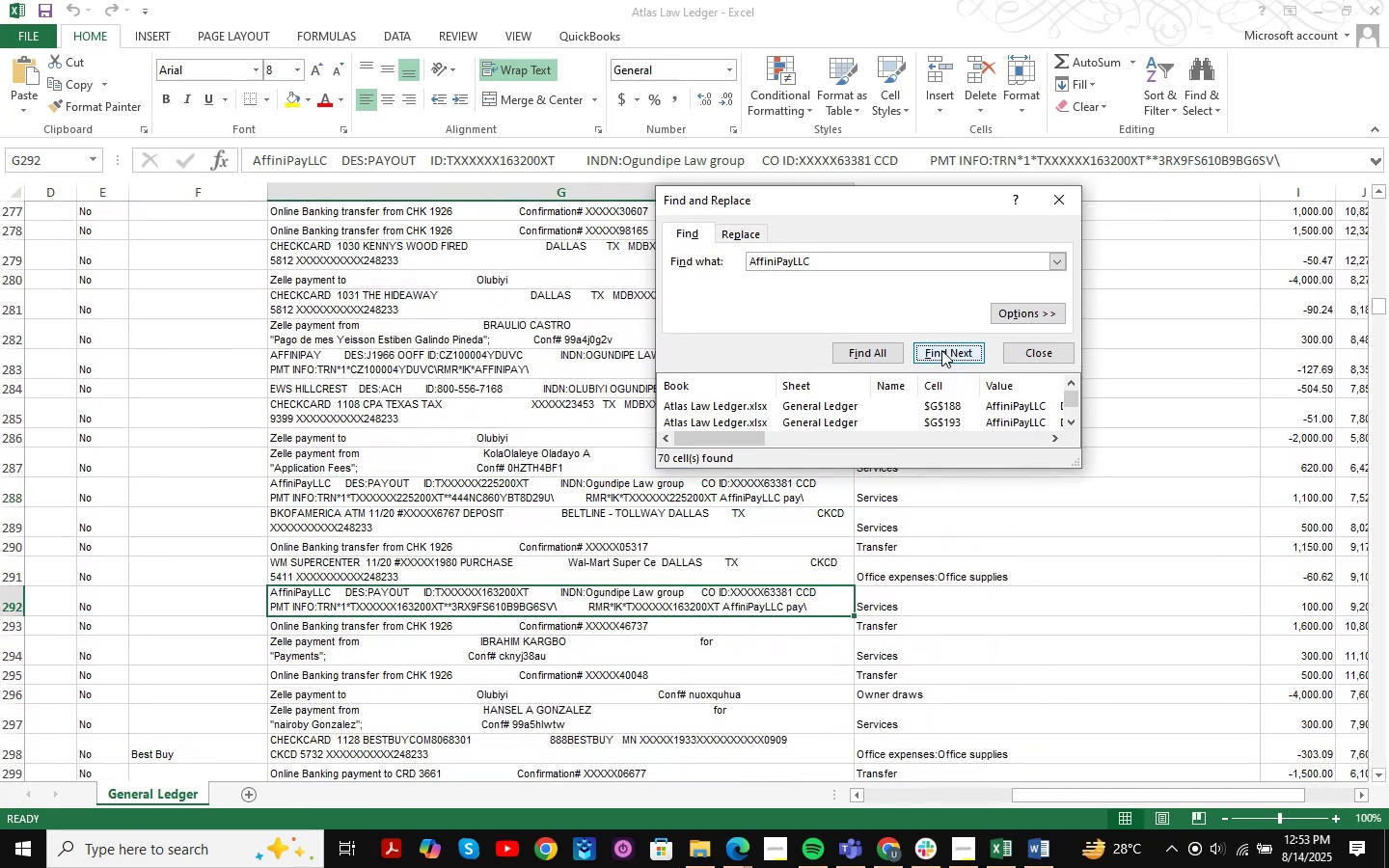 
triple_click([941, 350])
 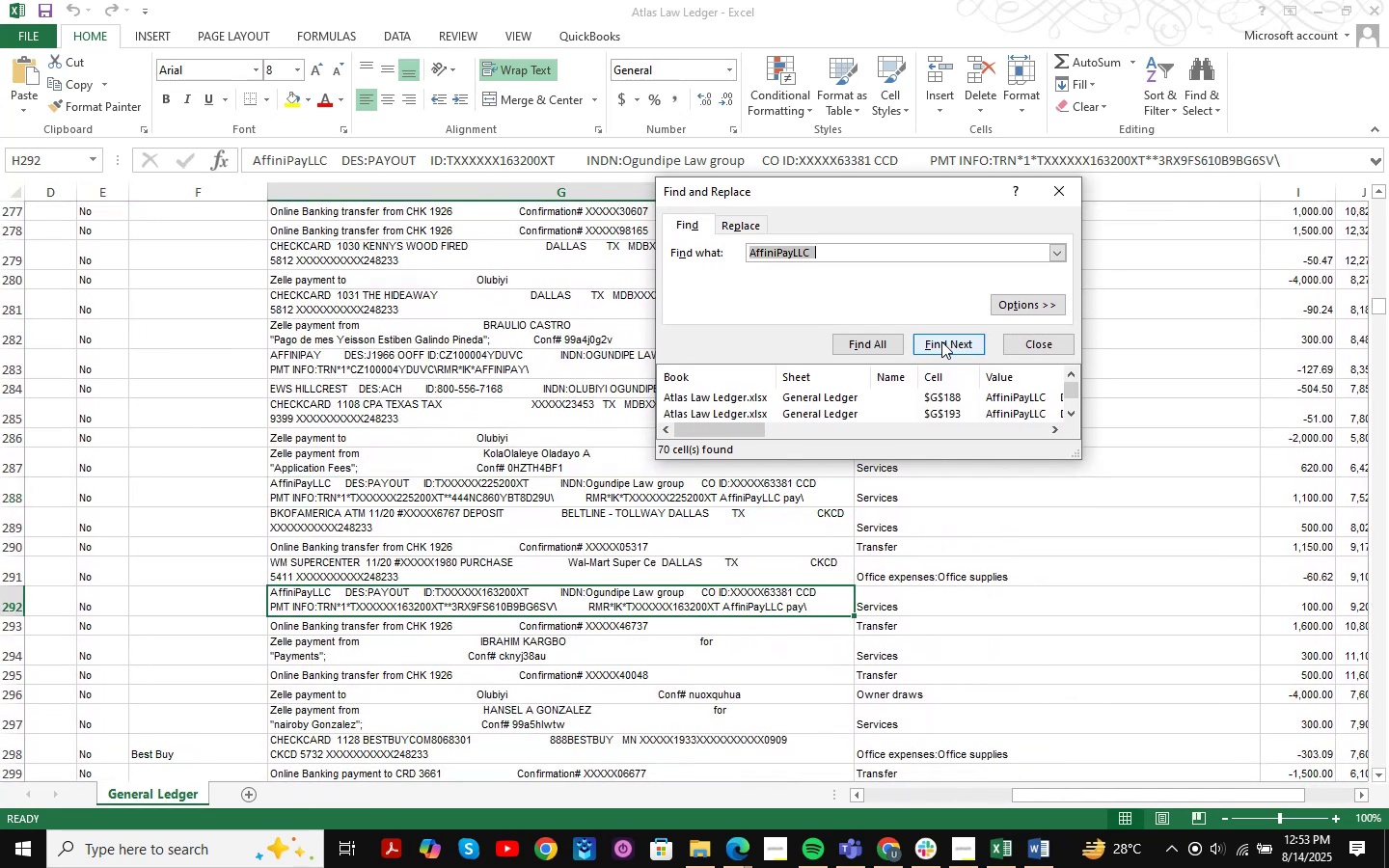 
triple_click([941, 341])
 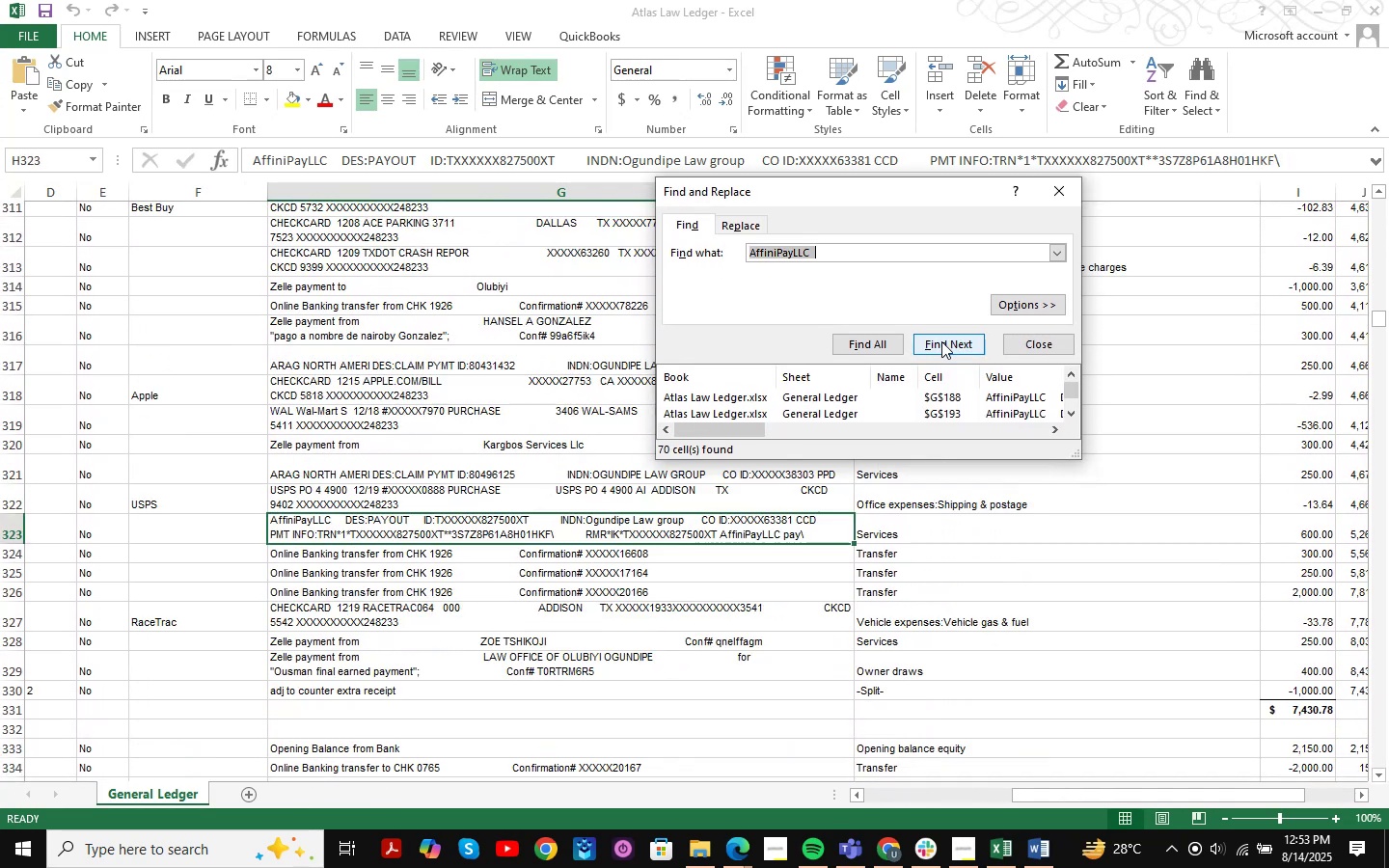 
triple_click([941, 341])
 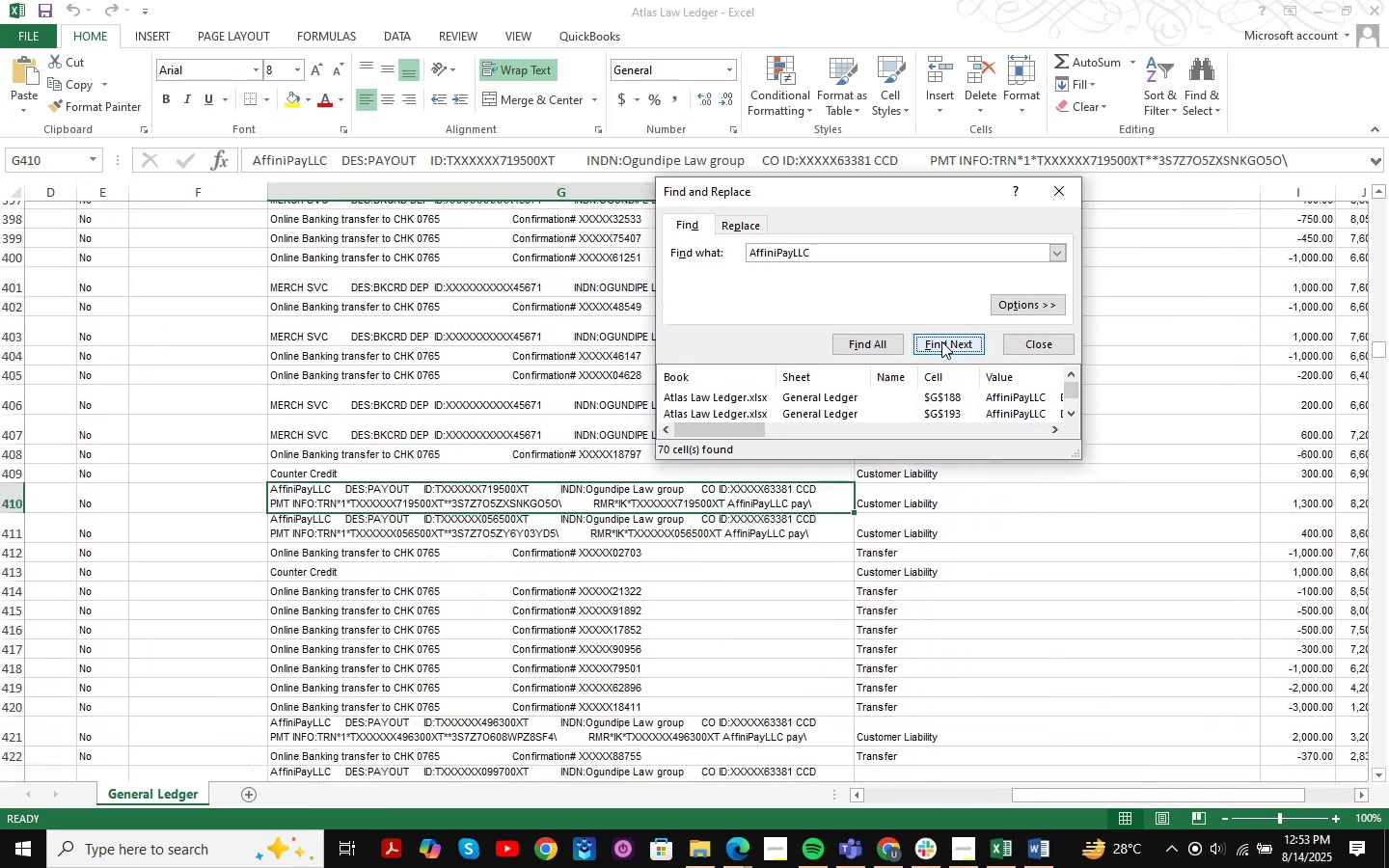 
triple_click([941, 341])
 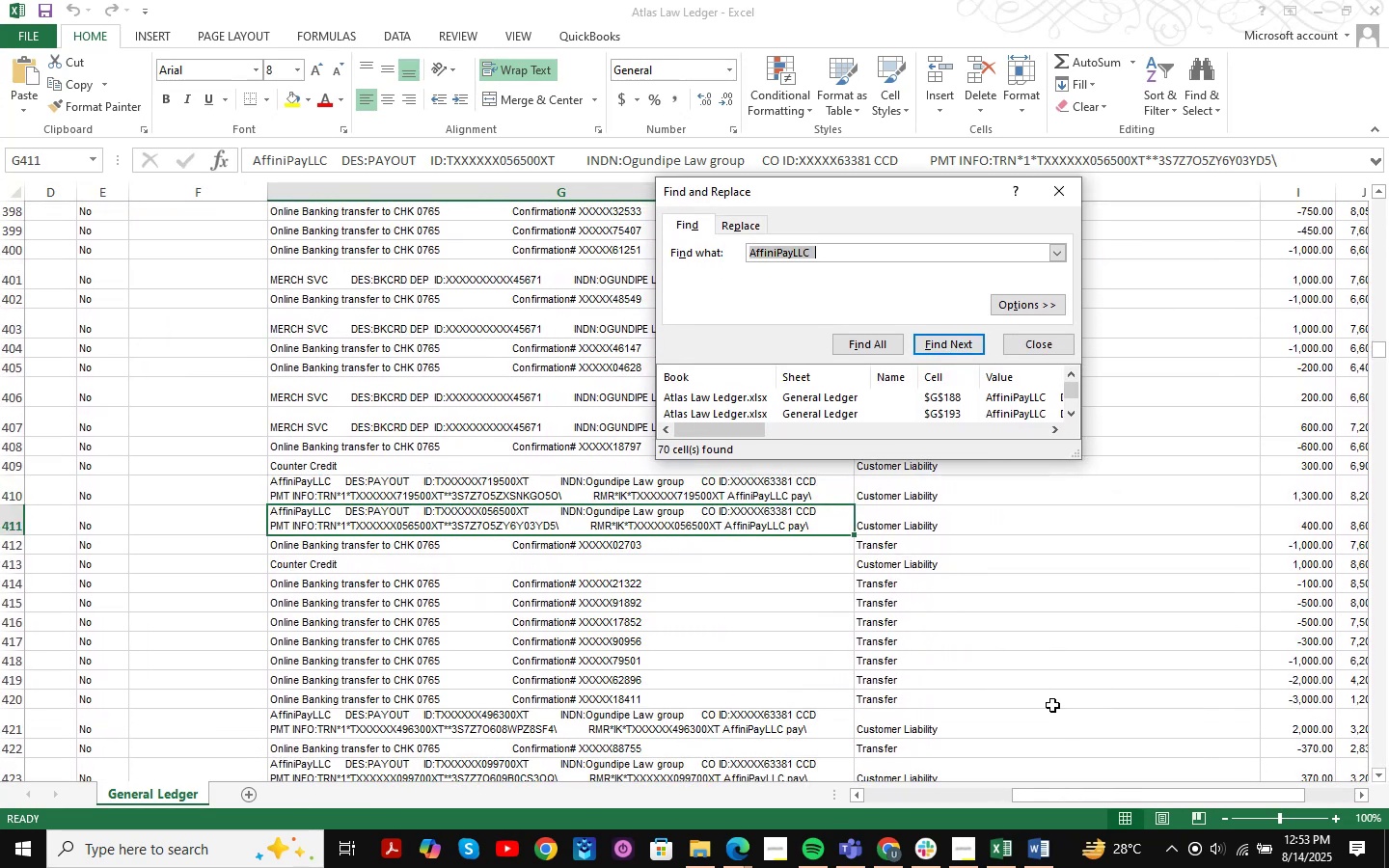 
left_click_drag(start_coordinate=[1102, 793], to_coordinate=[1111, 801])
 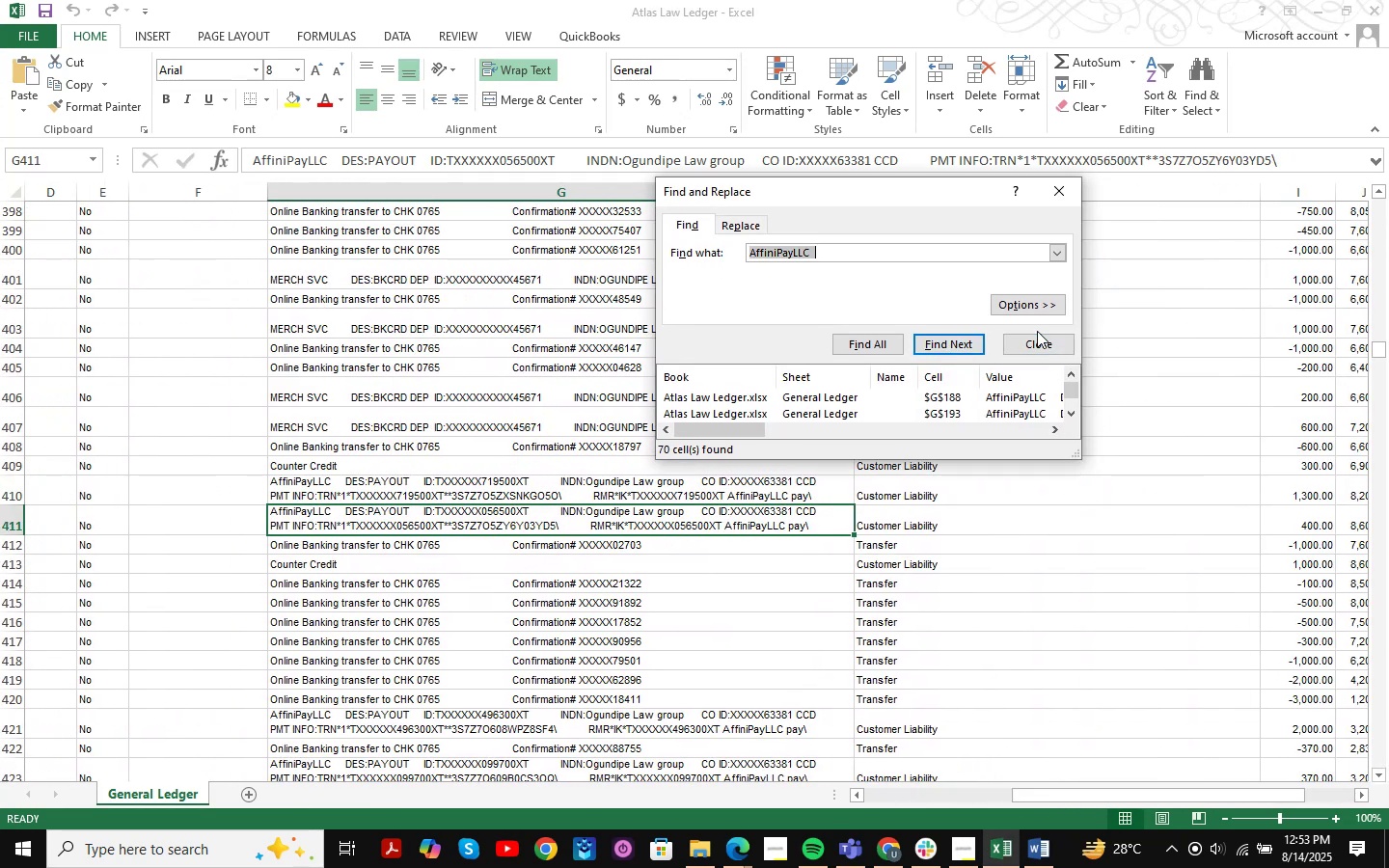 
double_click([1037, 345])
 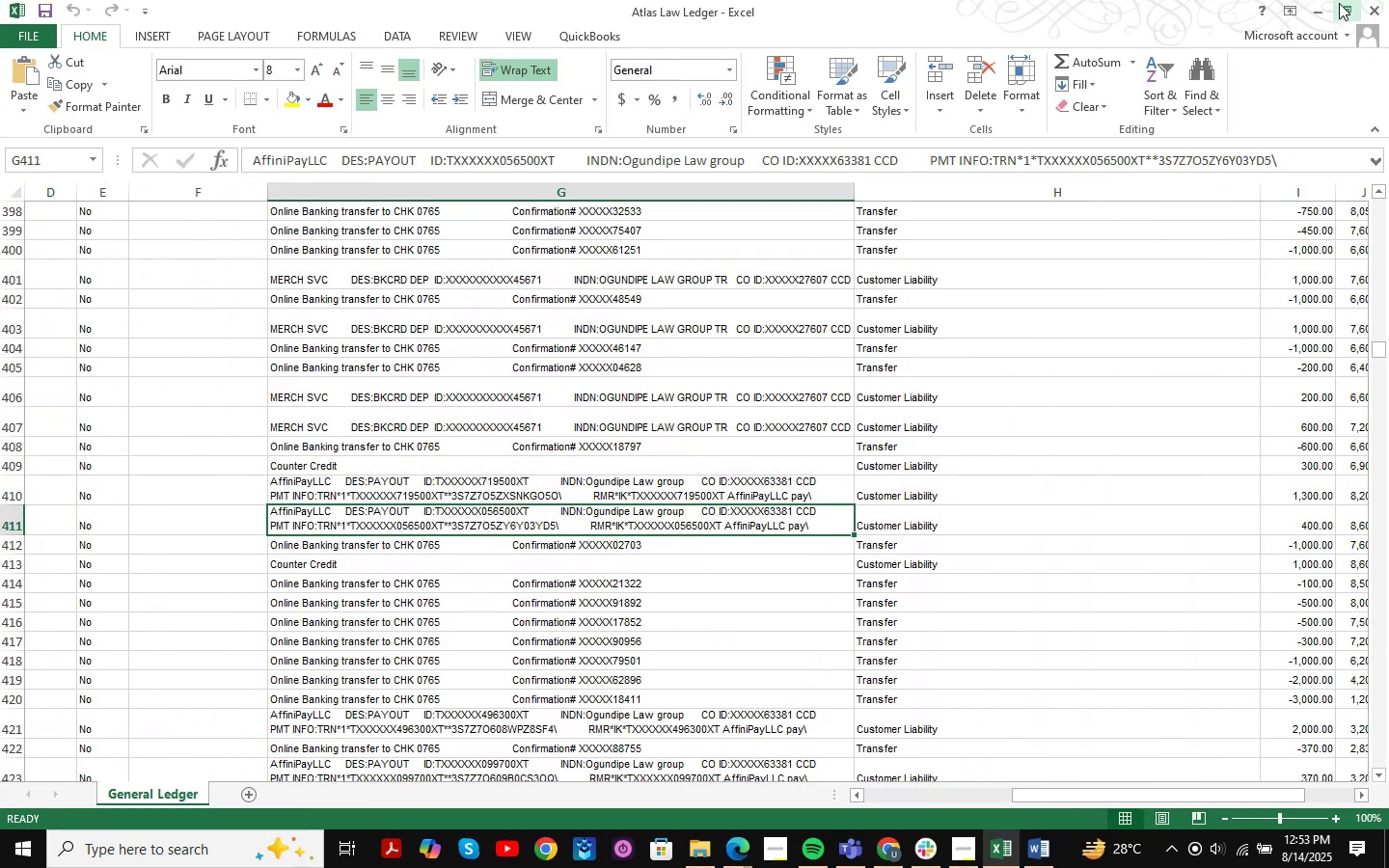 
left_click([1311, 16])
 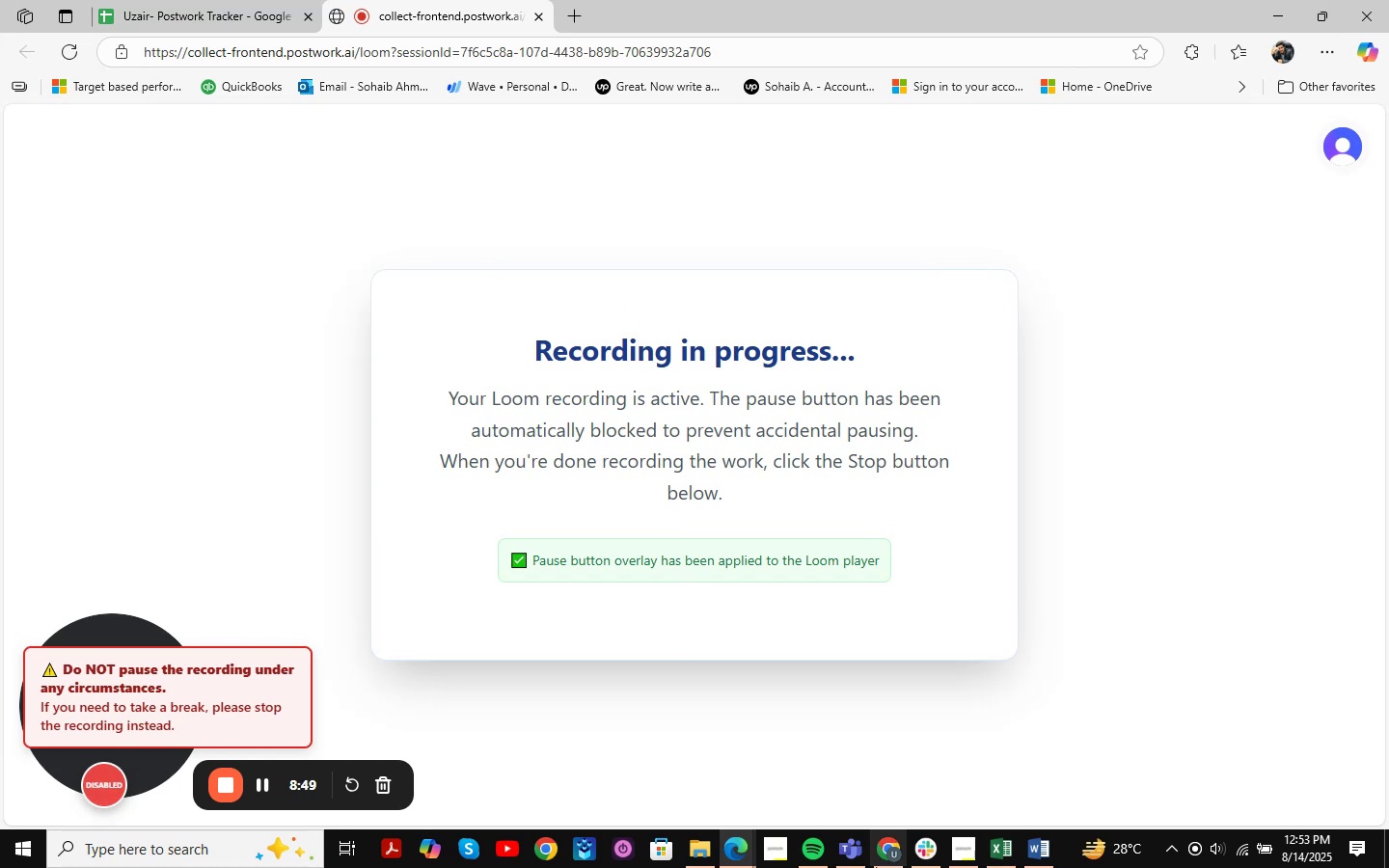 
left_click([885, 837])
 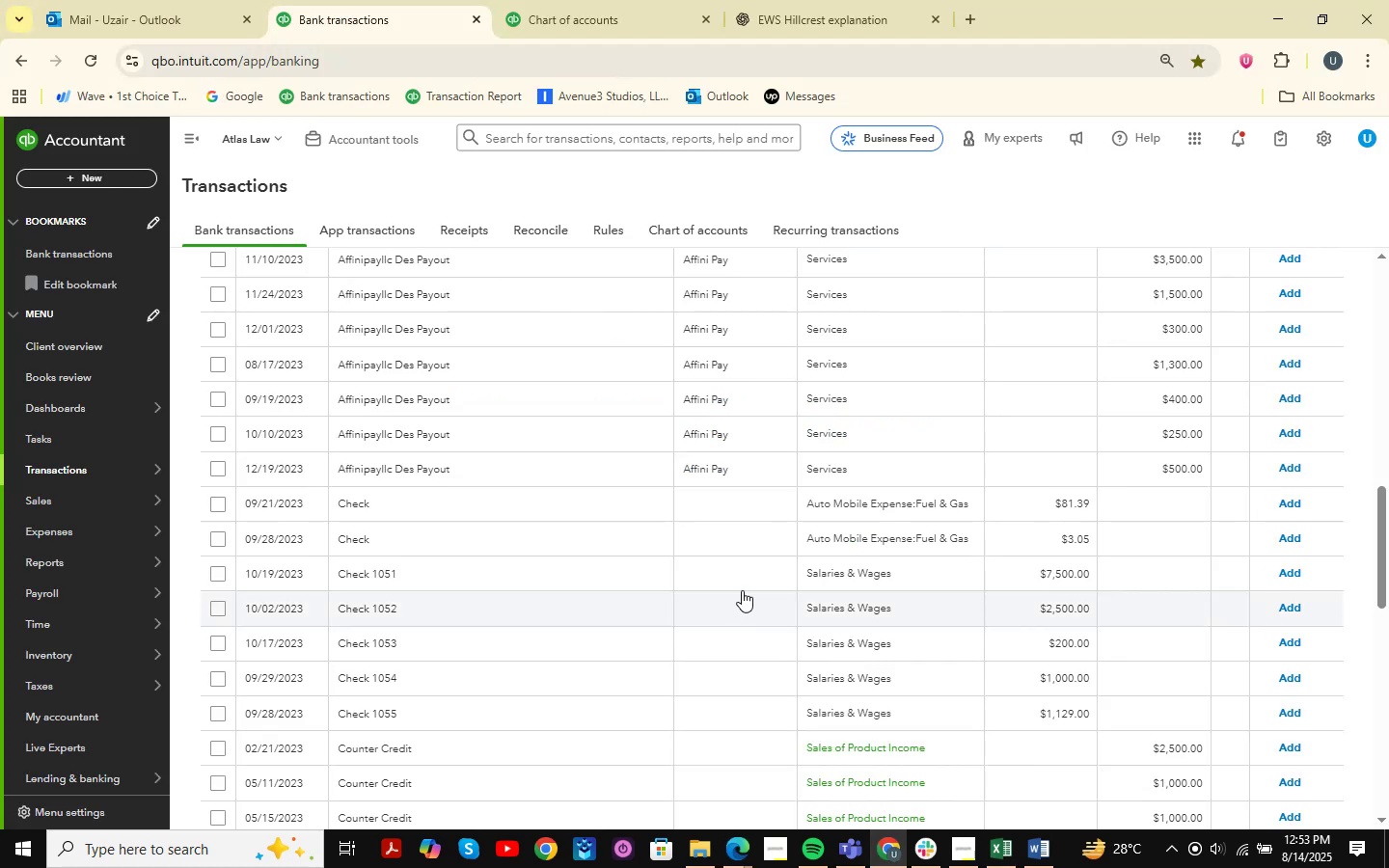 
scroll: coordinate [774, 591], scroll_direction: up, amount: 1.0
 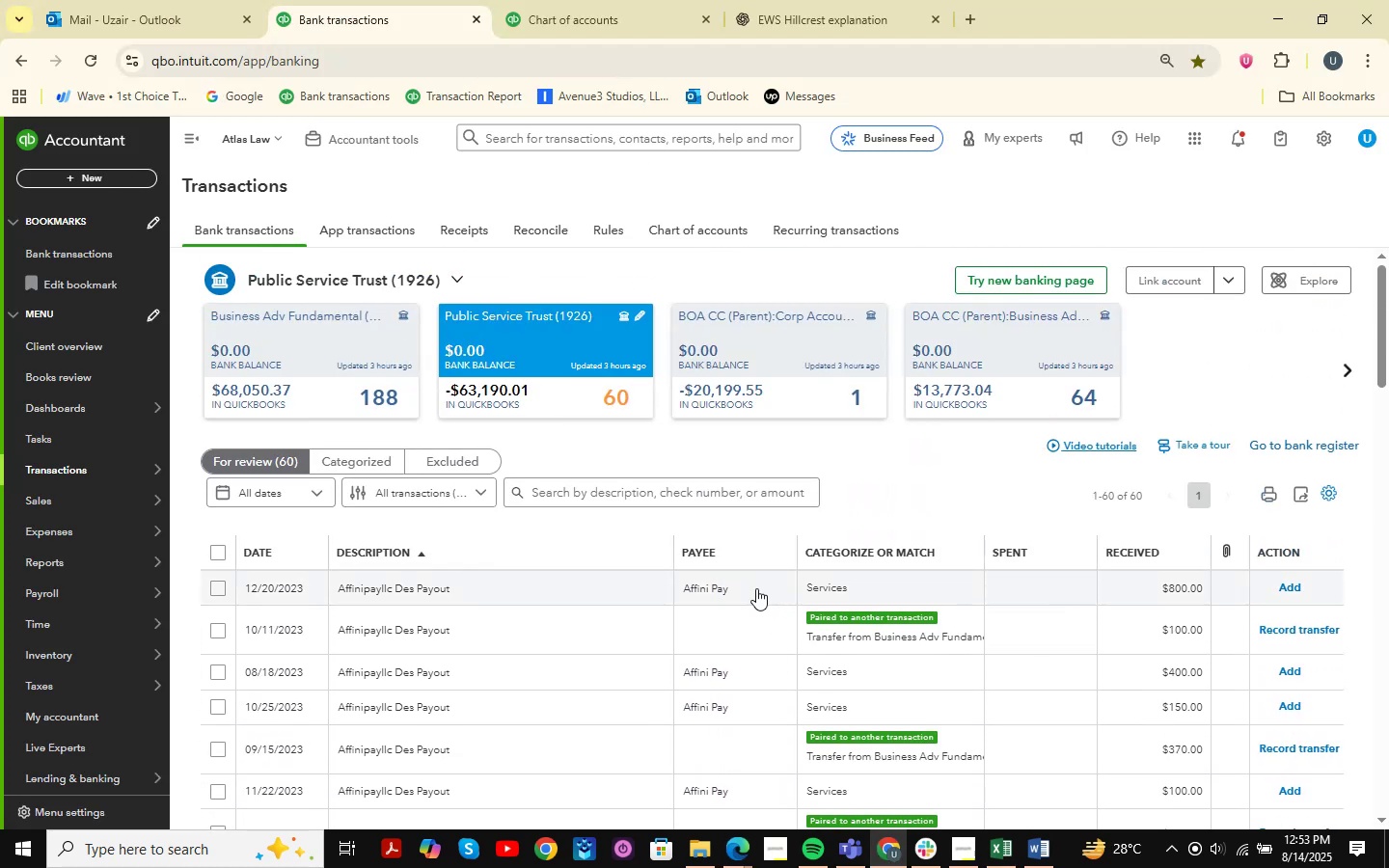 
left_click([219, 590])
 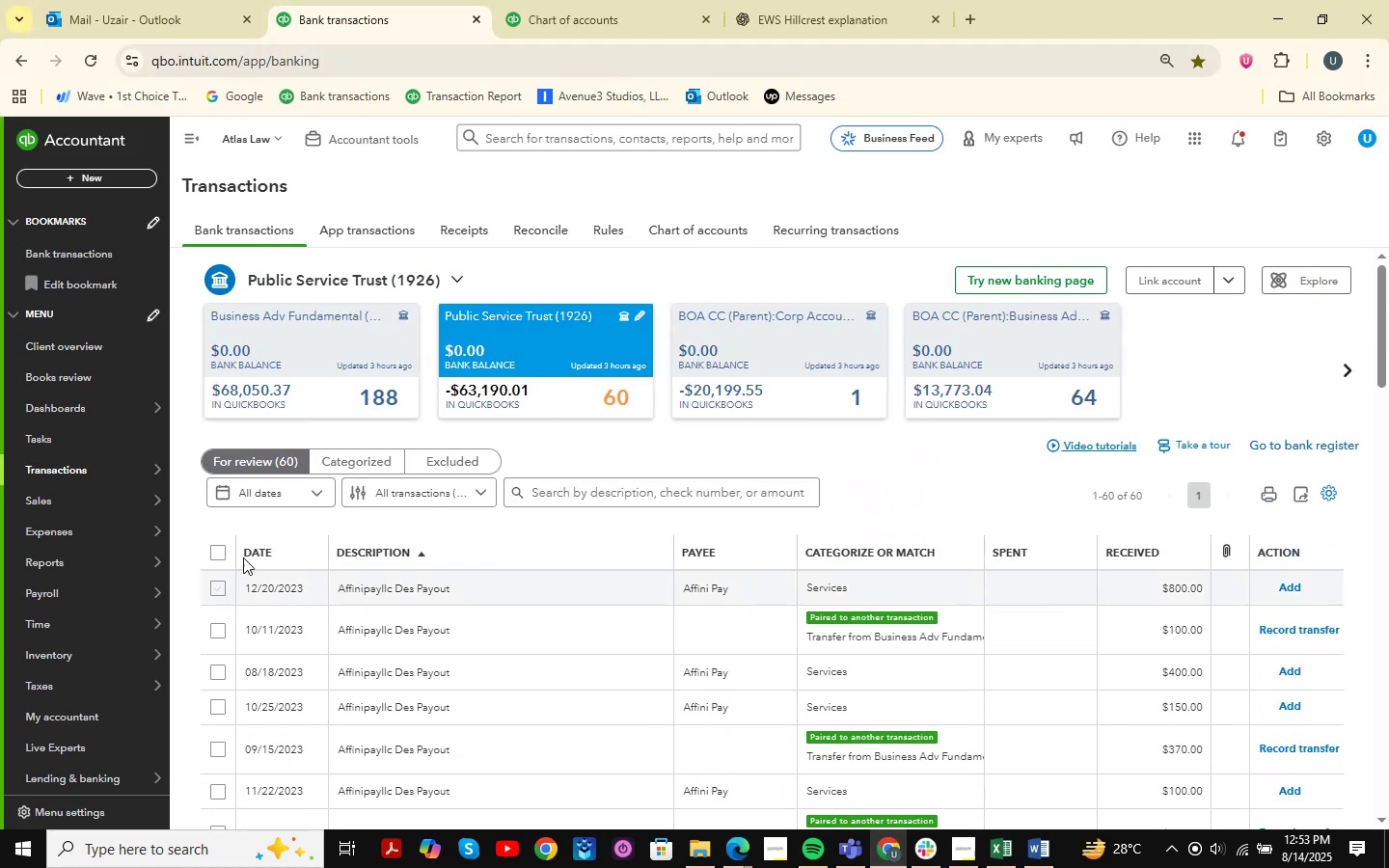 
scroll: coordinate [303, 516], scroll_direction: down, amount: 10.0
 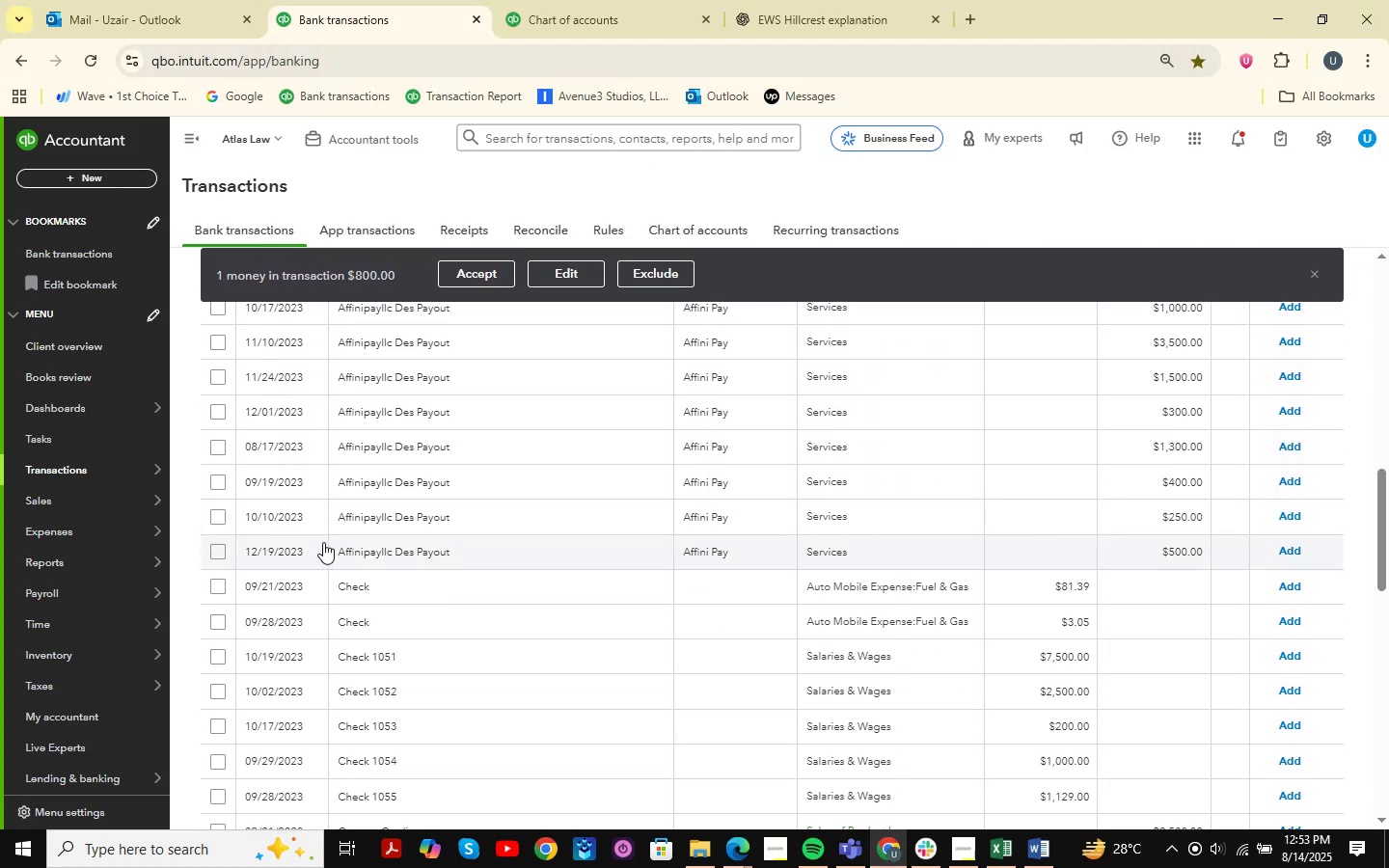 
hold_key(key=ShiftLeft, duration=0.54)
left_click([220, 558])
 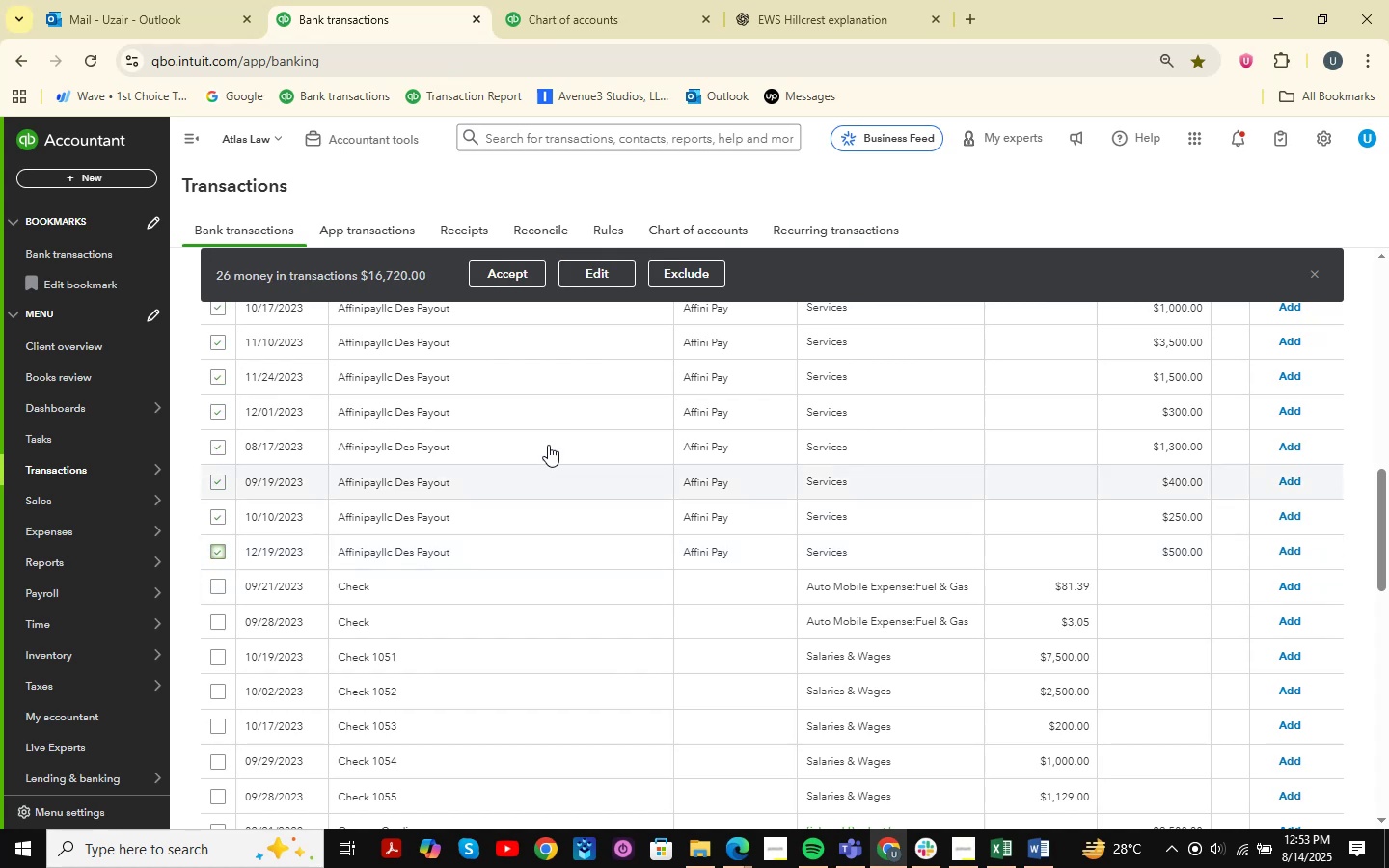 
left_click([615, 278])
 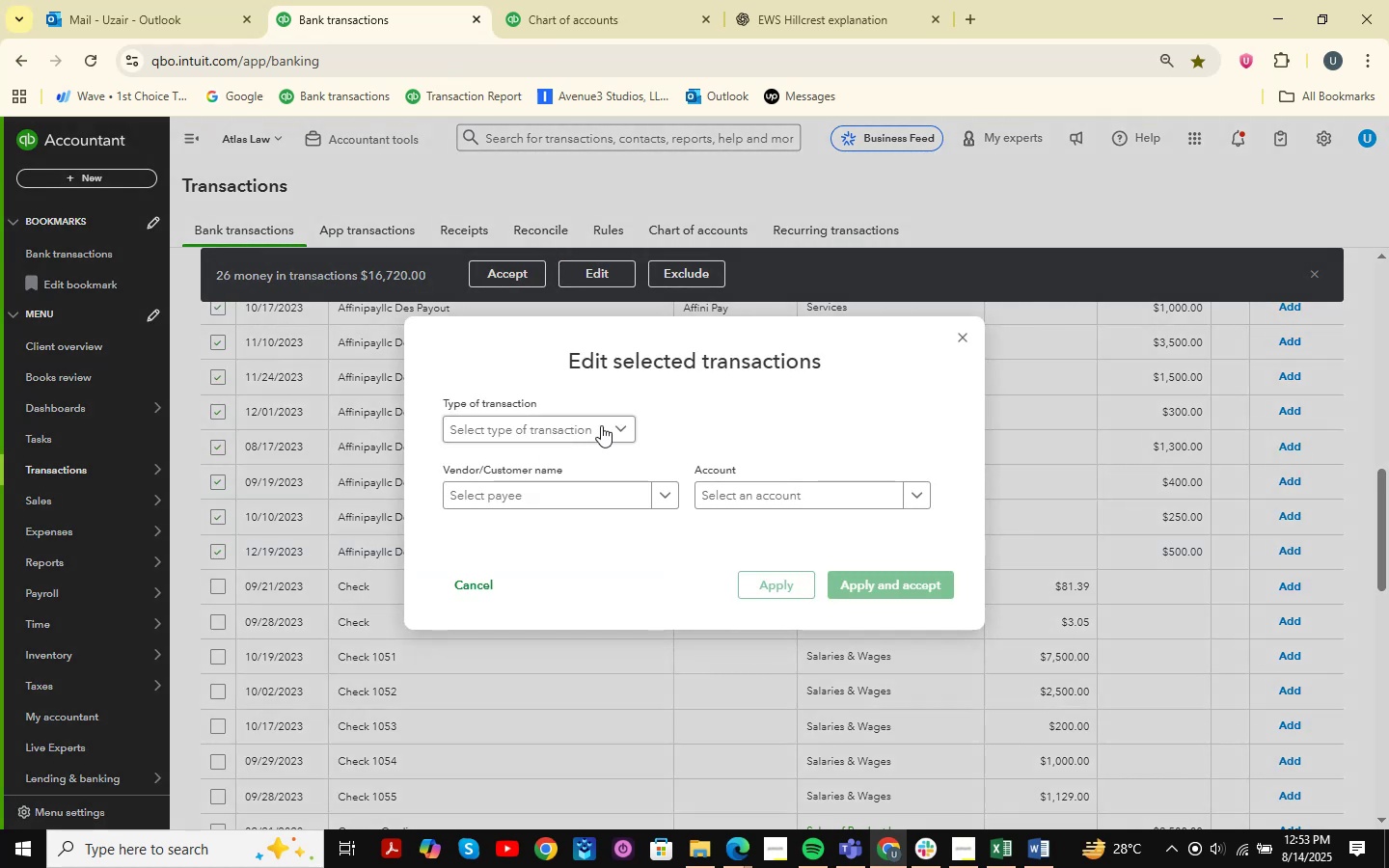 
double_click([549, 455])
 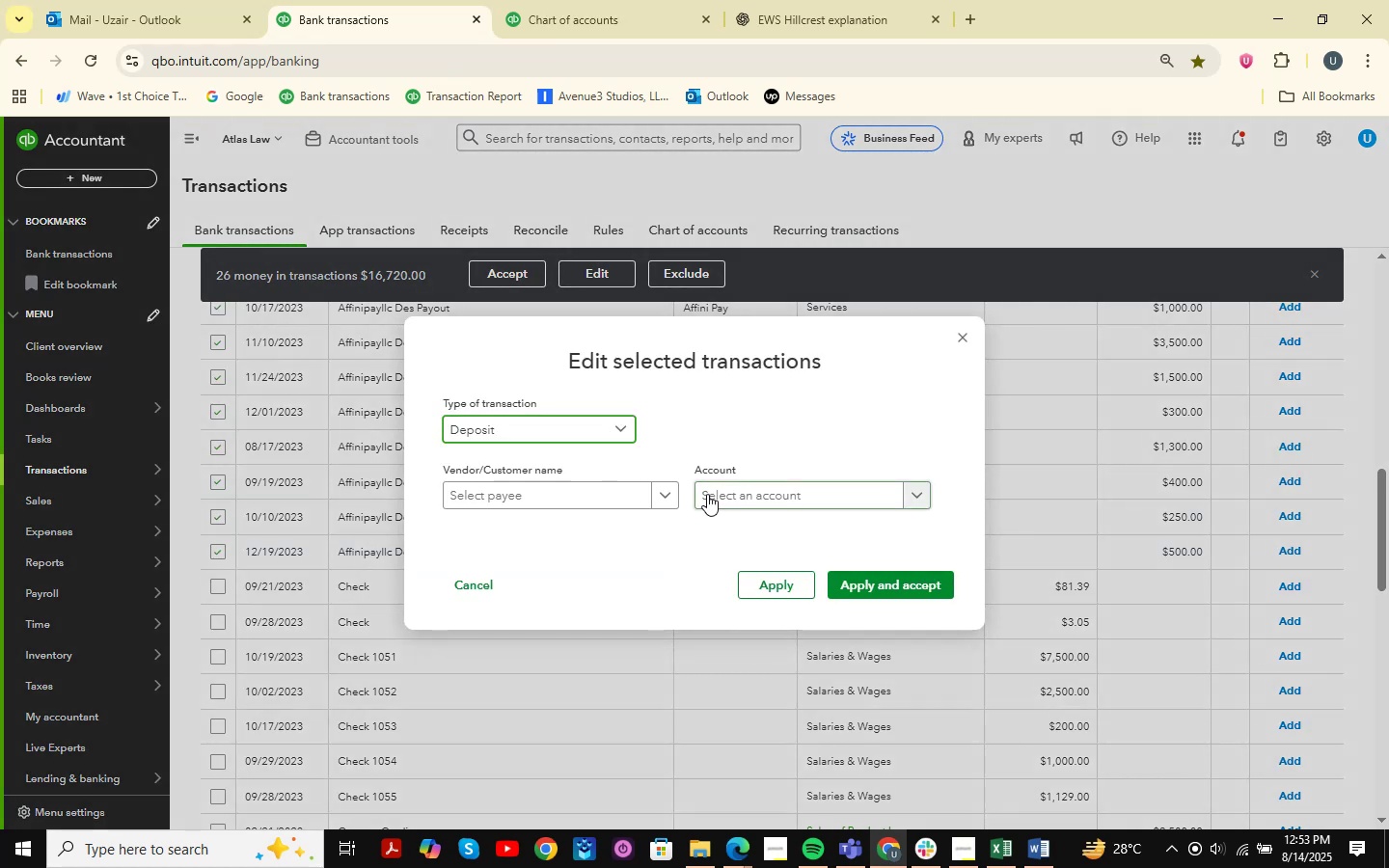 
left_click([710, 494])
 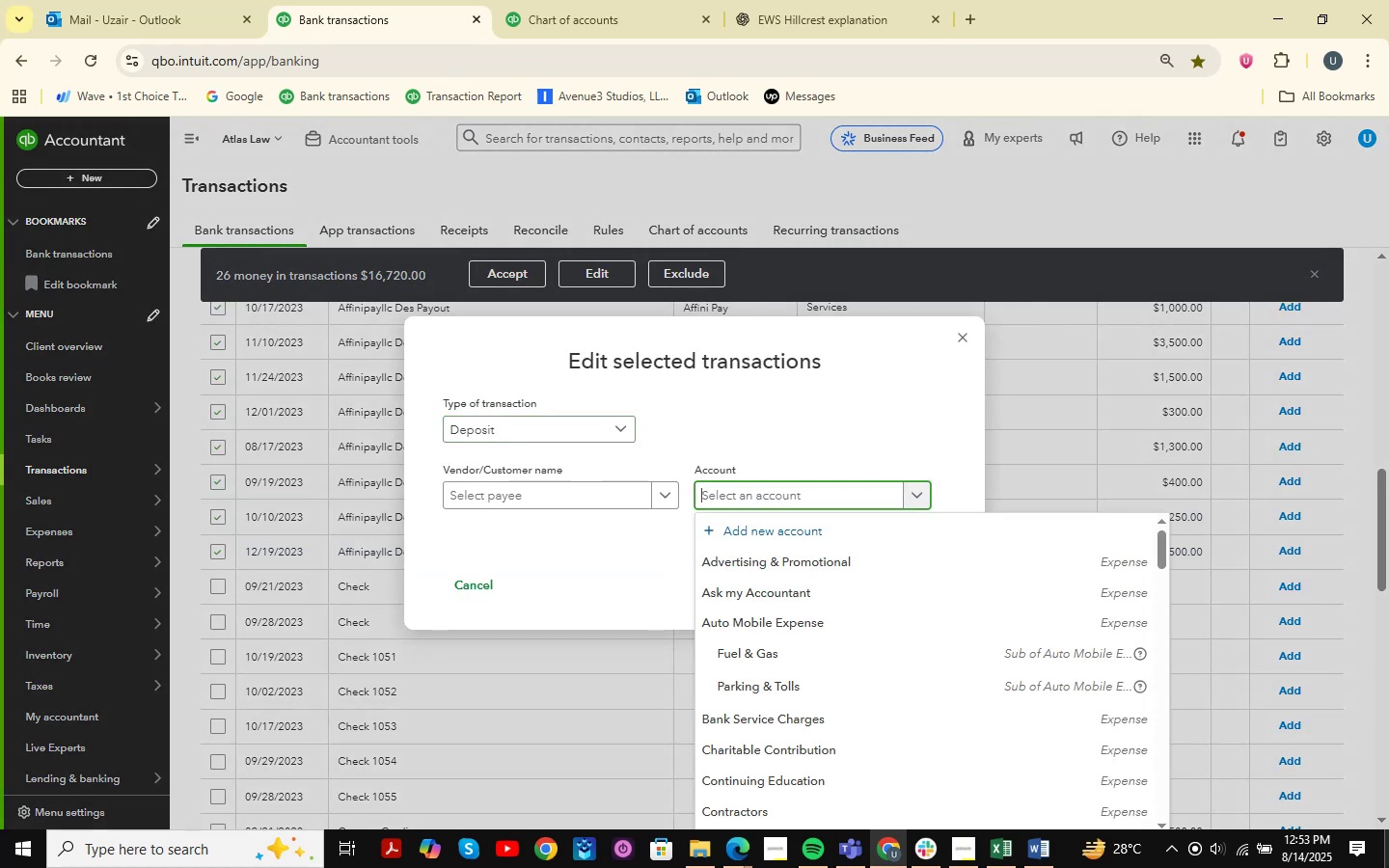 
type(customer )
 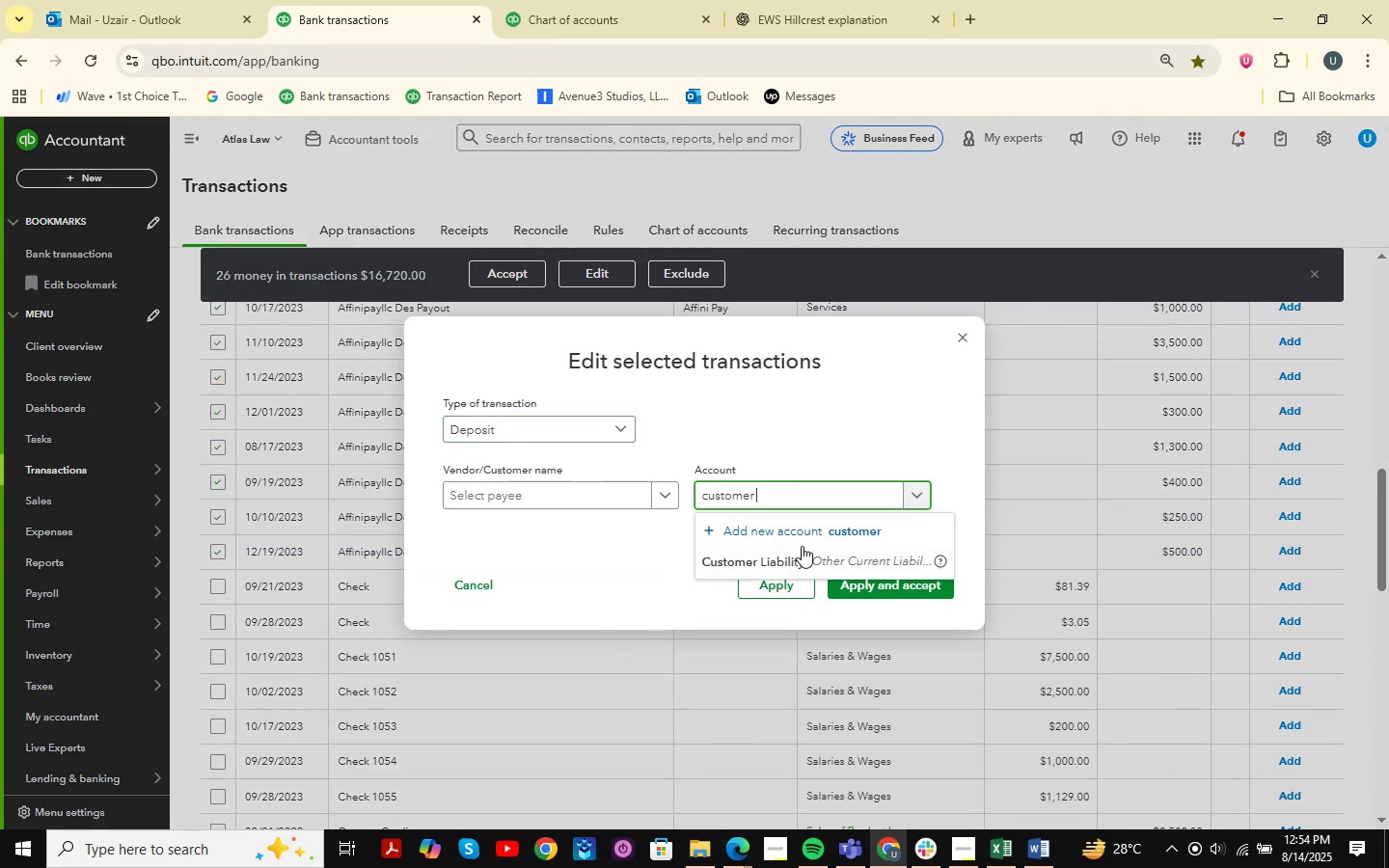 
left_click([802, 556])
 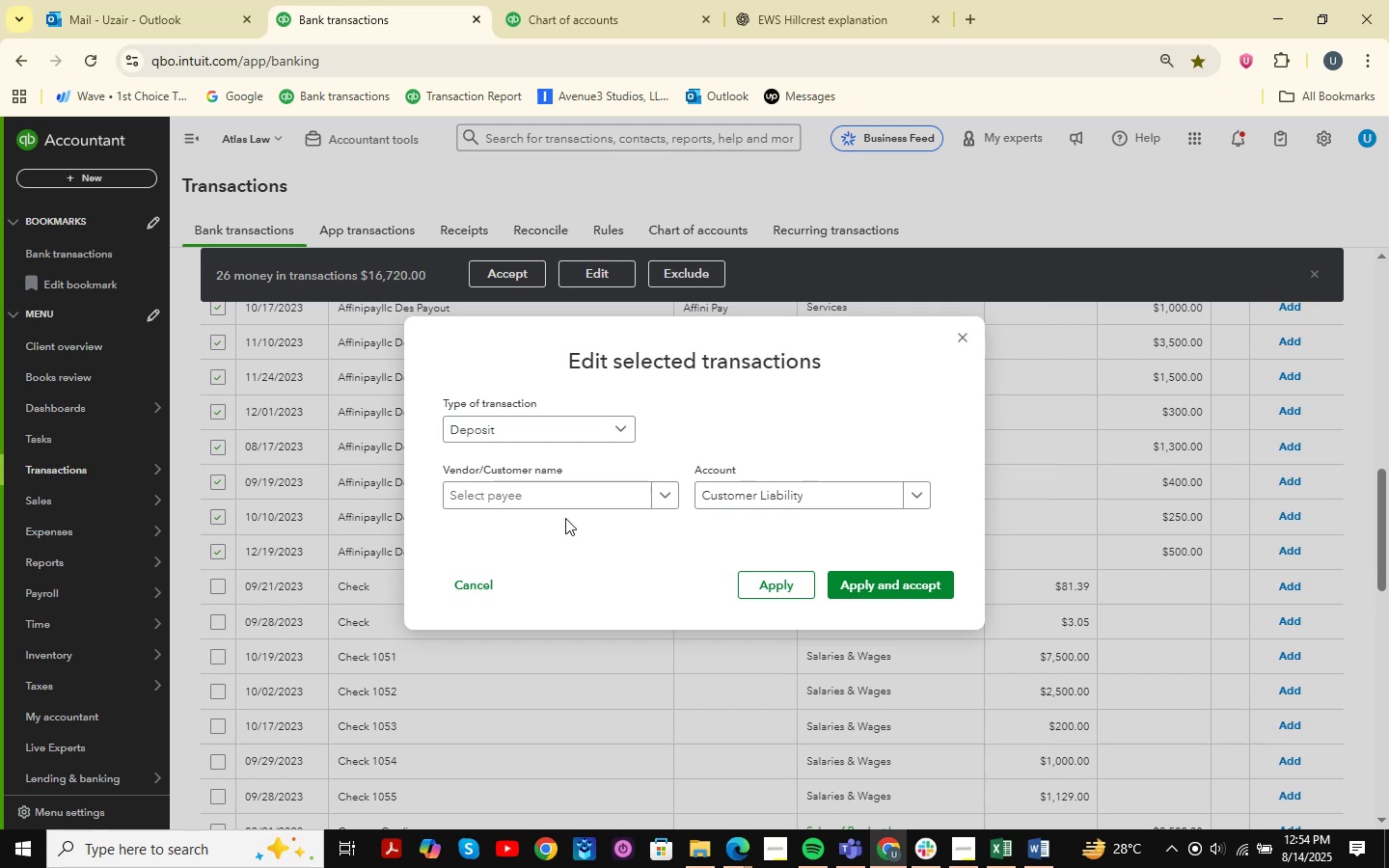 
left_click([547, 493])
 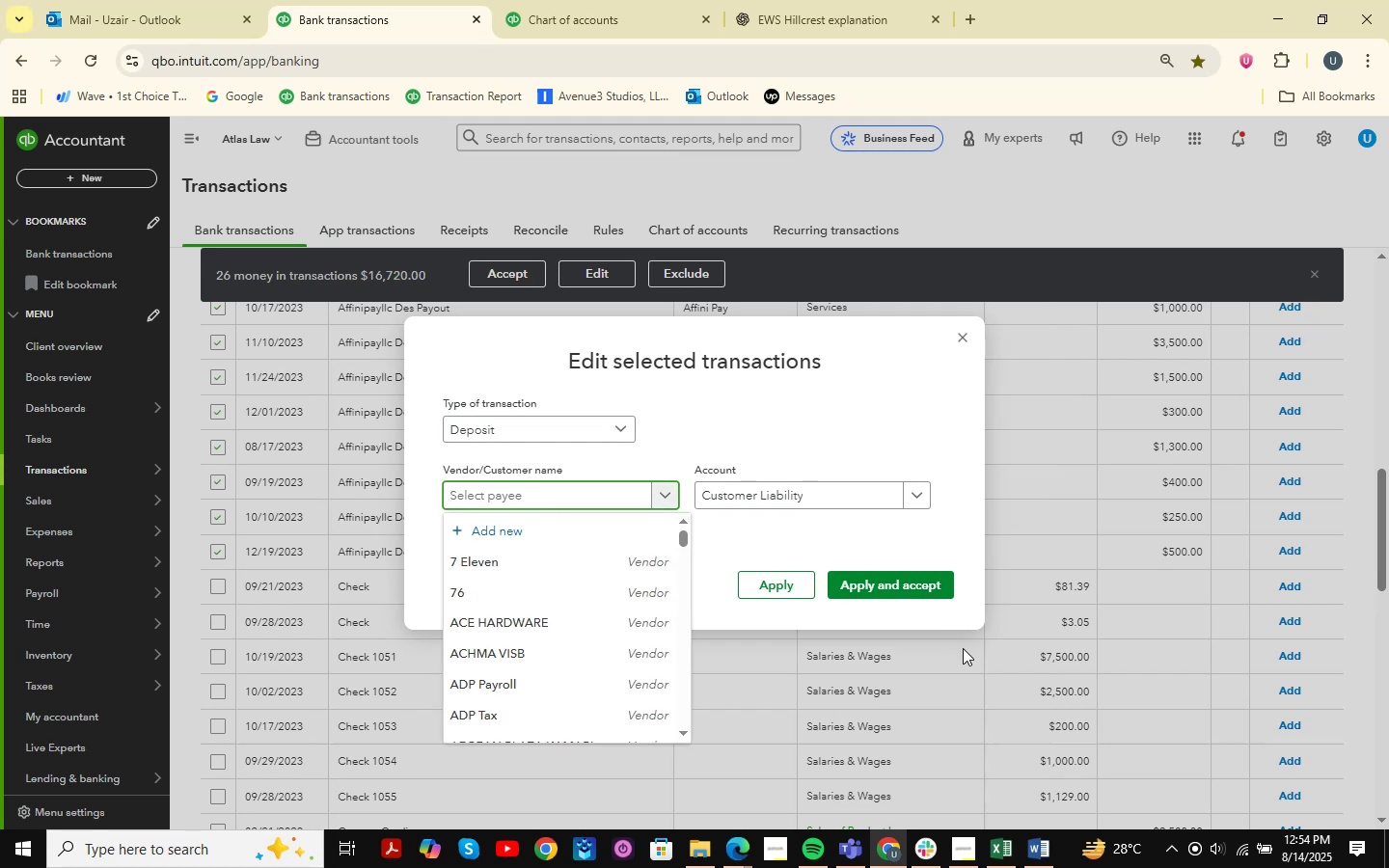 
type(Affini )
 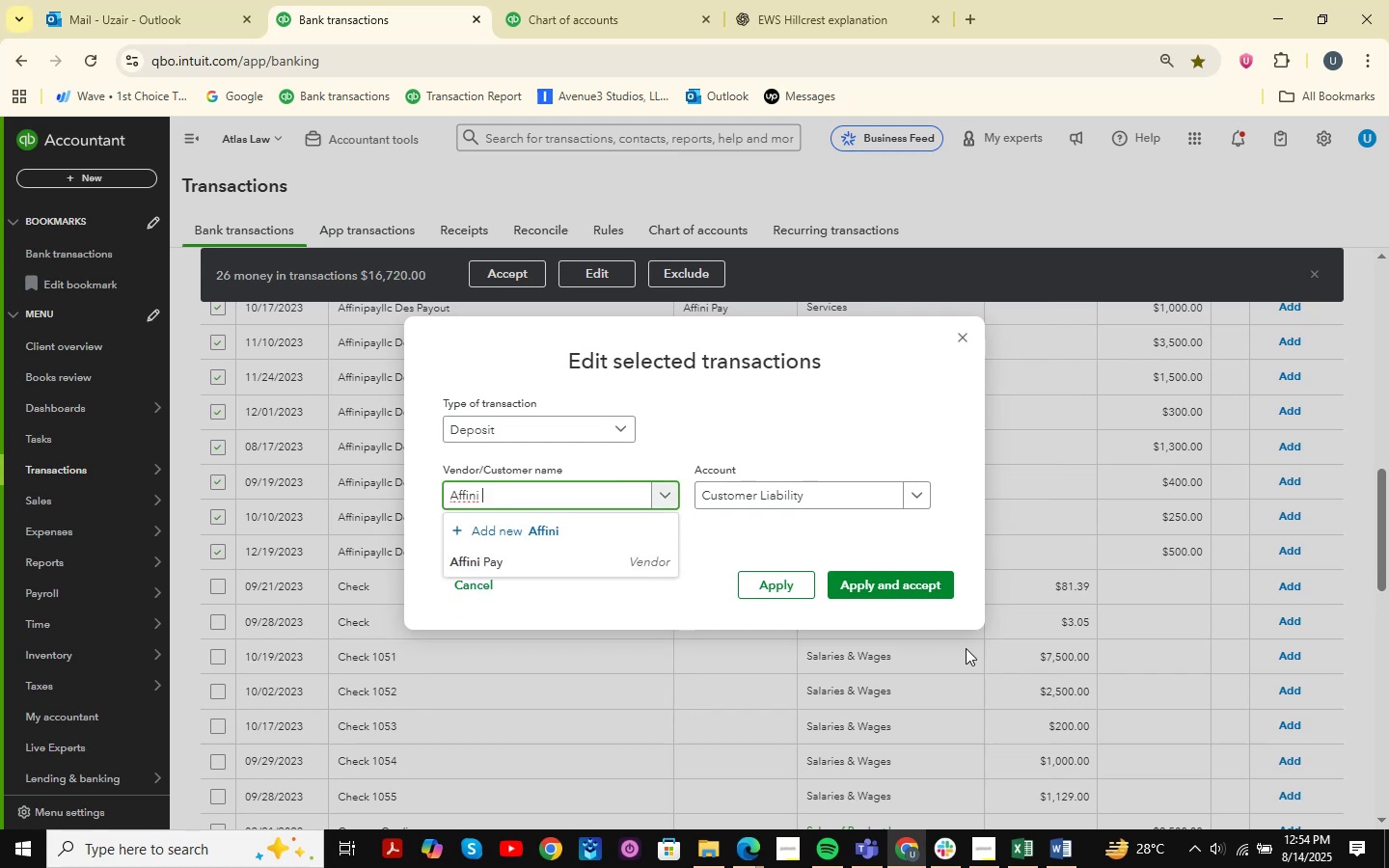 
key(ArrowDown)
 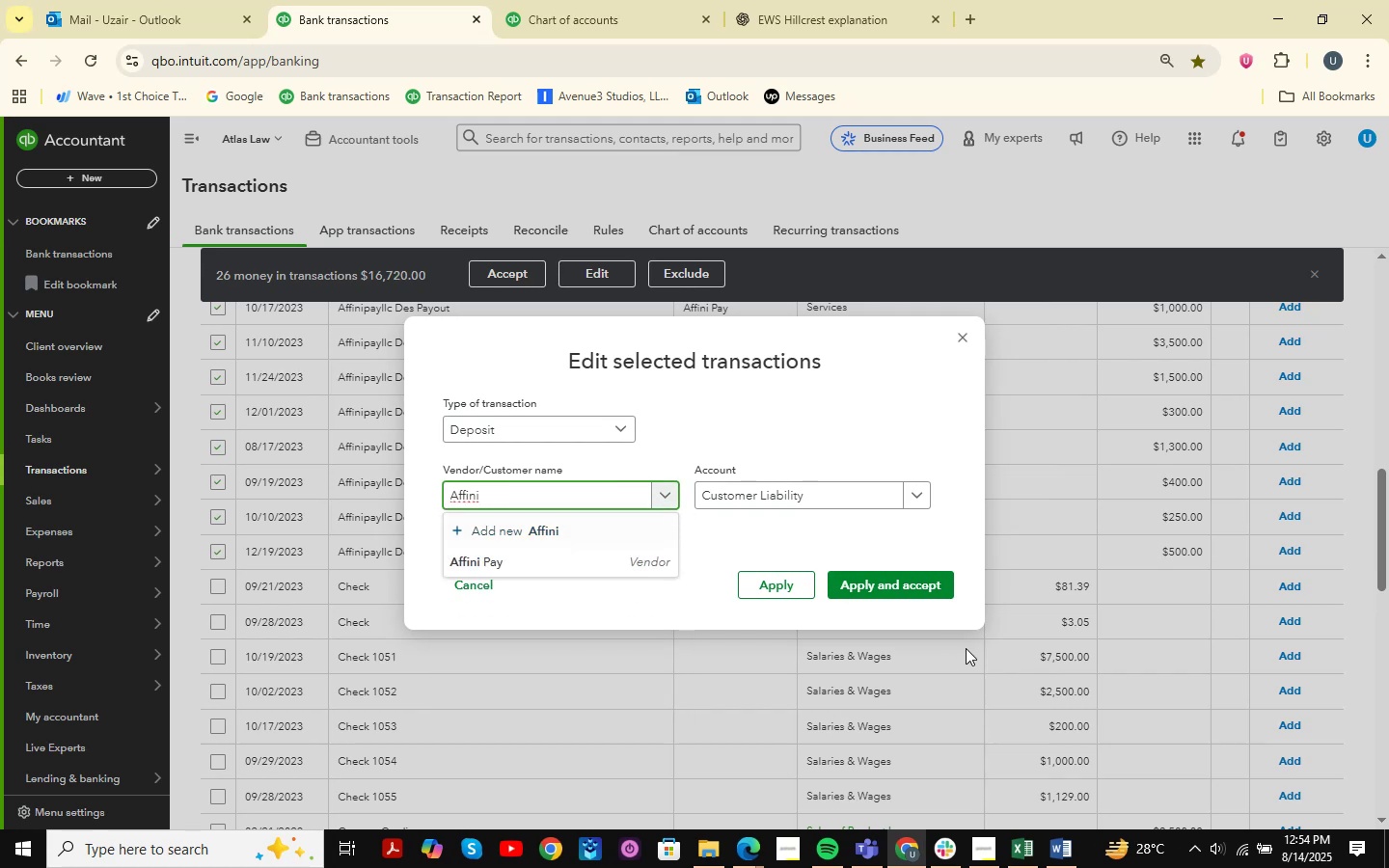 
key(ArrowDown)
 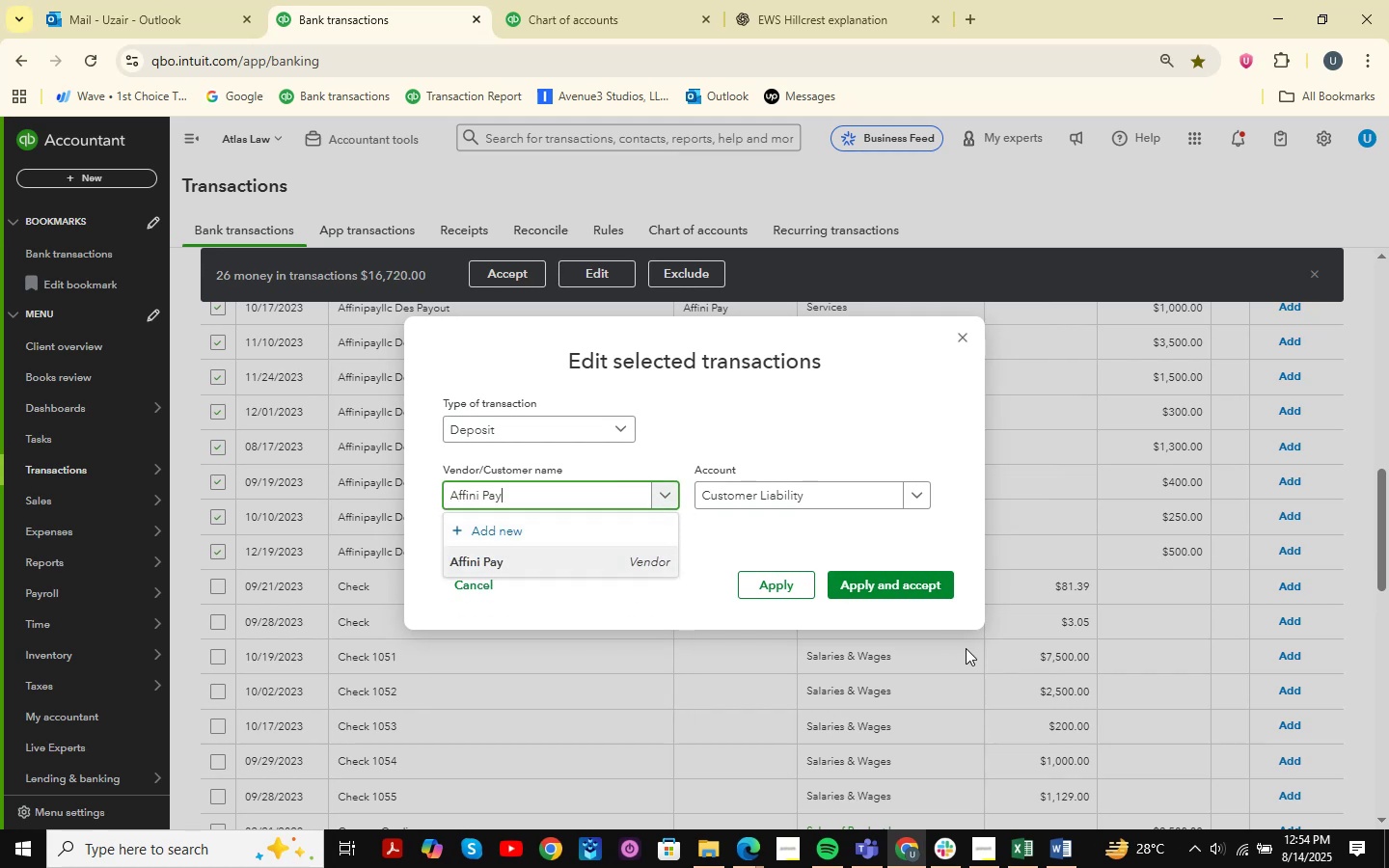 
key(Enter)
 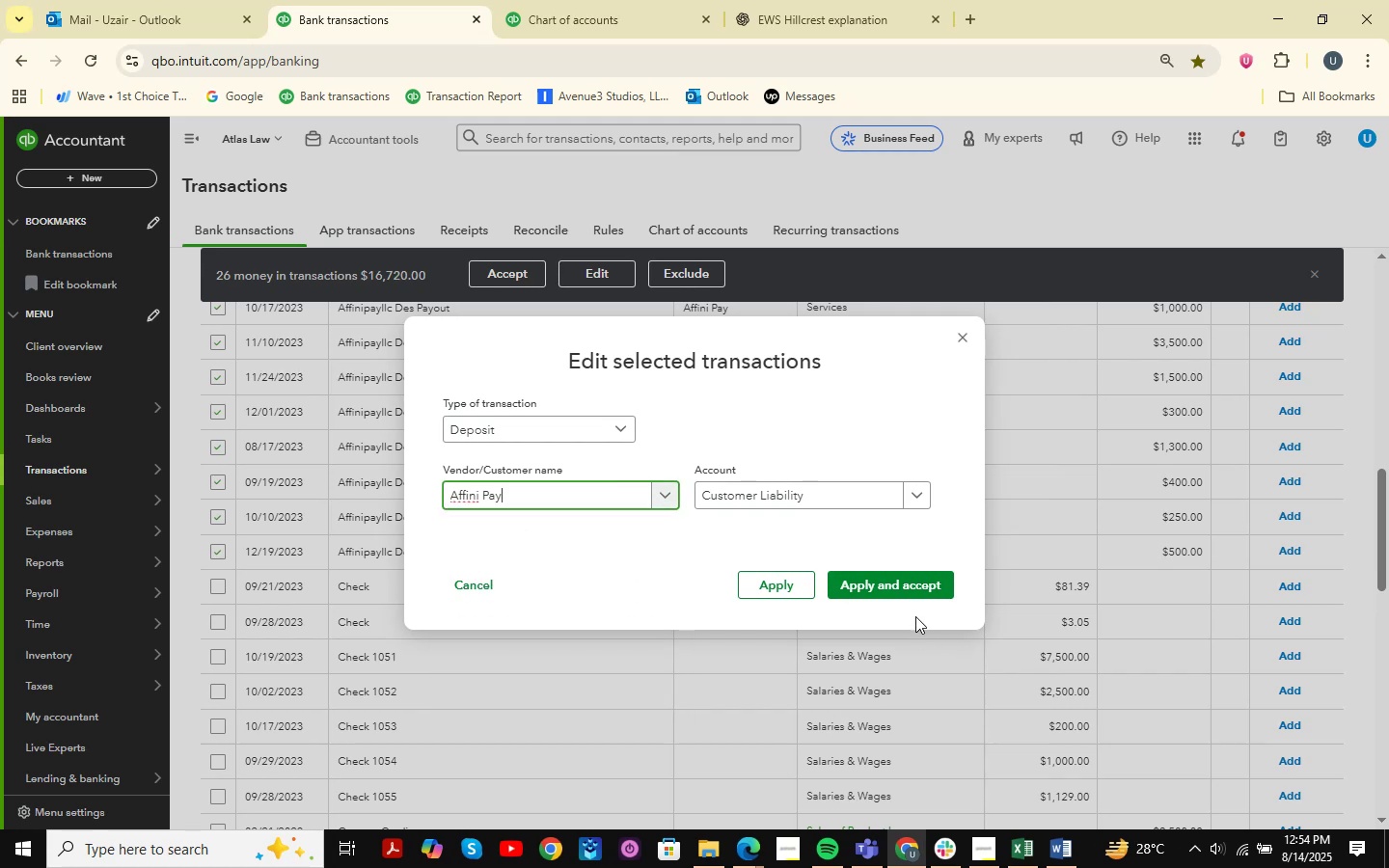 
left_click([897, 582])
 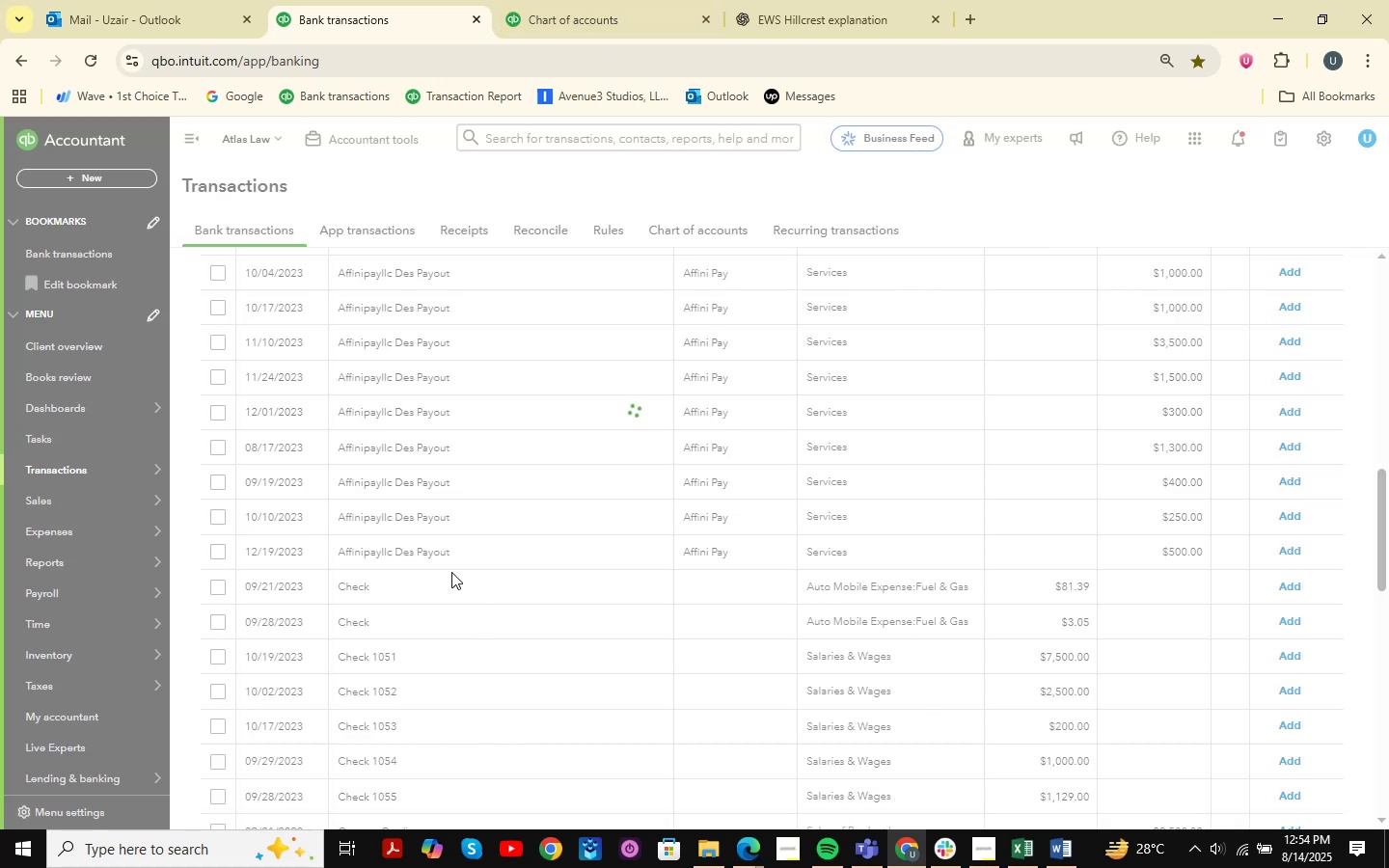 
wait(7.14)
 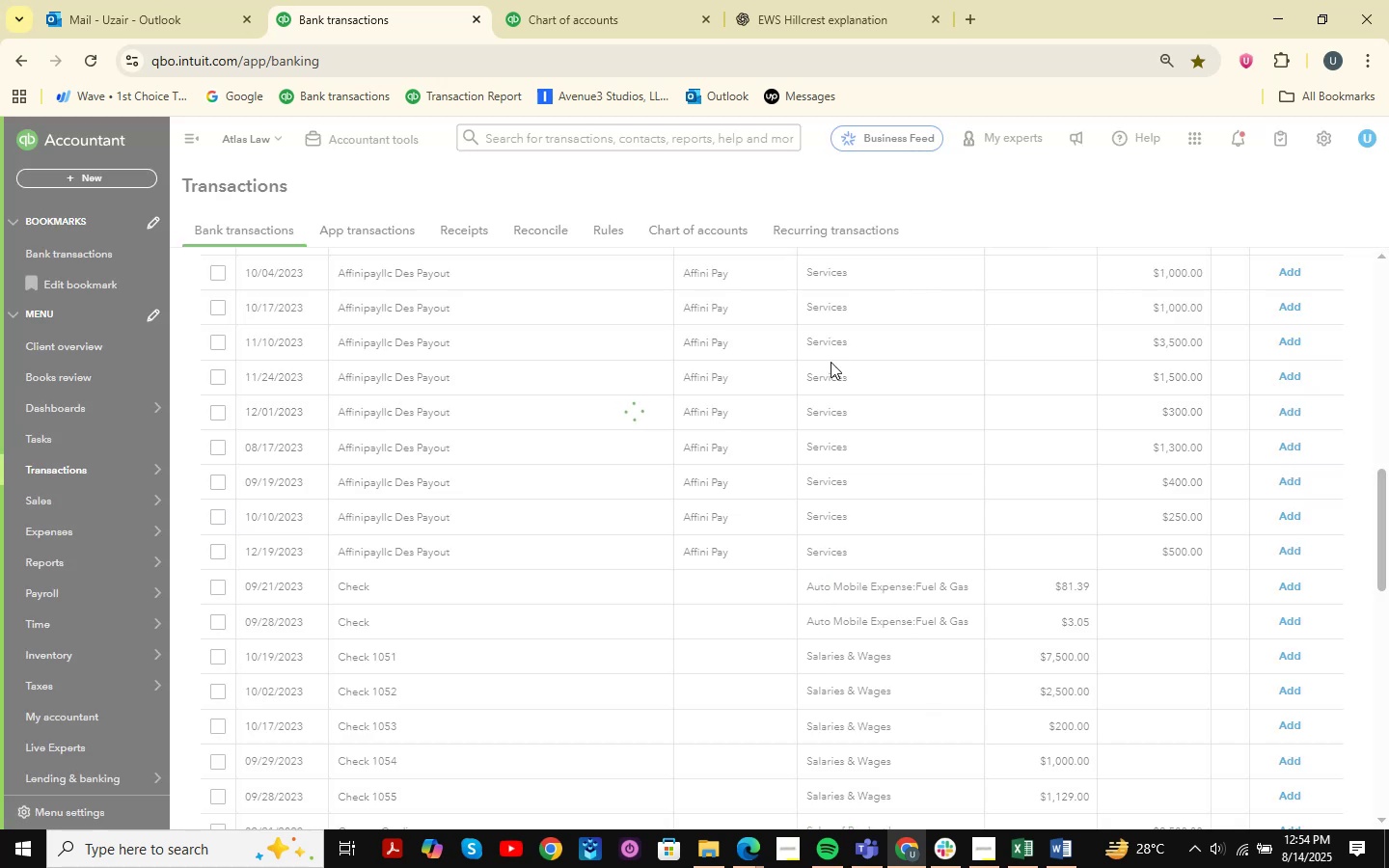 
scroll: coordinate [485, 537], scroll_direction: down, amount: 2.0
 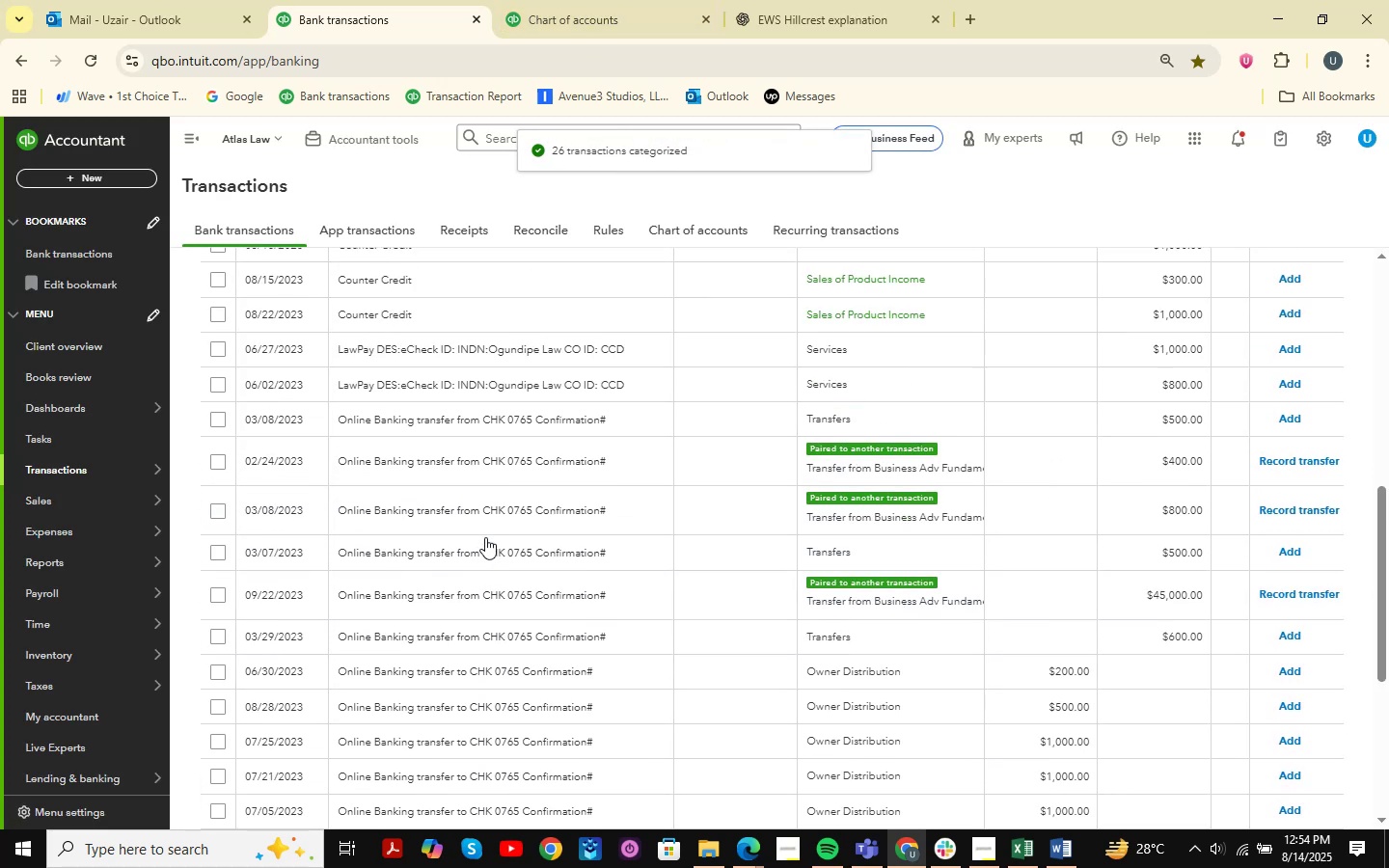 
scroll: coordinate [485, 537], scroll_direction: up, amount: 5.0
 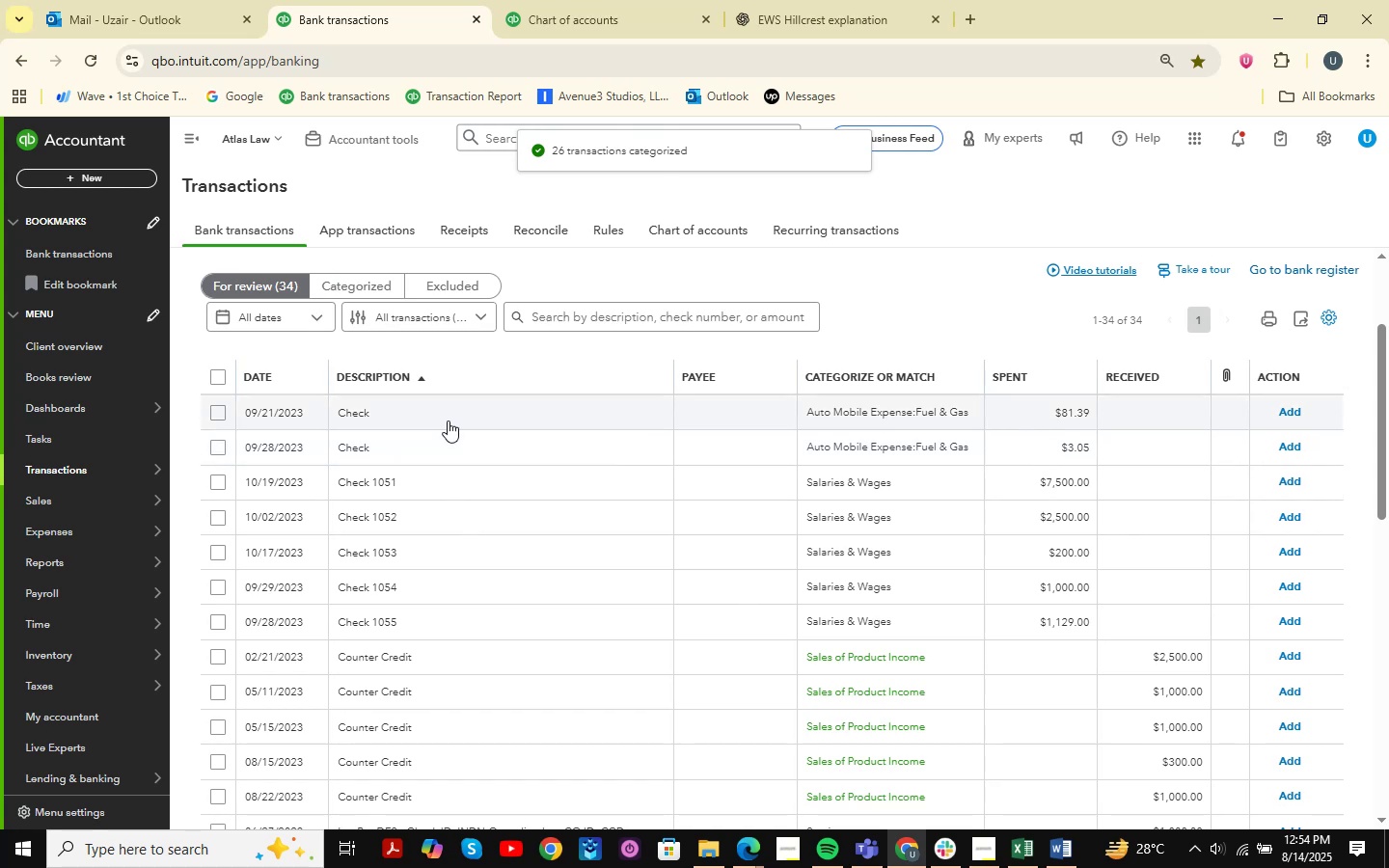 
left_click([411, 478])
 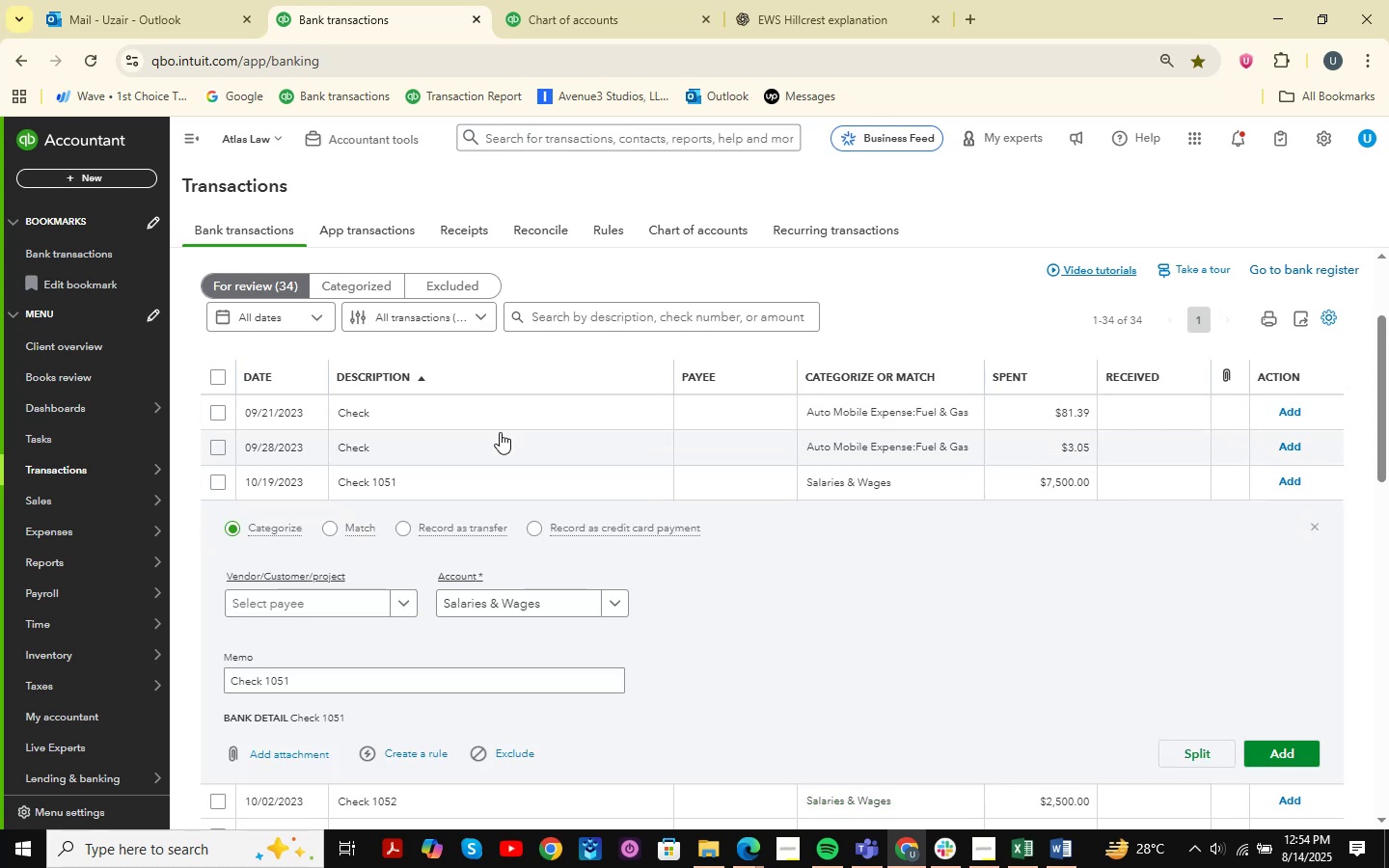 
scroll: coordinate [500, 432], scroll_direction: down, amount: 1.0
 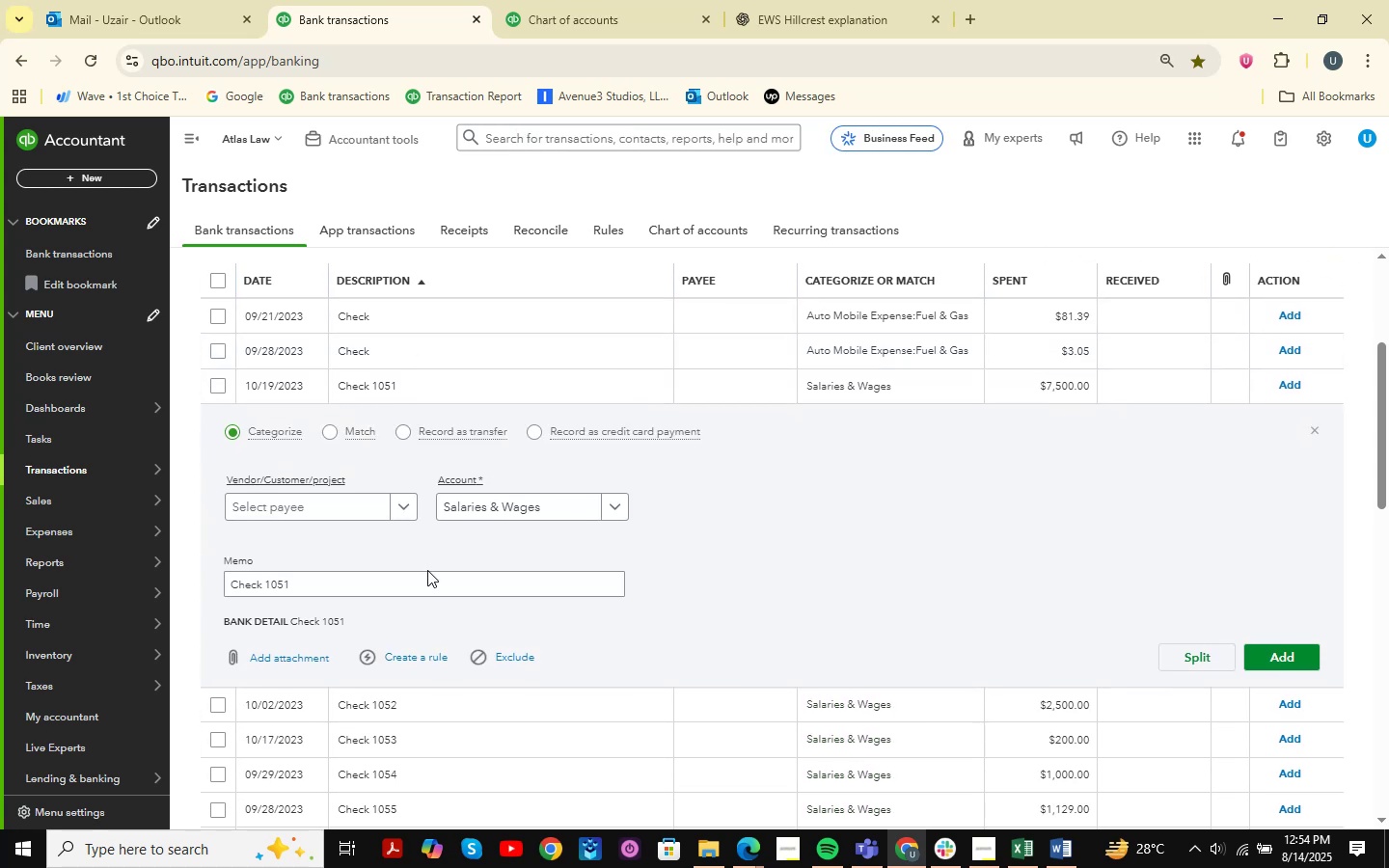 
left_click_drag(start_coordinate=[414, 593], to_coordinate=[76, 551])
 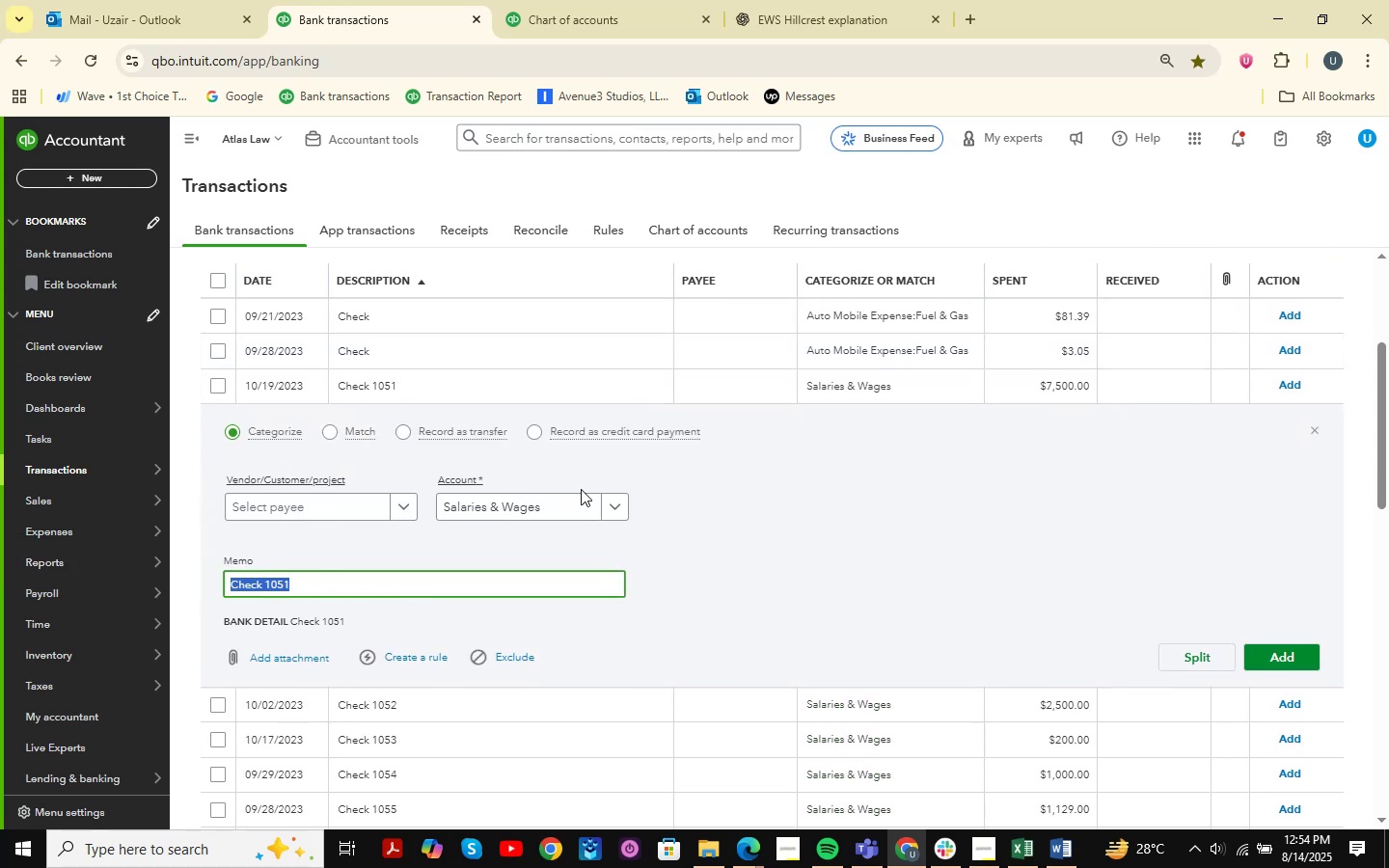 
key(Control+ControlLeft)
 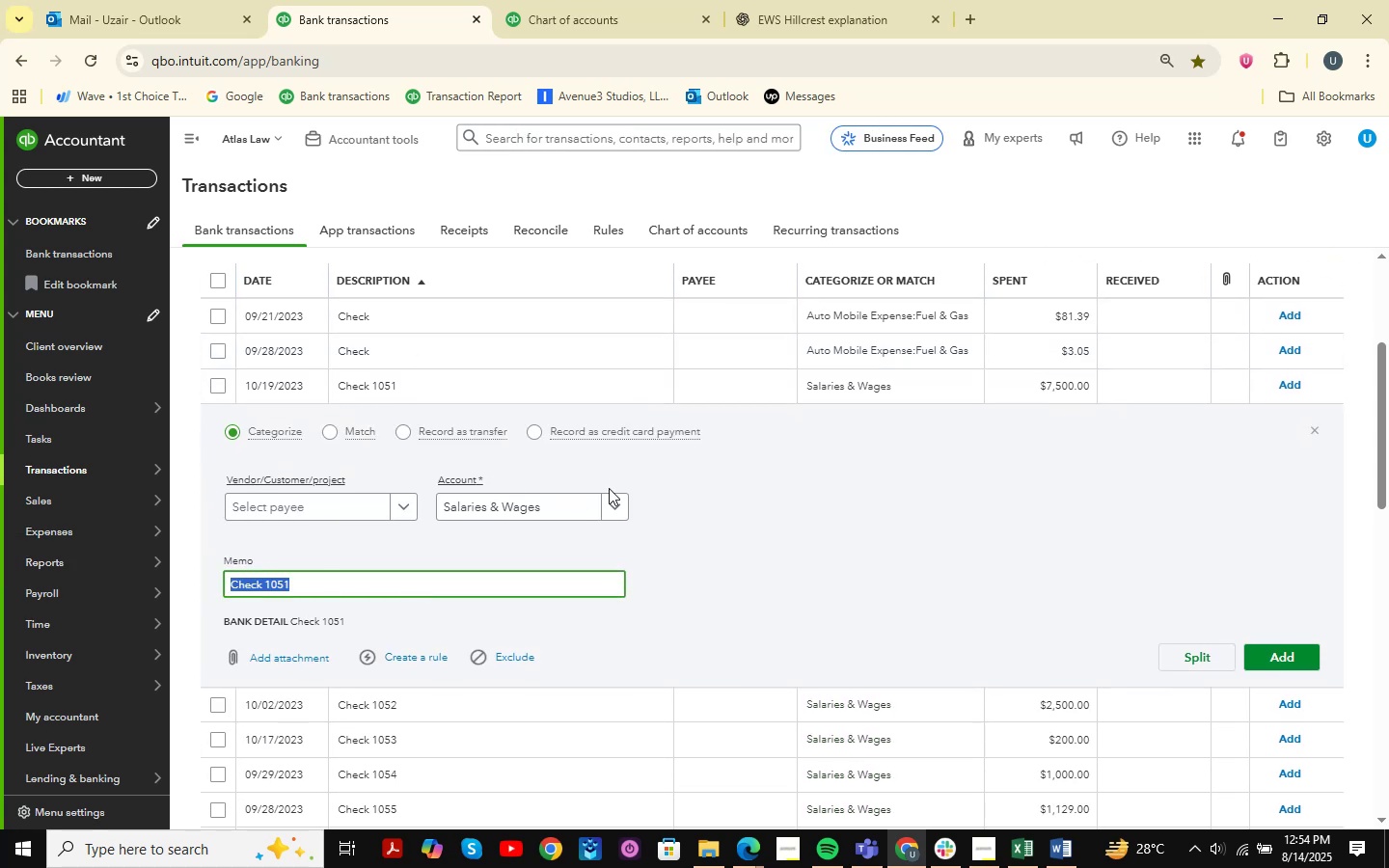 
key(Control+C)
 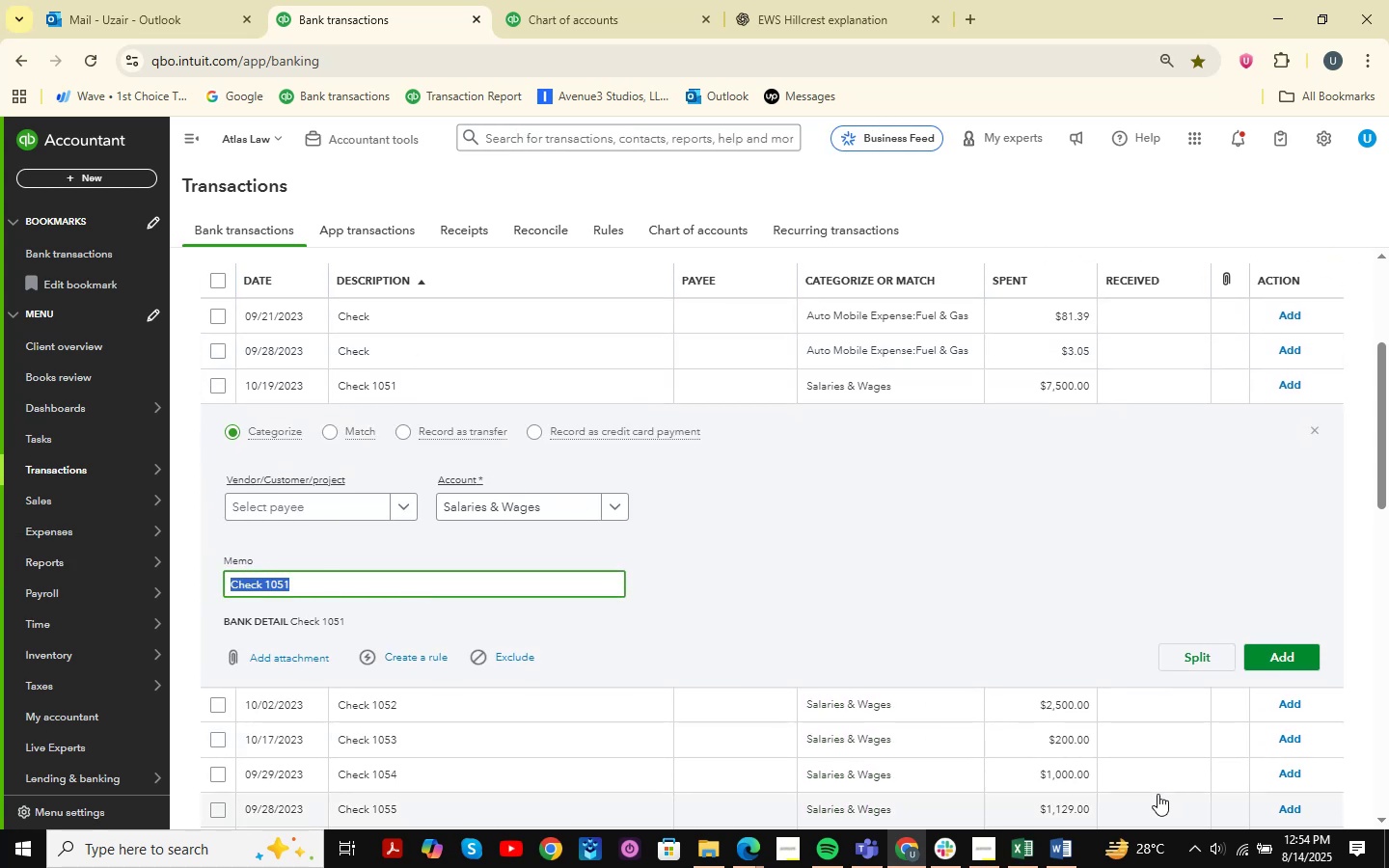 
left_click([1040, 841])
 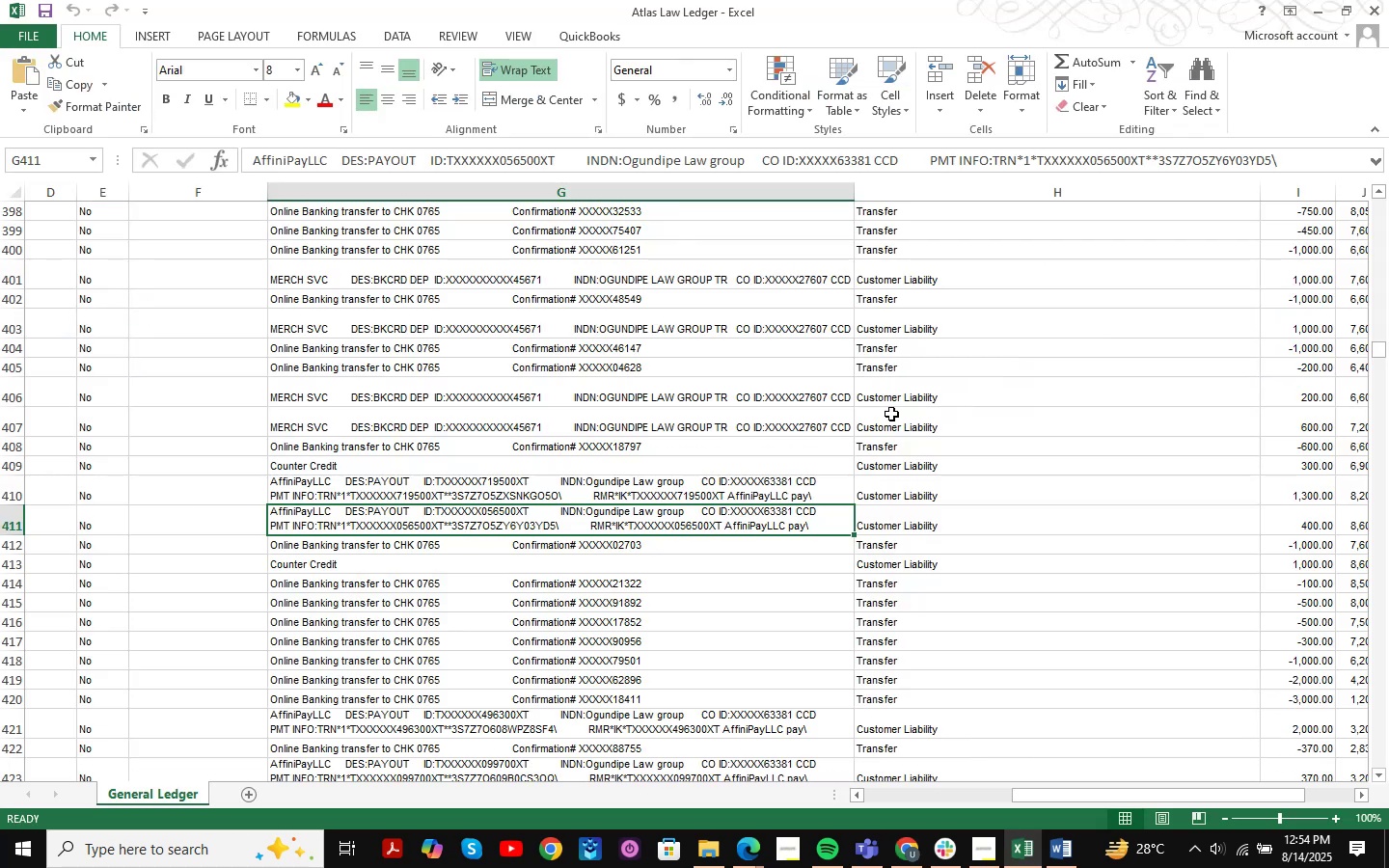 
key(Control+F)
 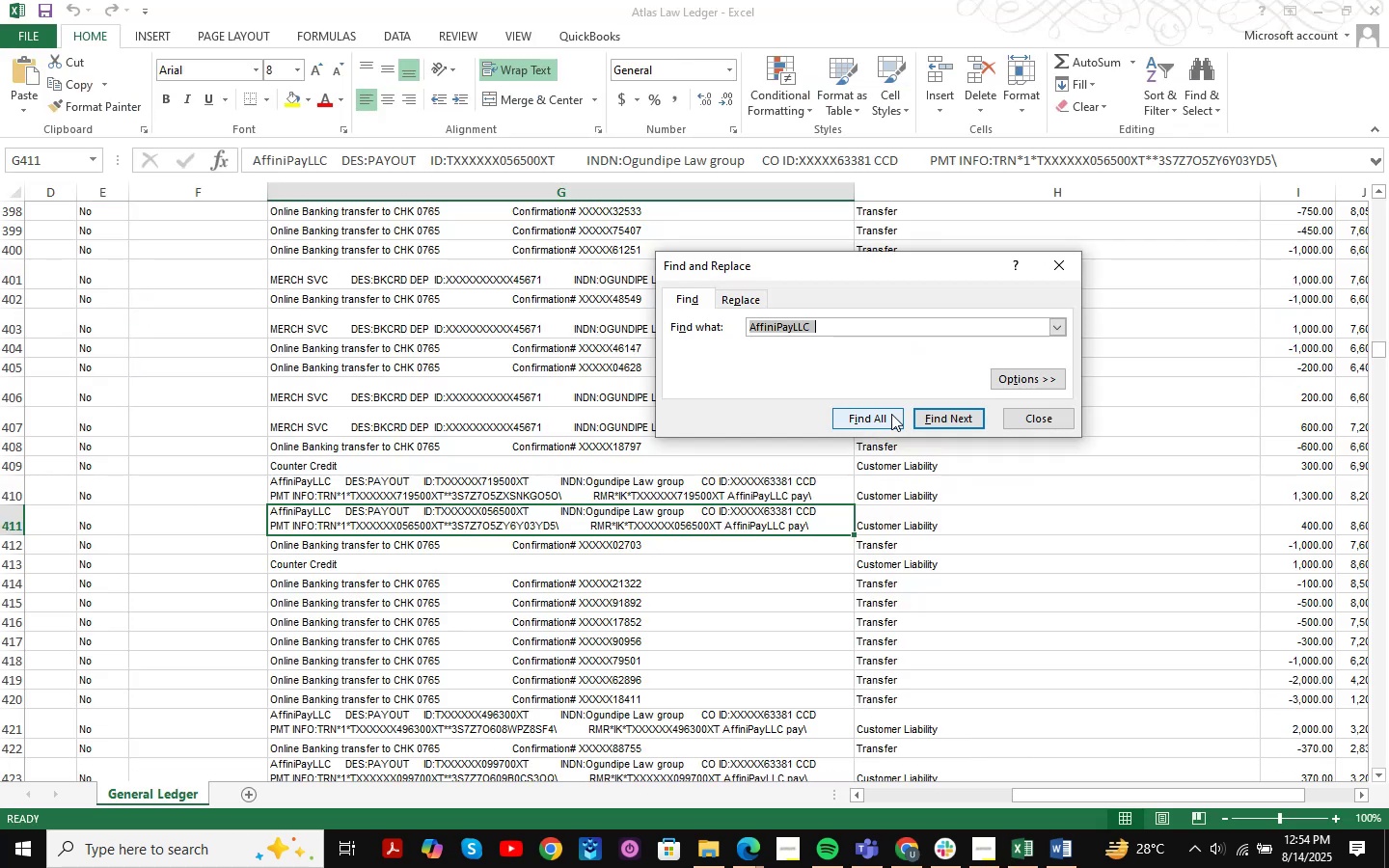 
key(Control+ControlLeft)
 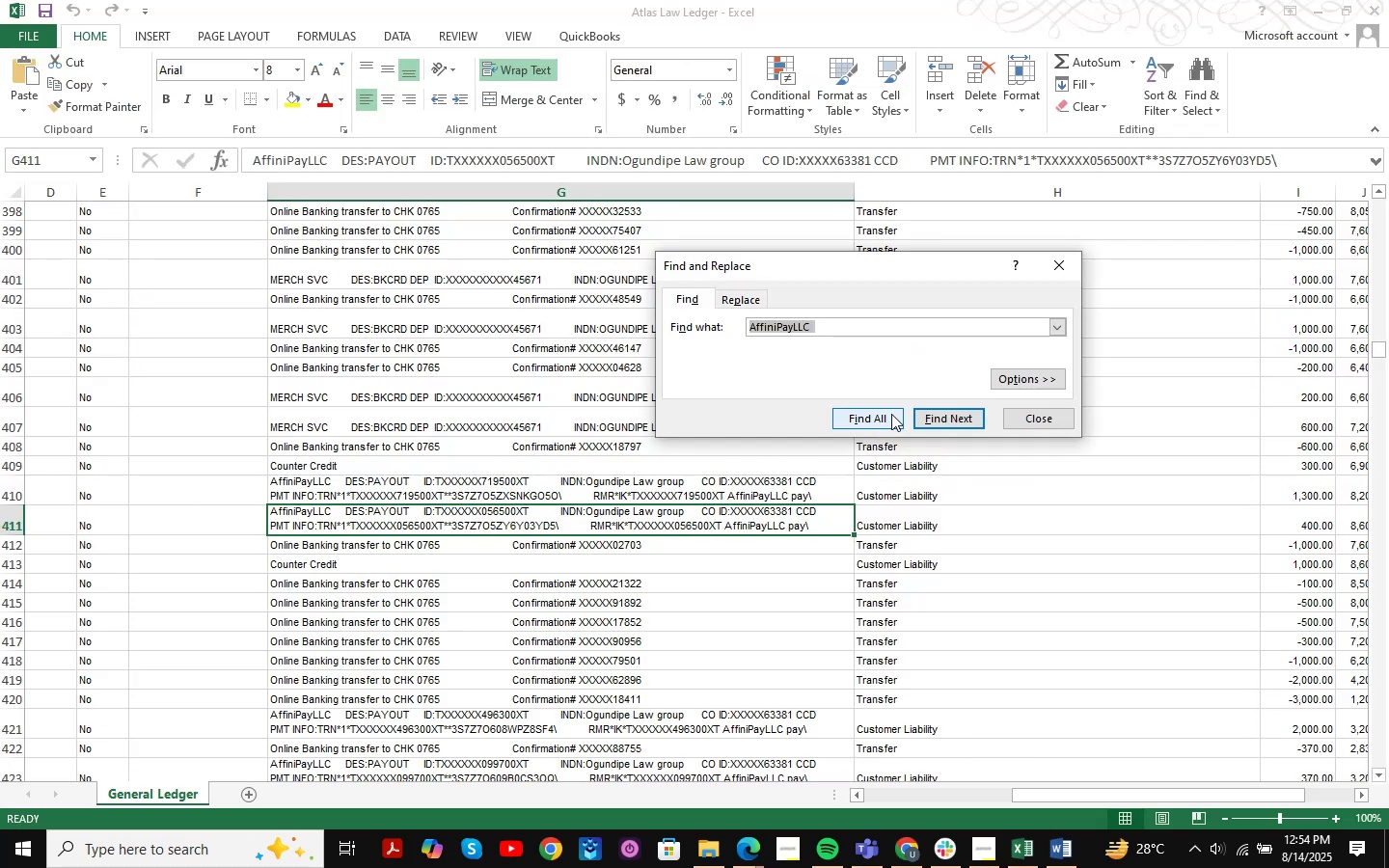 
key(Control+V)
 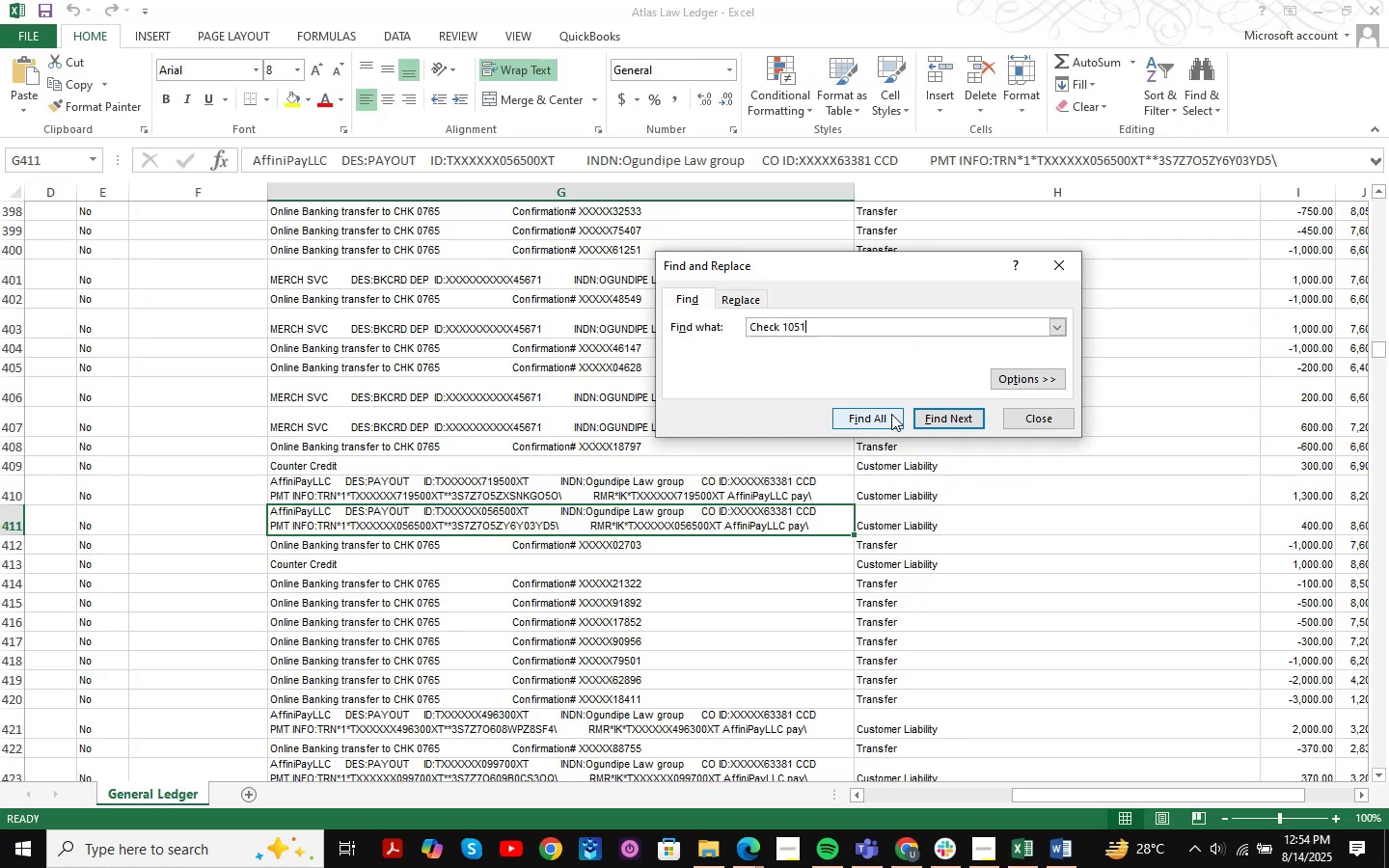 
key(NumpadEnter)
 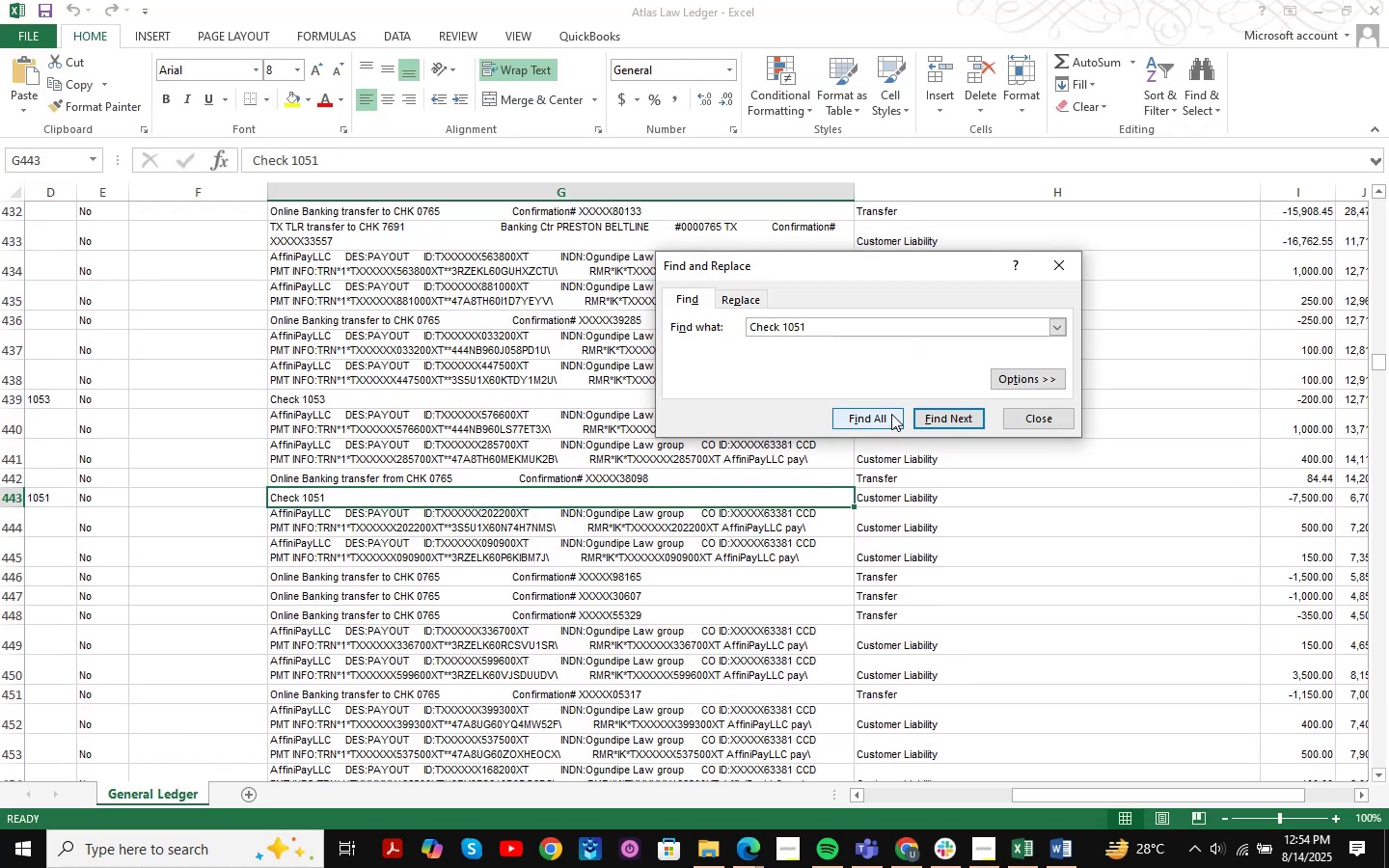 
key(NumpadEnter)
 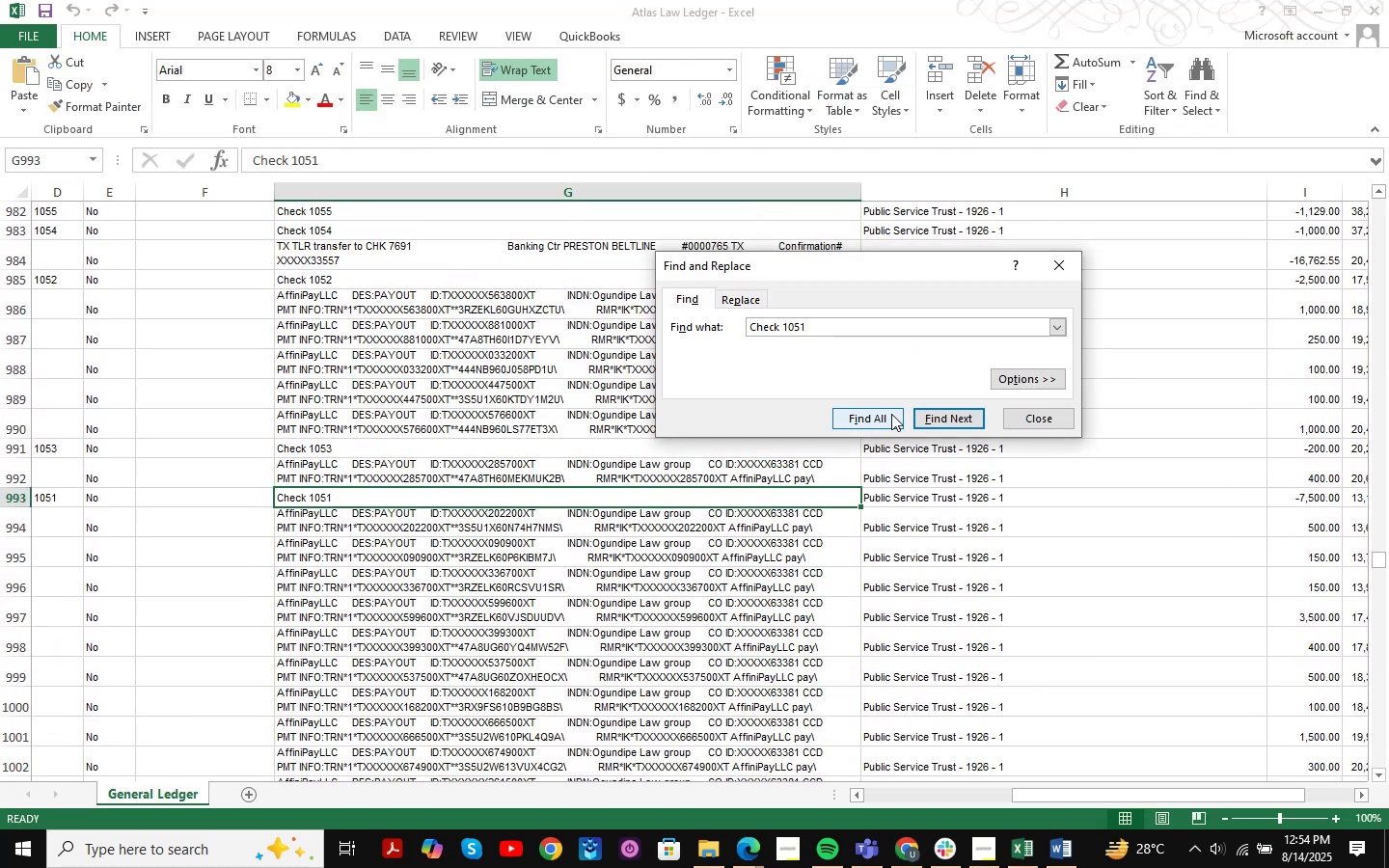 
key(NumpadEnter)
 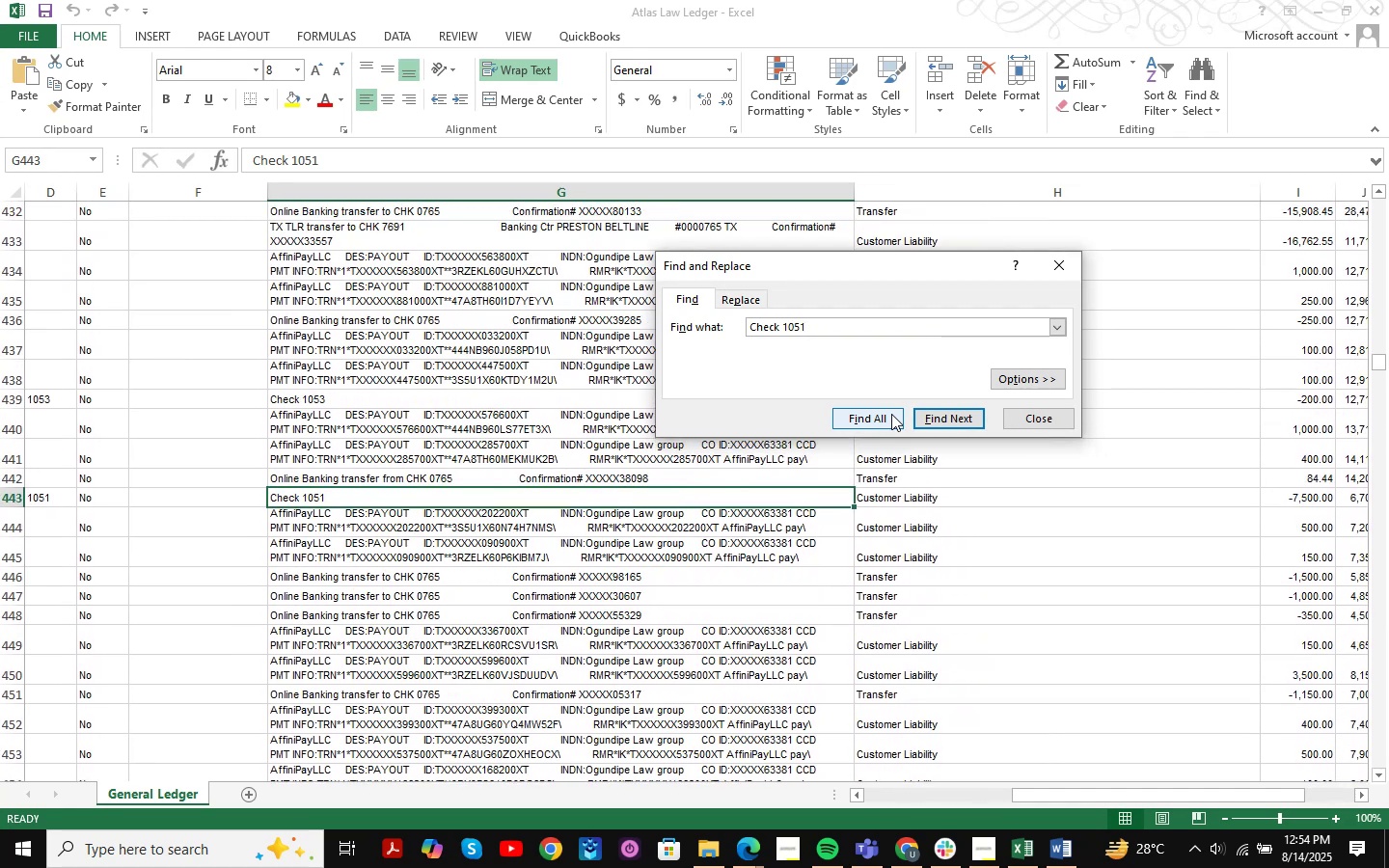 
key(NumpadEnter)
 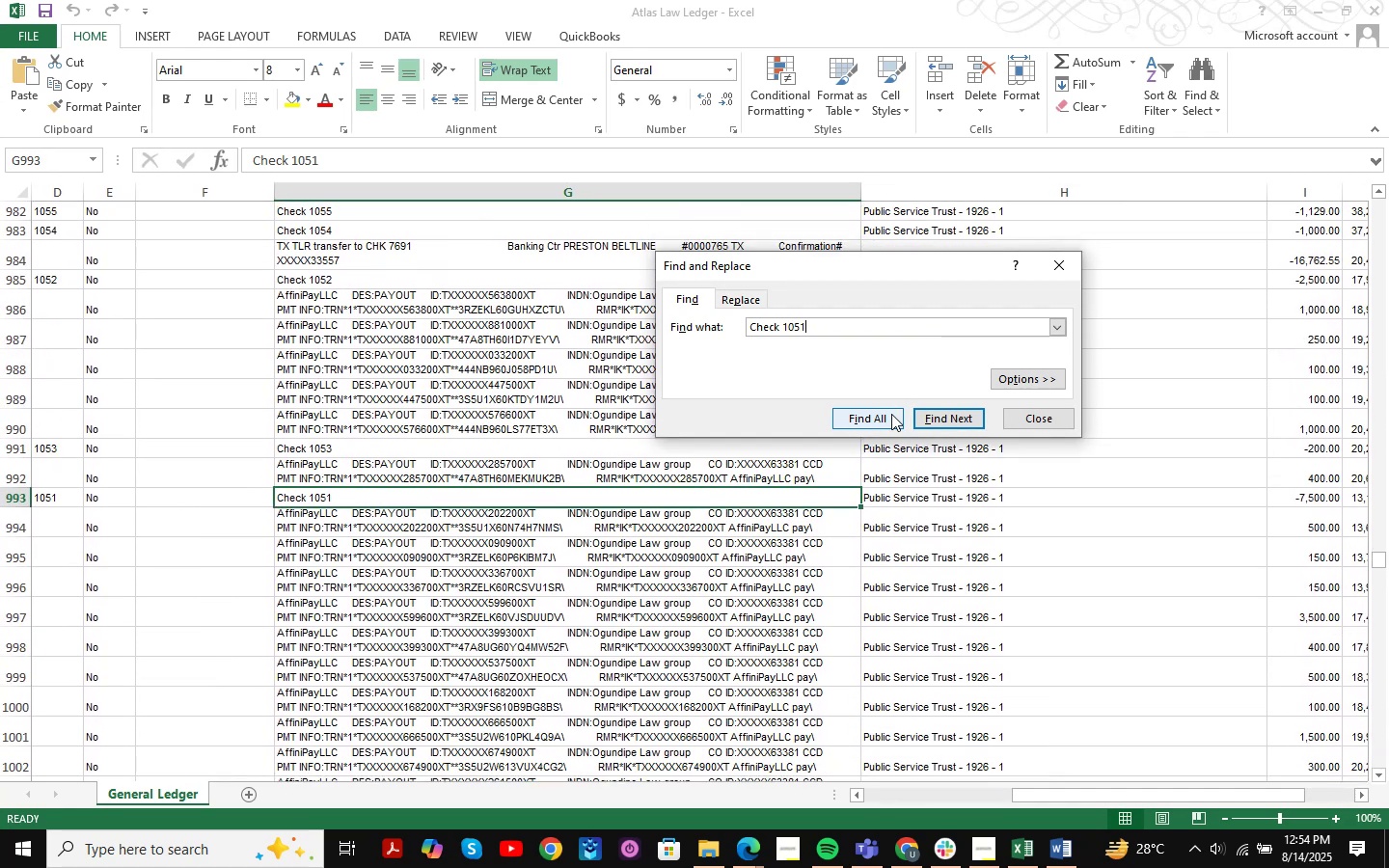 
key(NumpadEnter)
 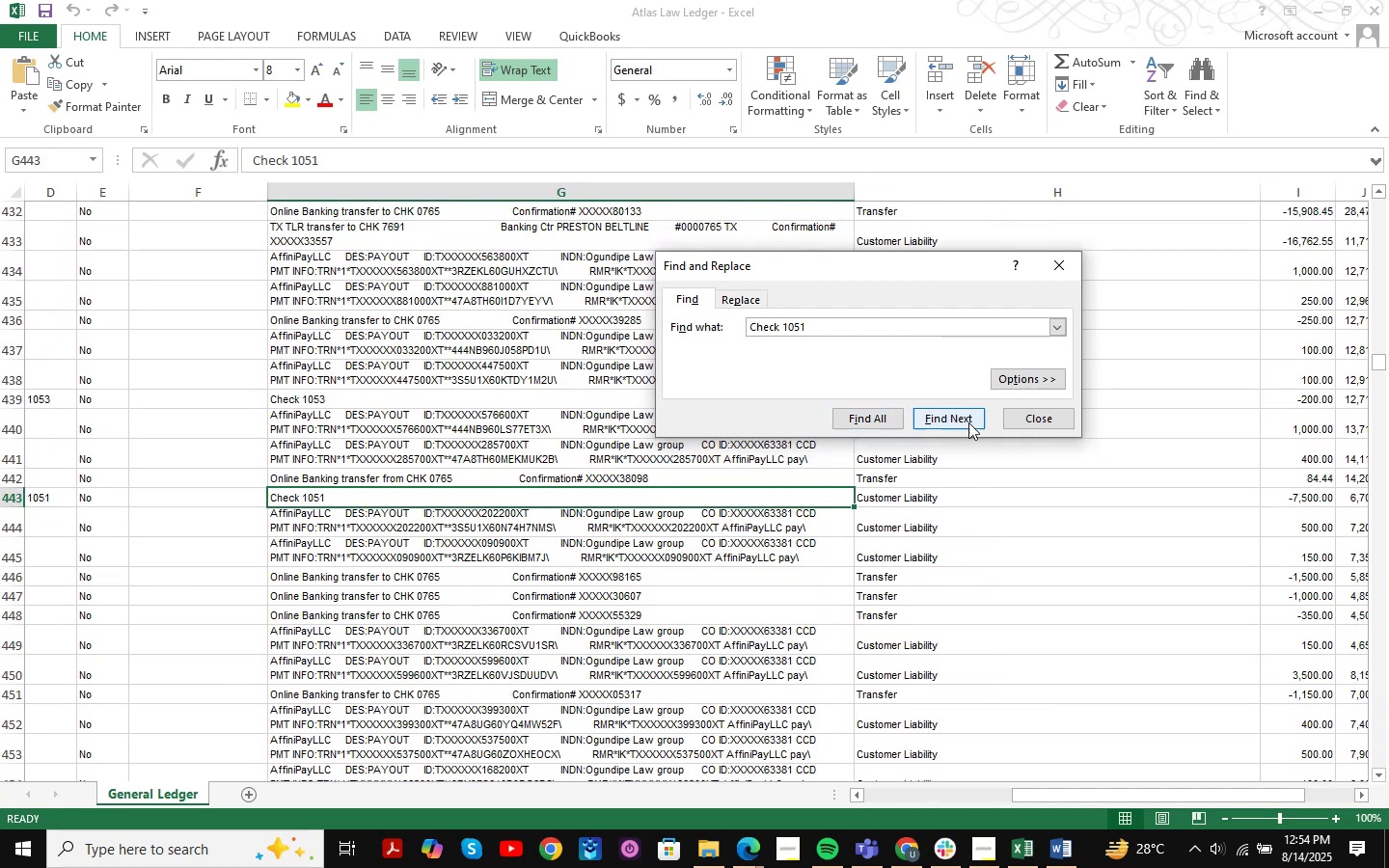 
left_click([1069, 413])
 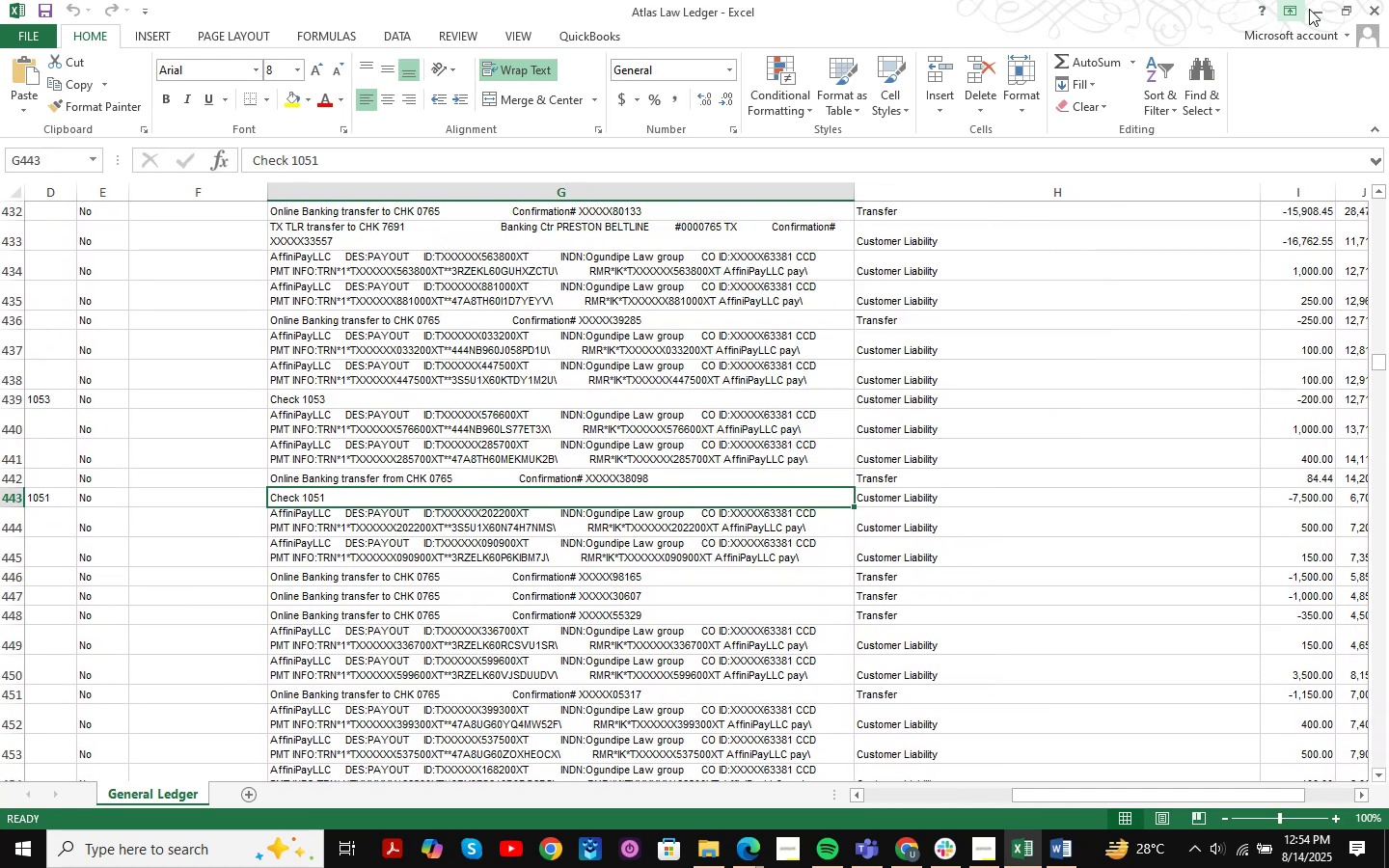 
left_click([1317, 10])
 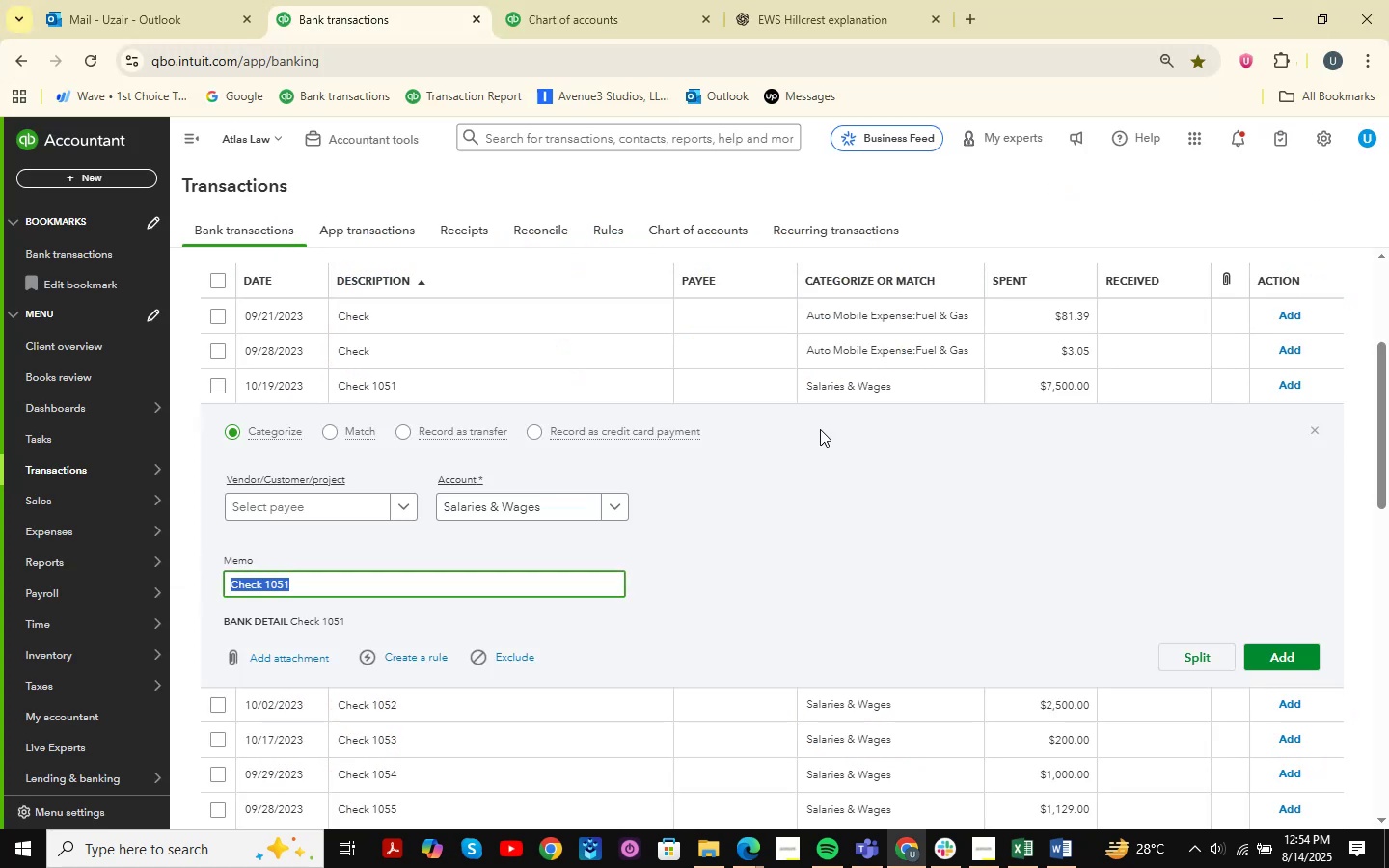 
left_click([528, 516])
 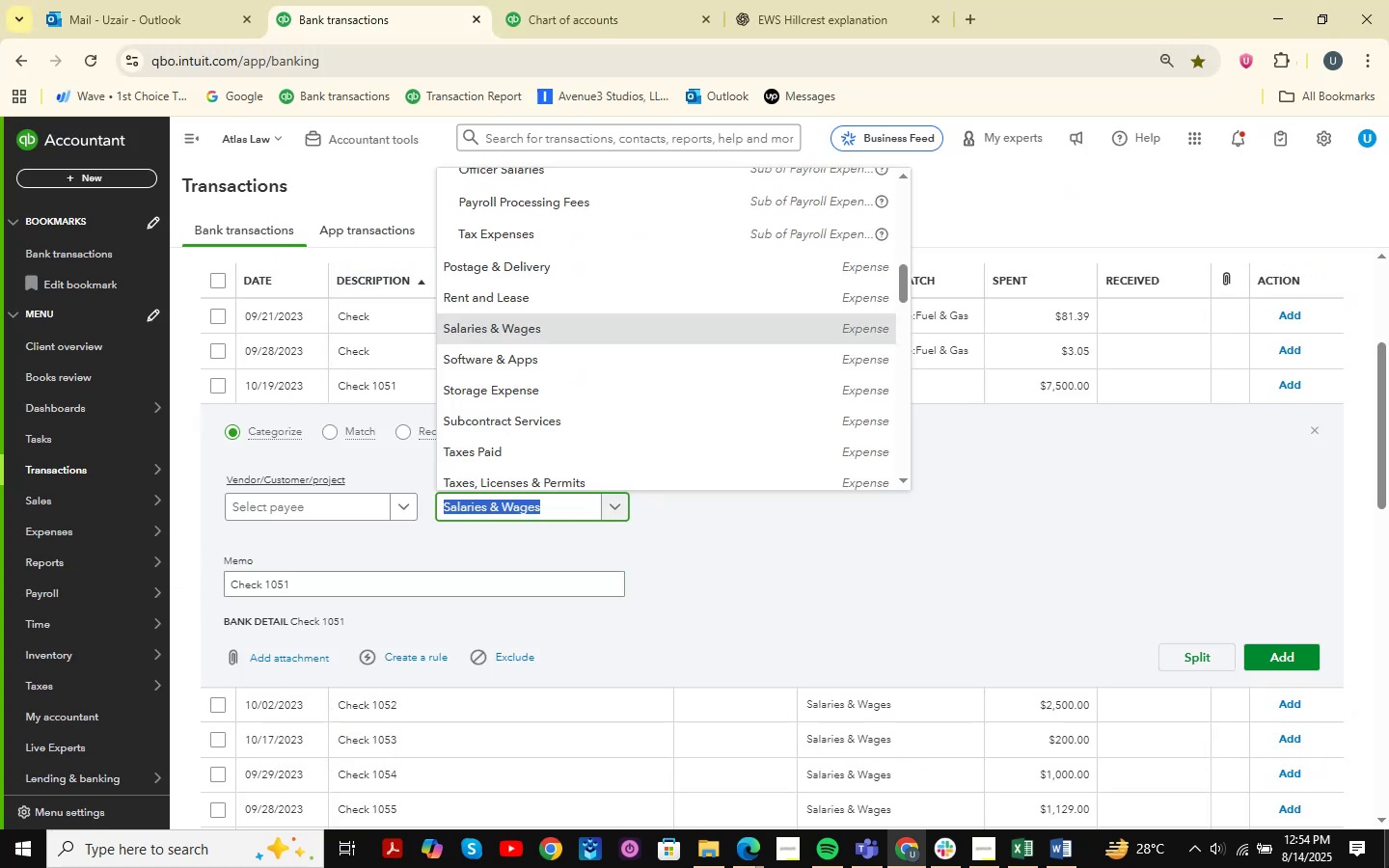 
type(CUSTOMER )
 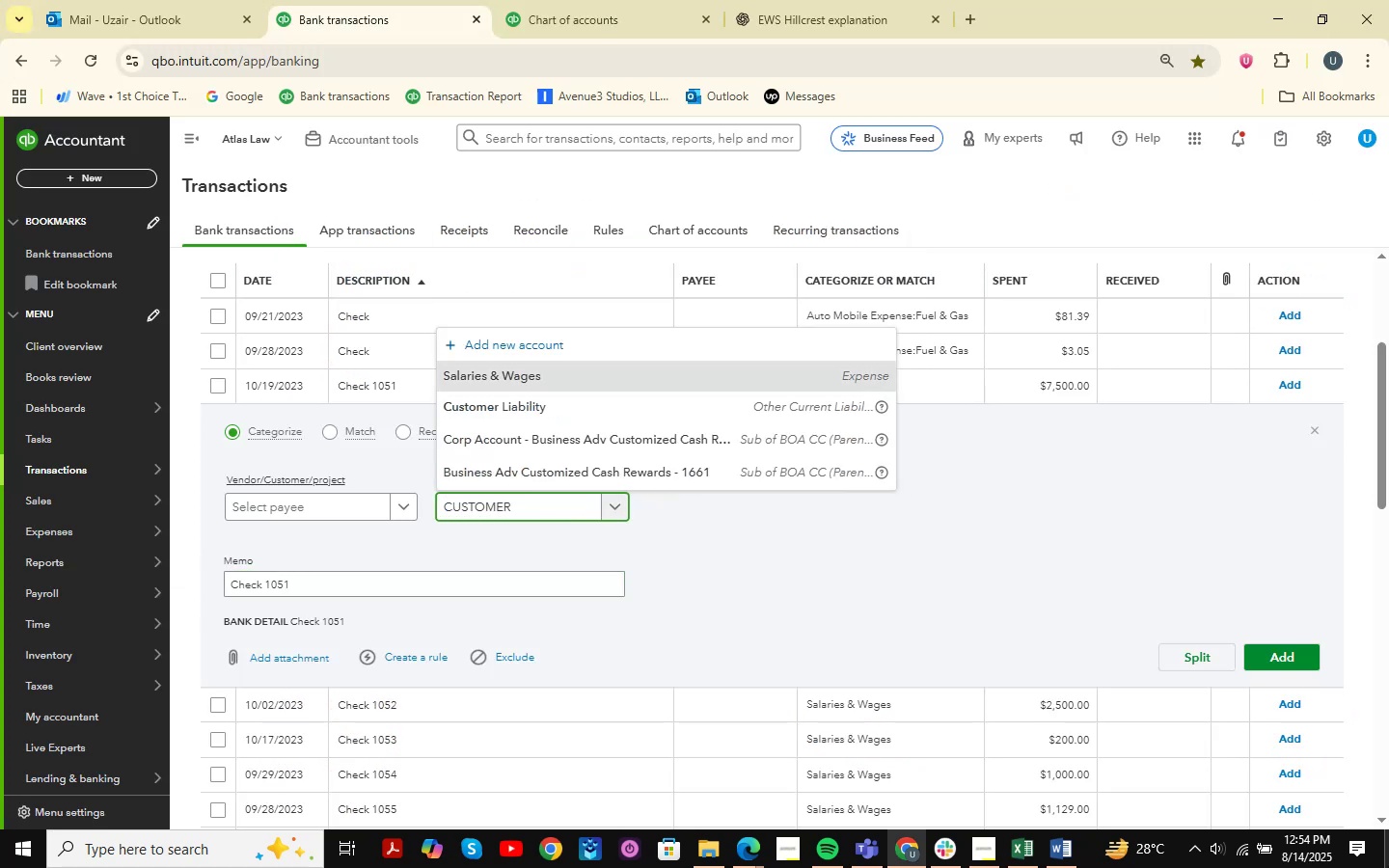 
key(ArrowDown)
 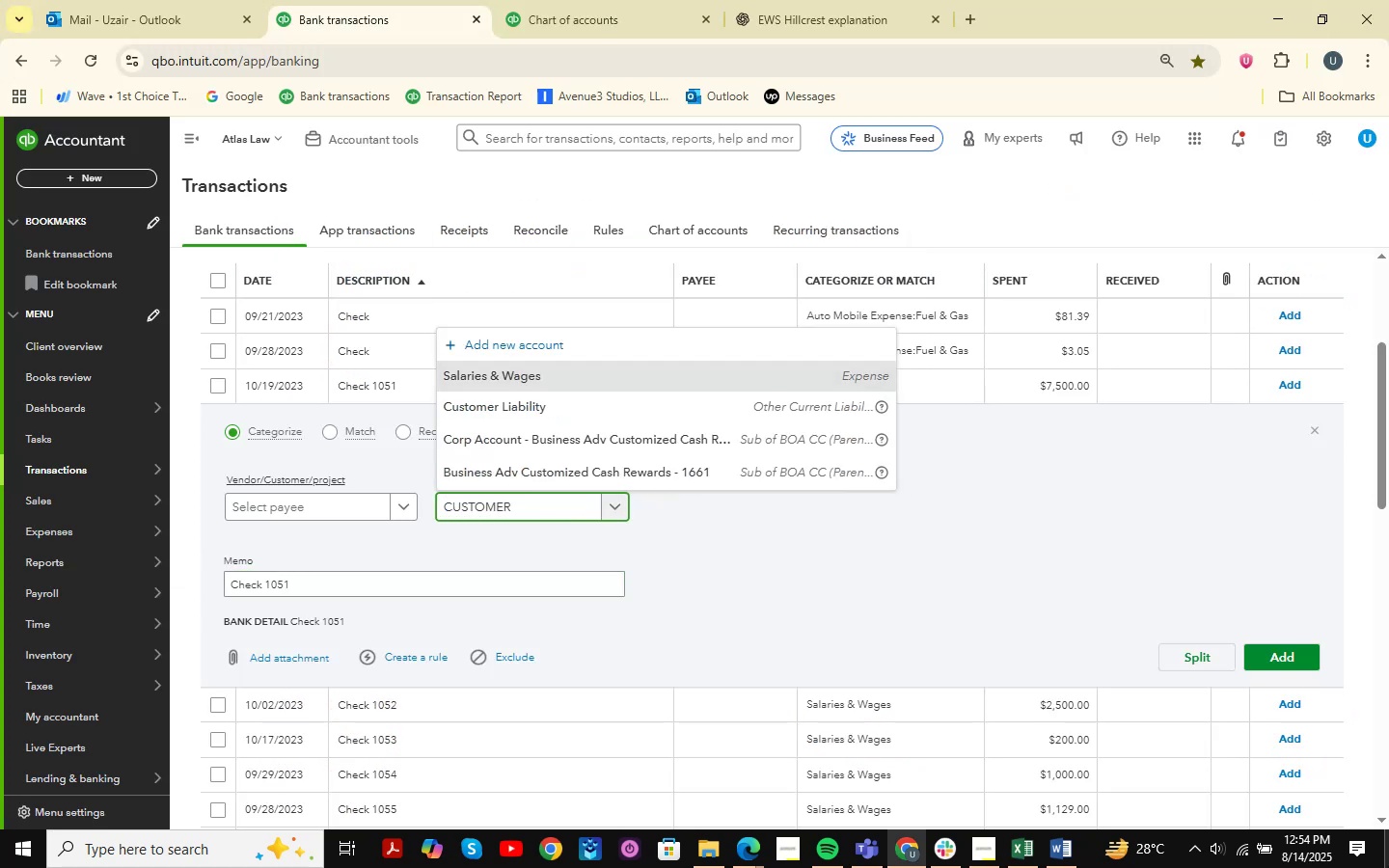 
key(ArrowDown)
 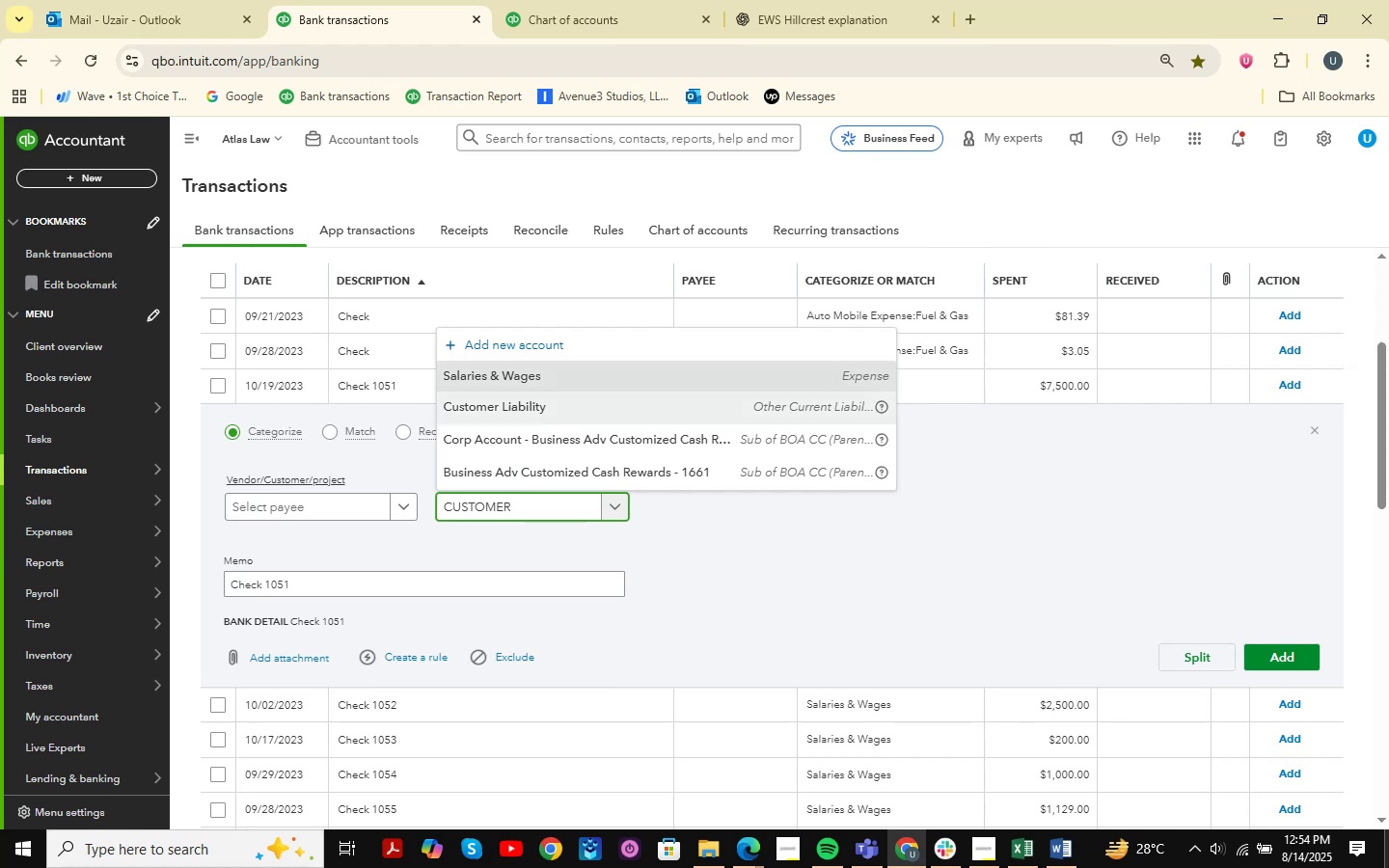 
key(Enter)
 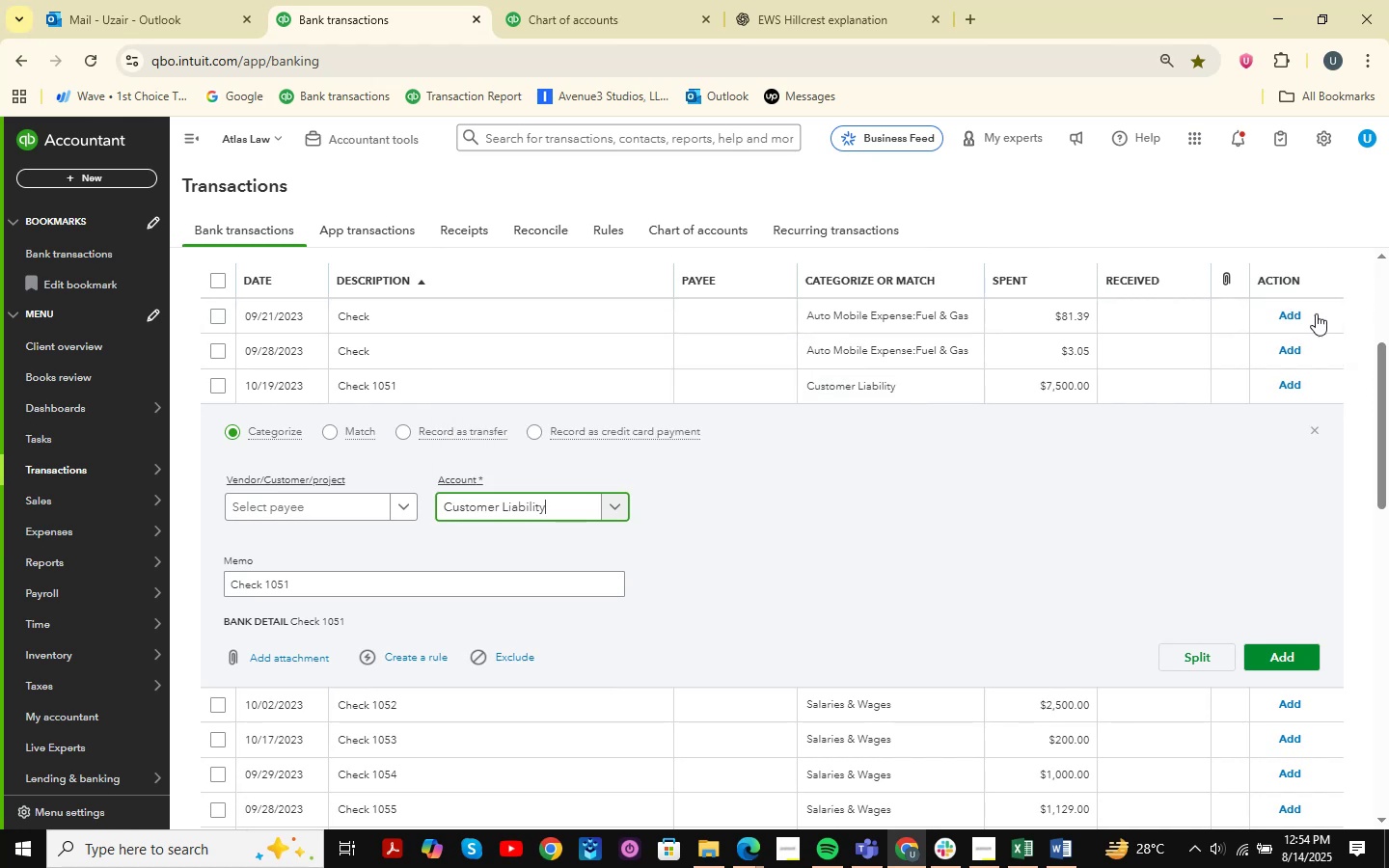 
left_click([1293, 650])
 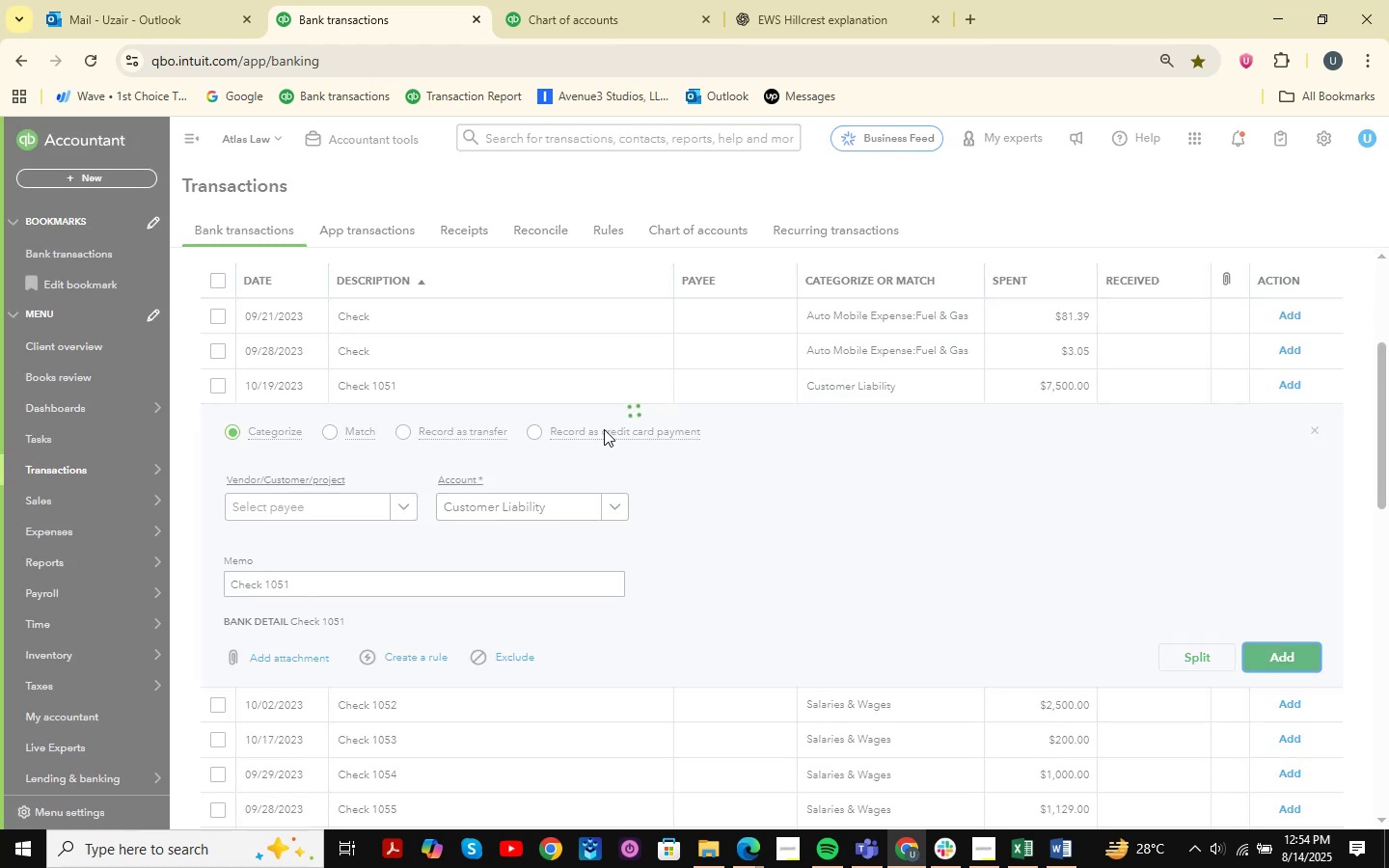 
scroll: coordinate [583, 503], scroll_direction: down, amount: 1.0
 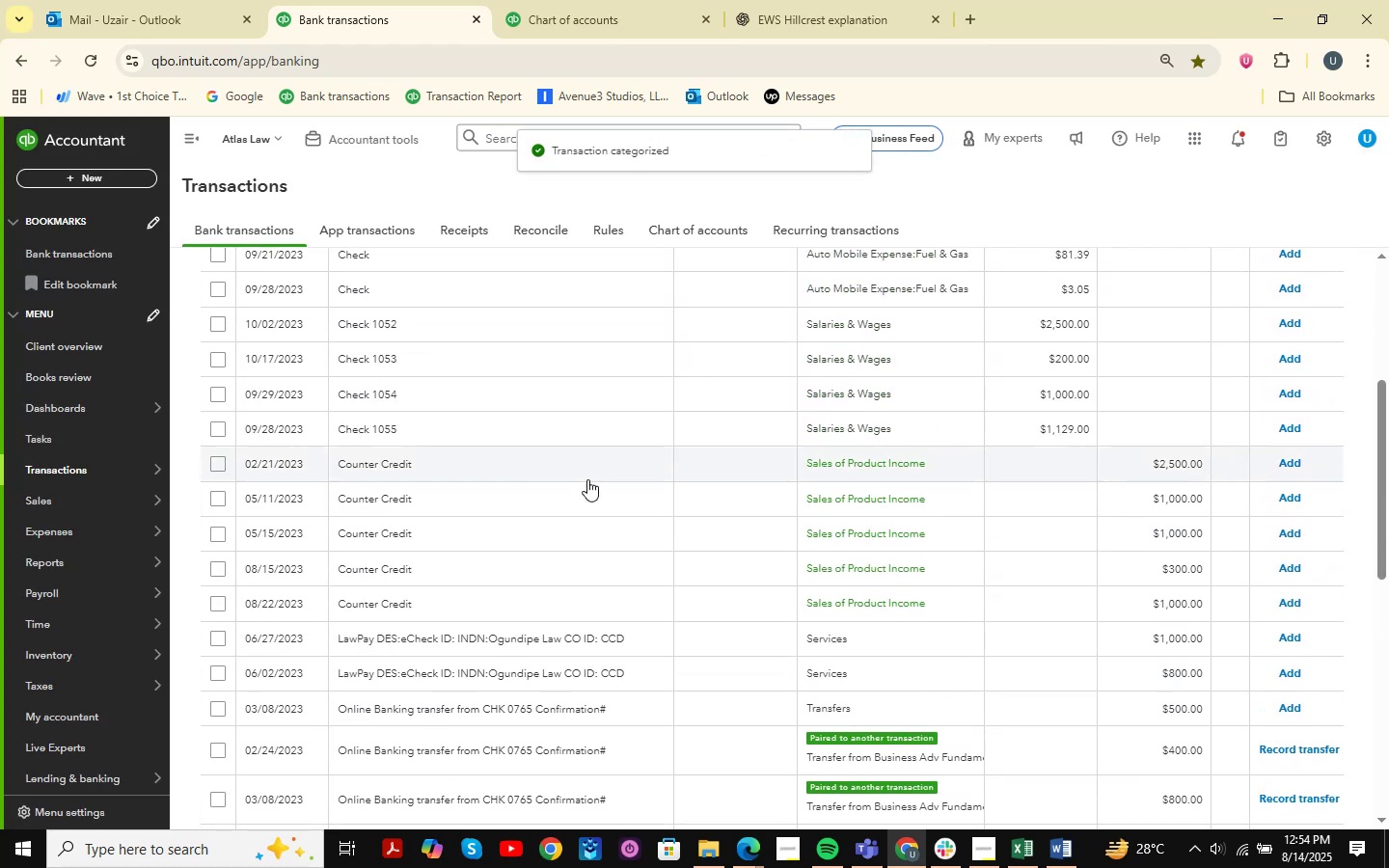 
left_click([565, 476])
 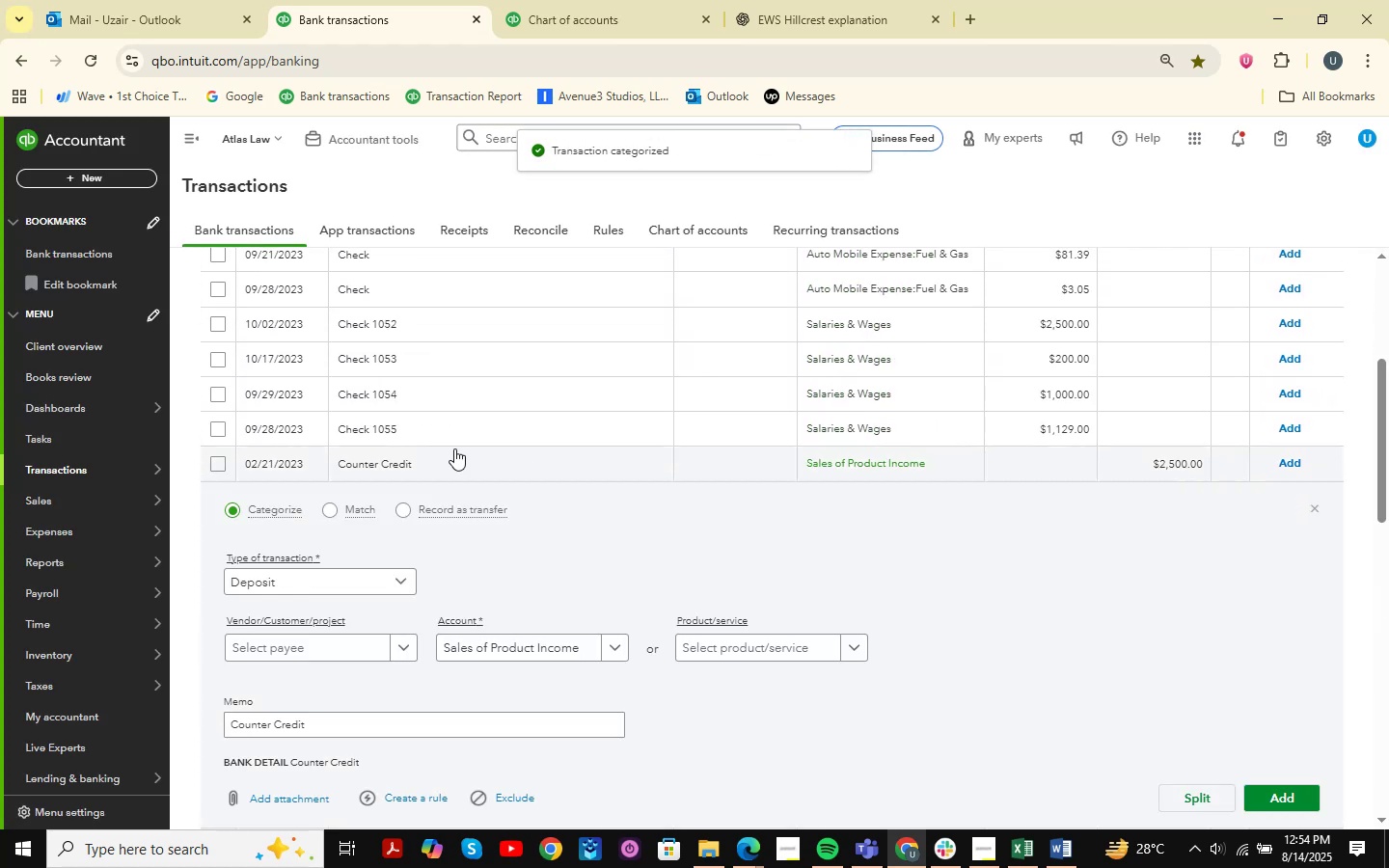 
scroll: coordinate [413, 532], scroll_direction: down, amount: 1.0
 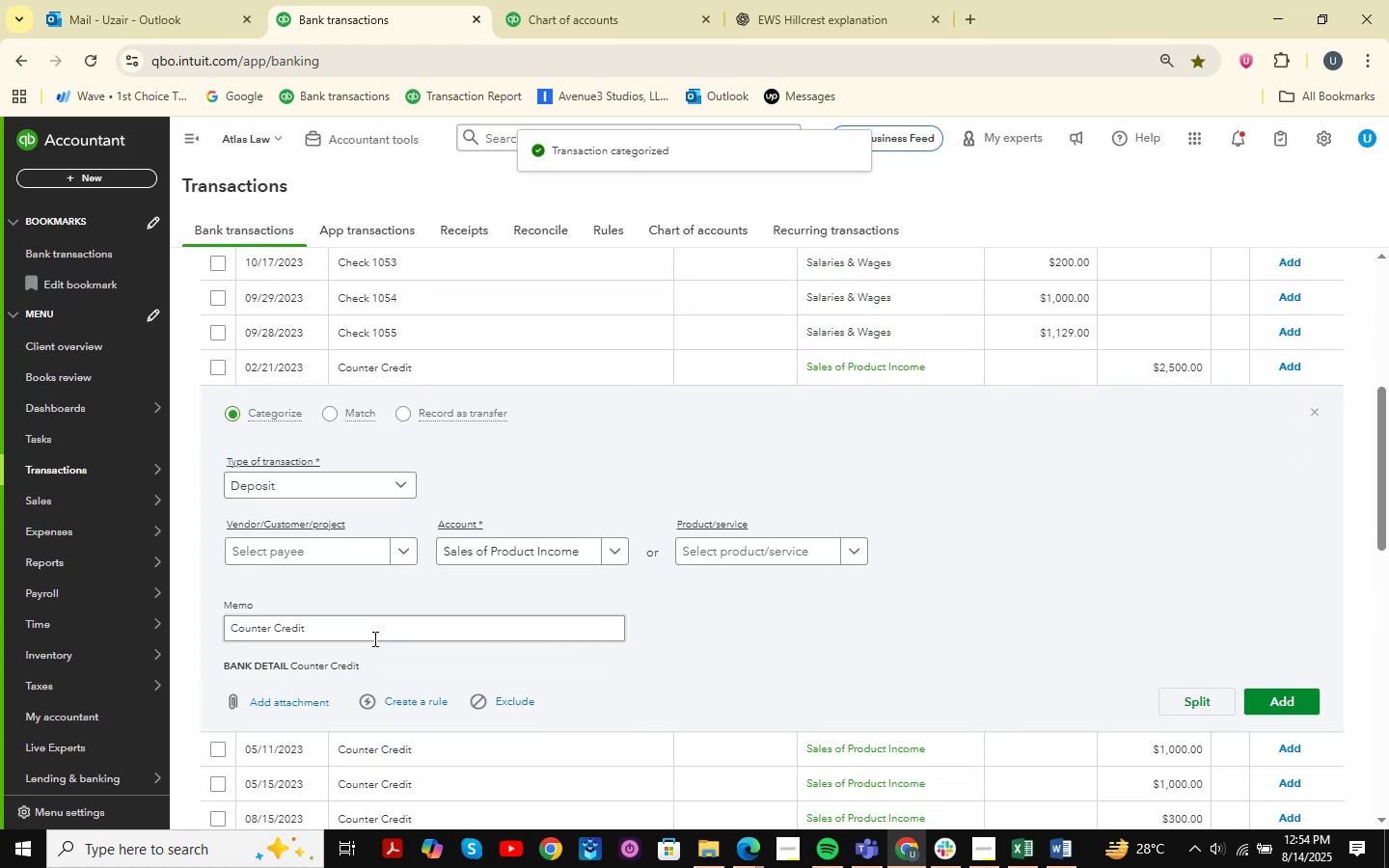 
left_click([374, 638])
 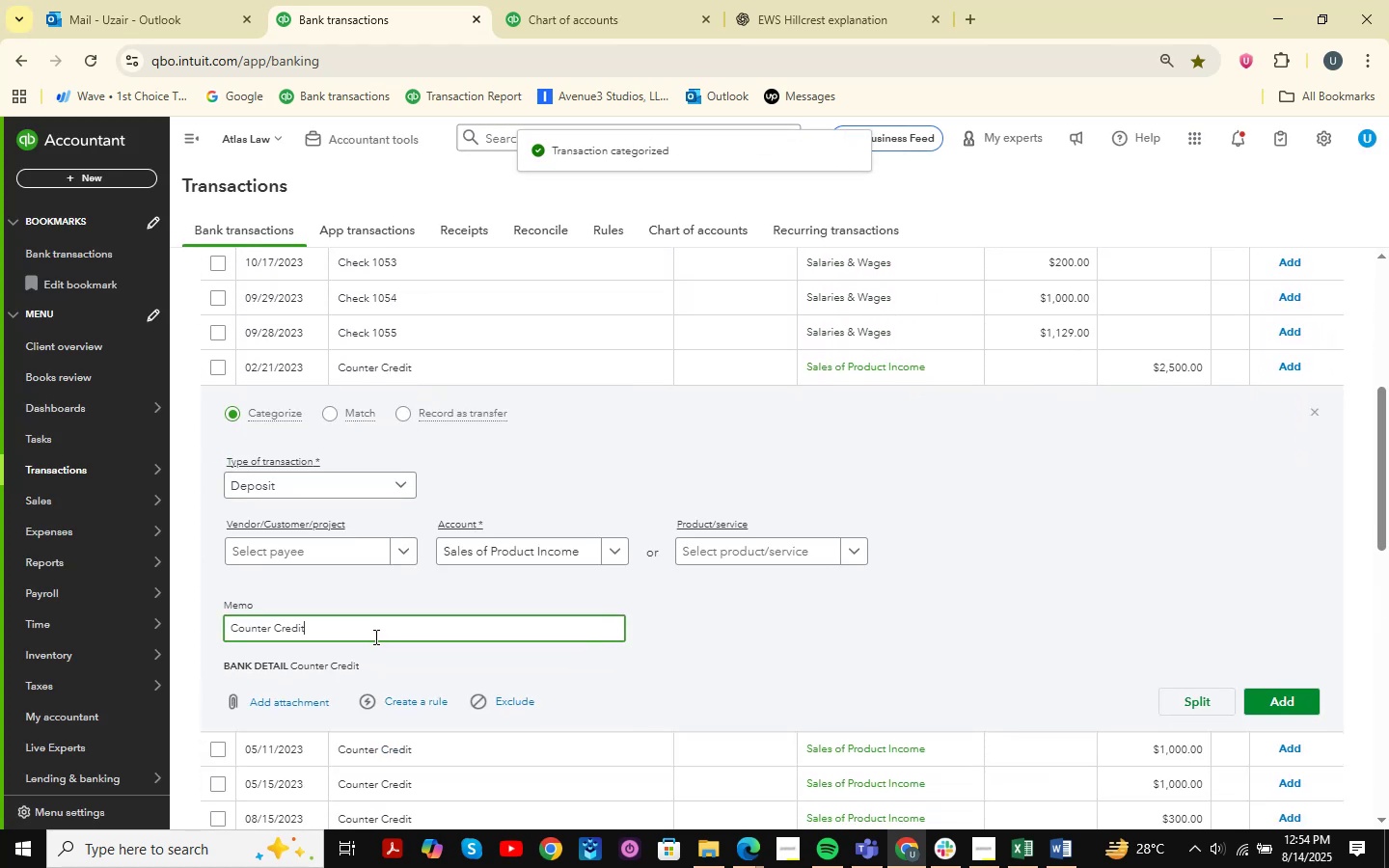 
left_click_drag(start_coordinate=[374, 637], to_coordinate=[164, 615])
 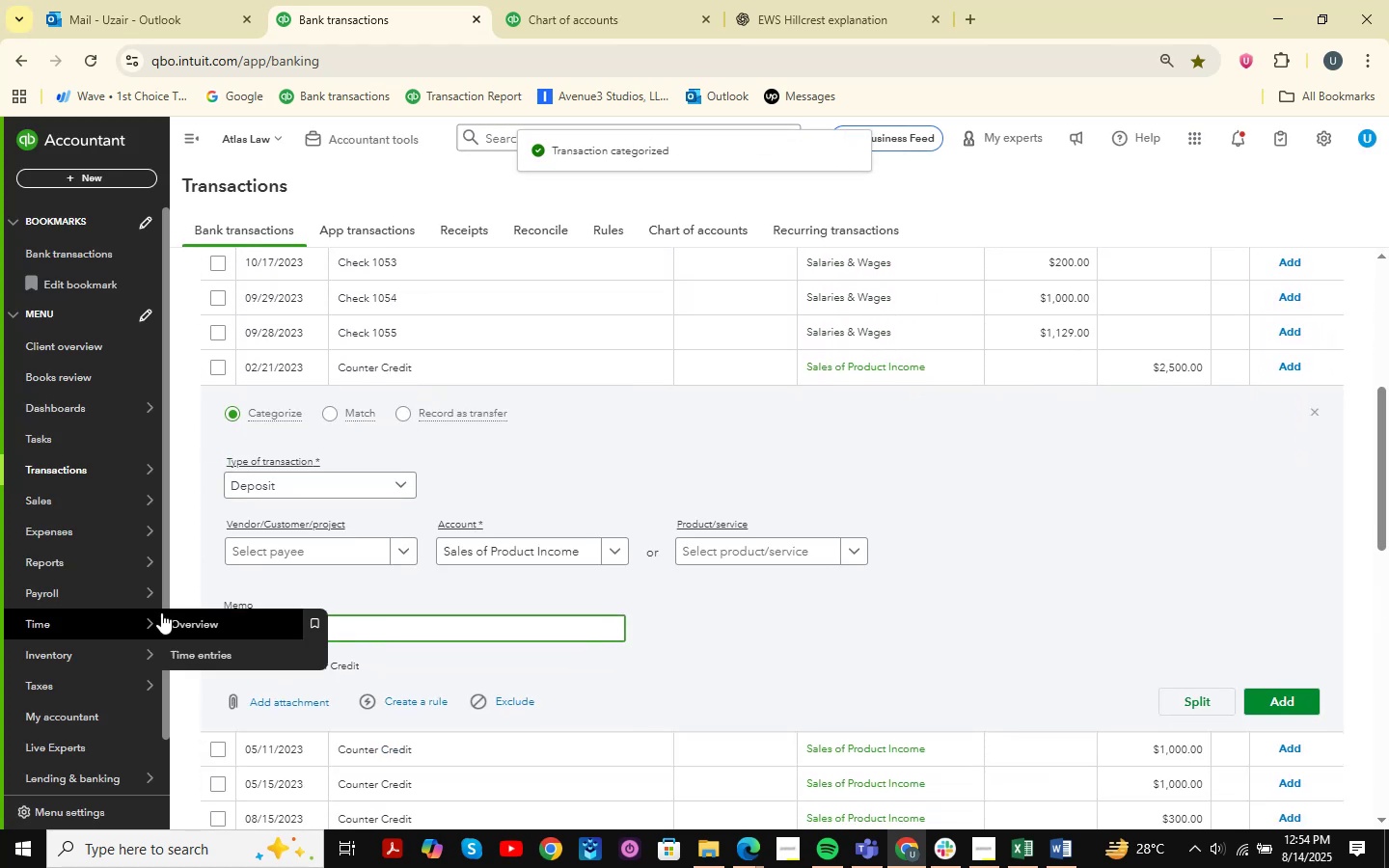 
key(Control+C)
 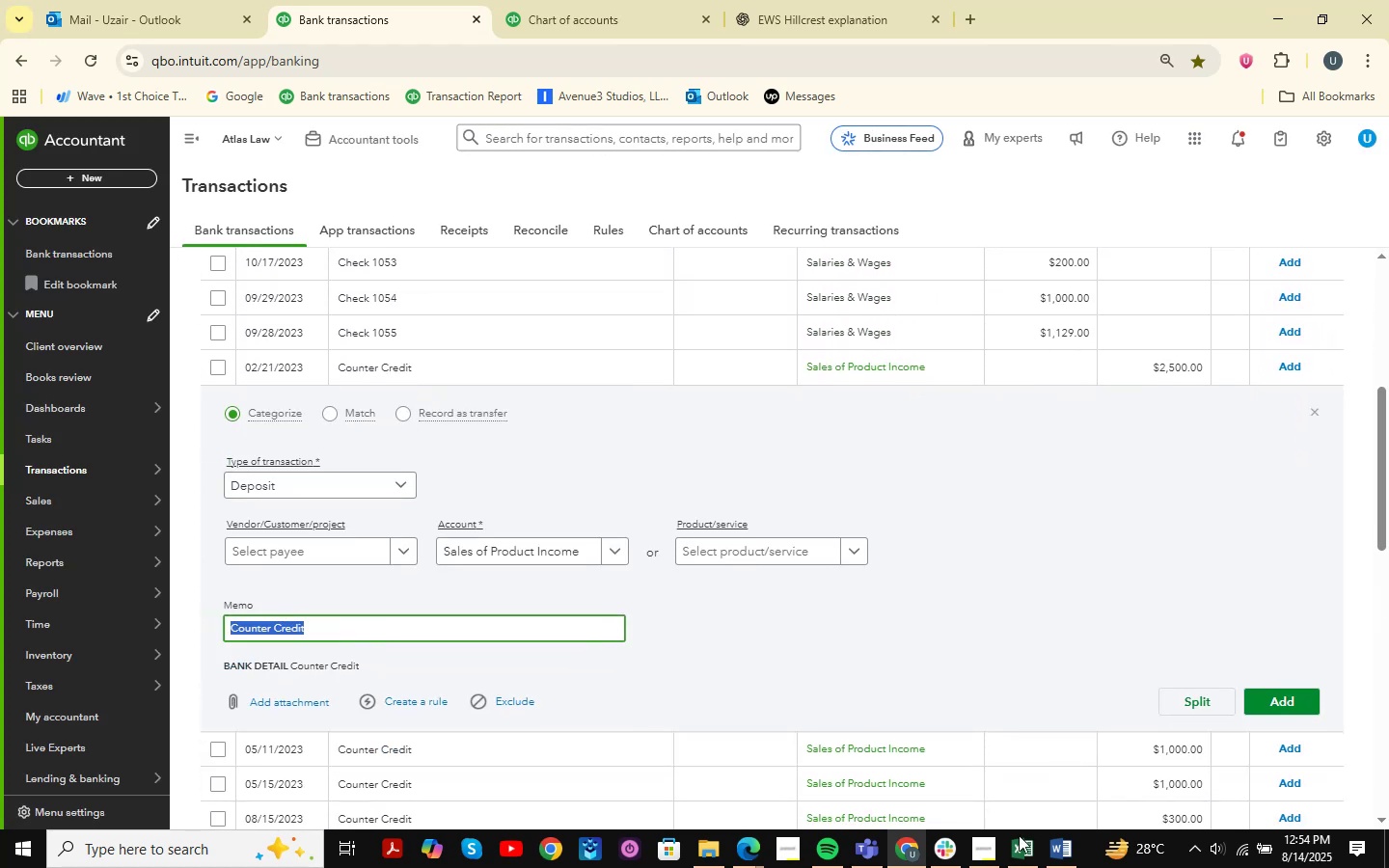 
left_click([1026, 854])
 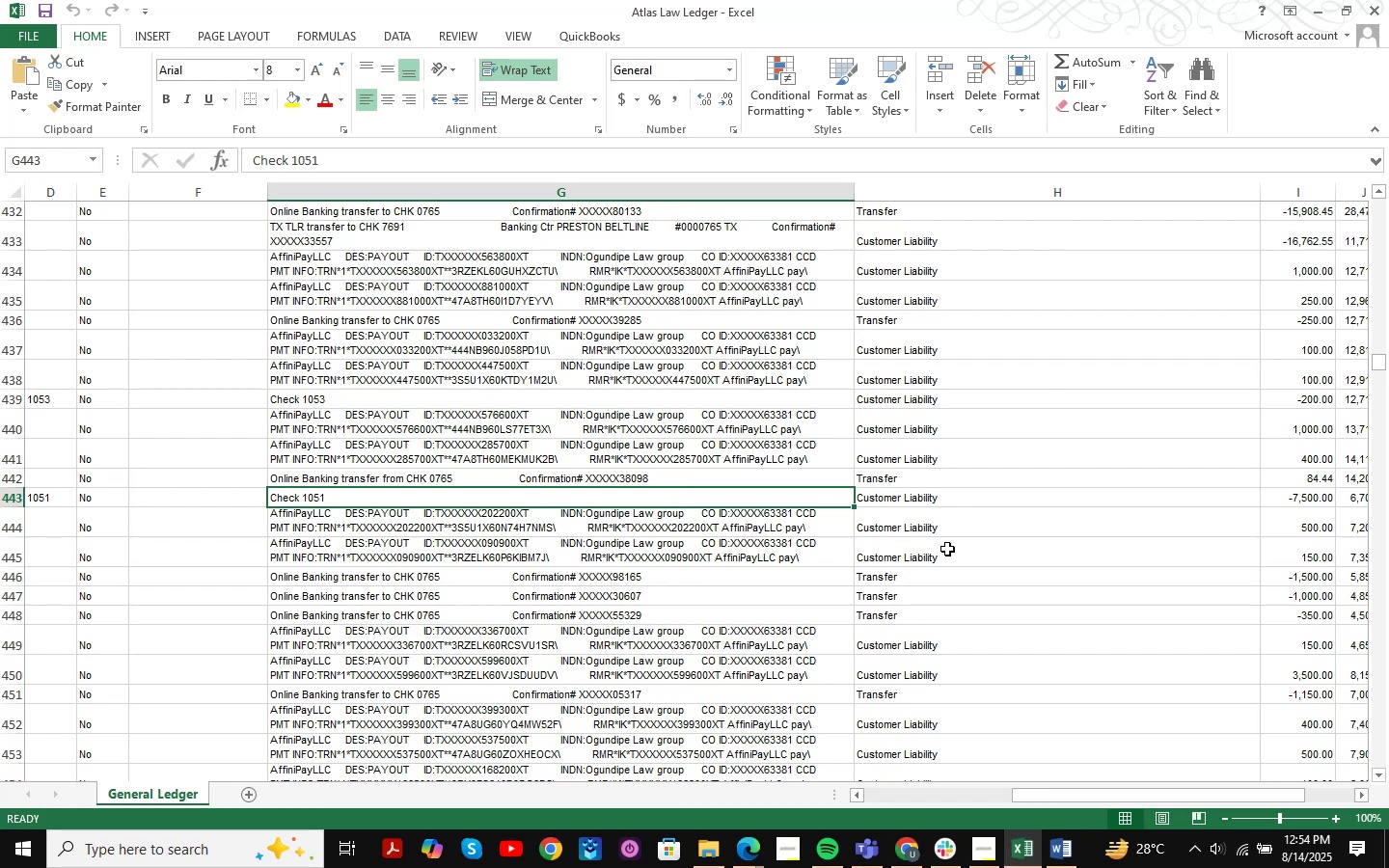 
key(Control+F)
 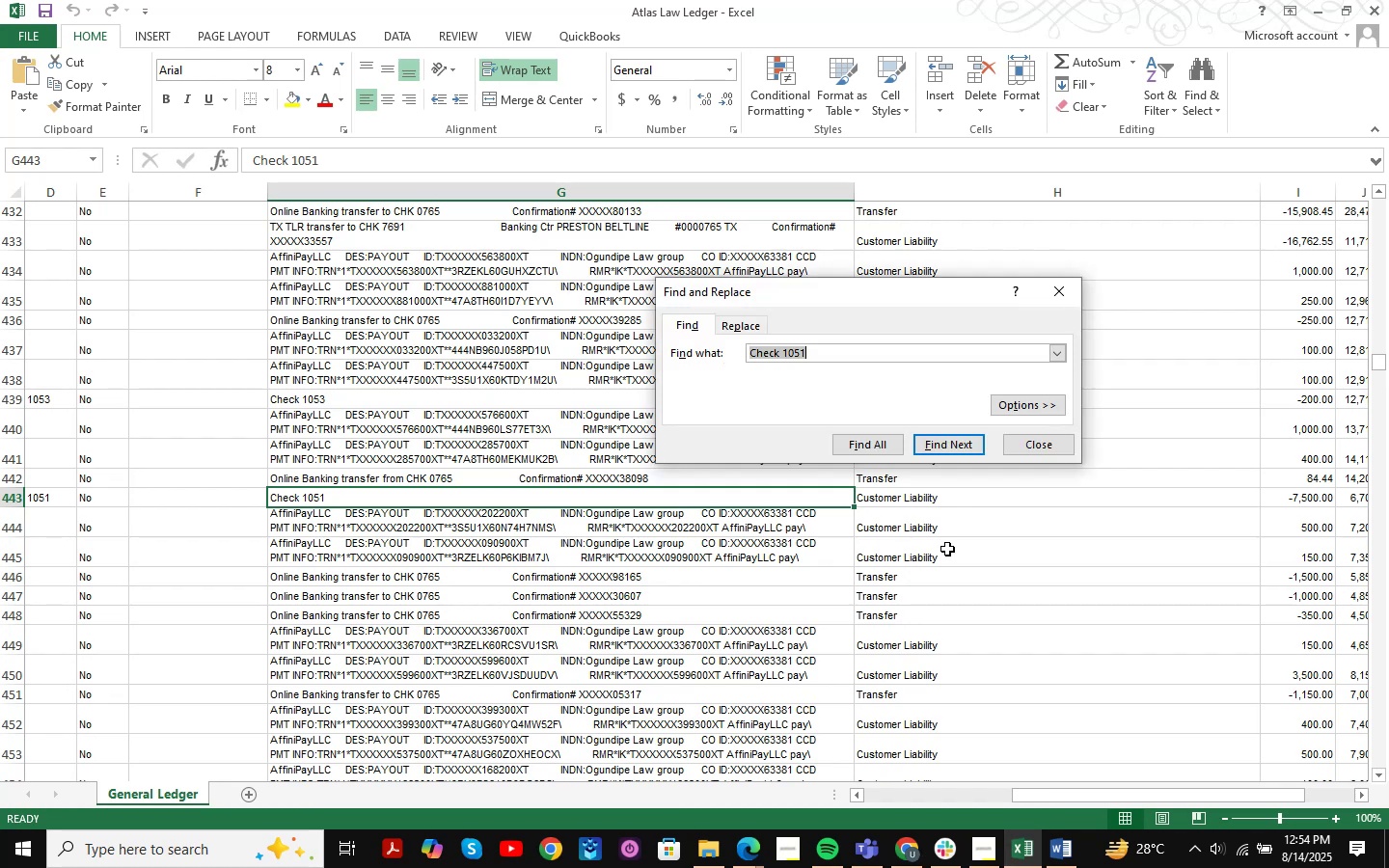 
key(Control+ControlLeft)
 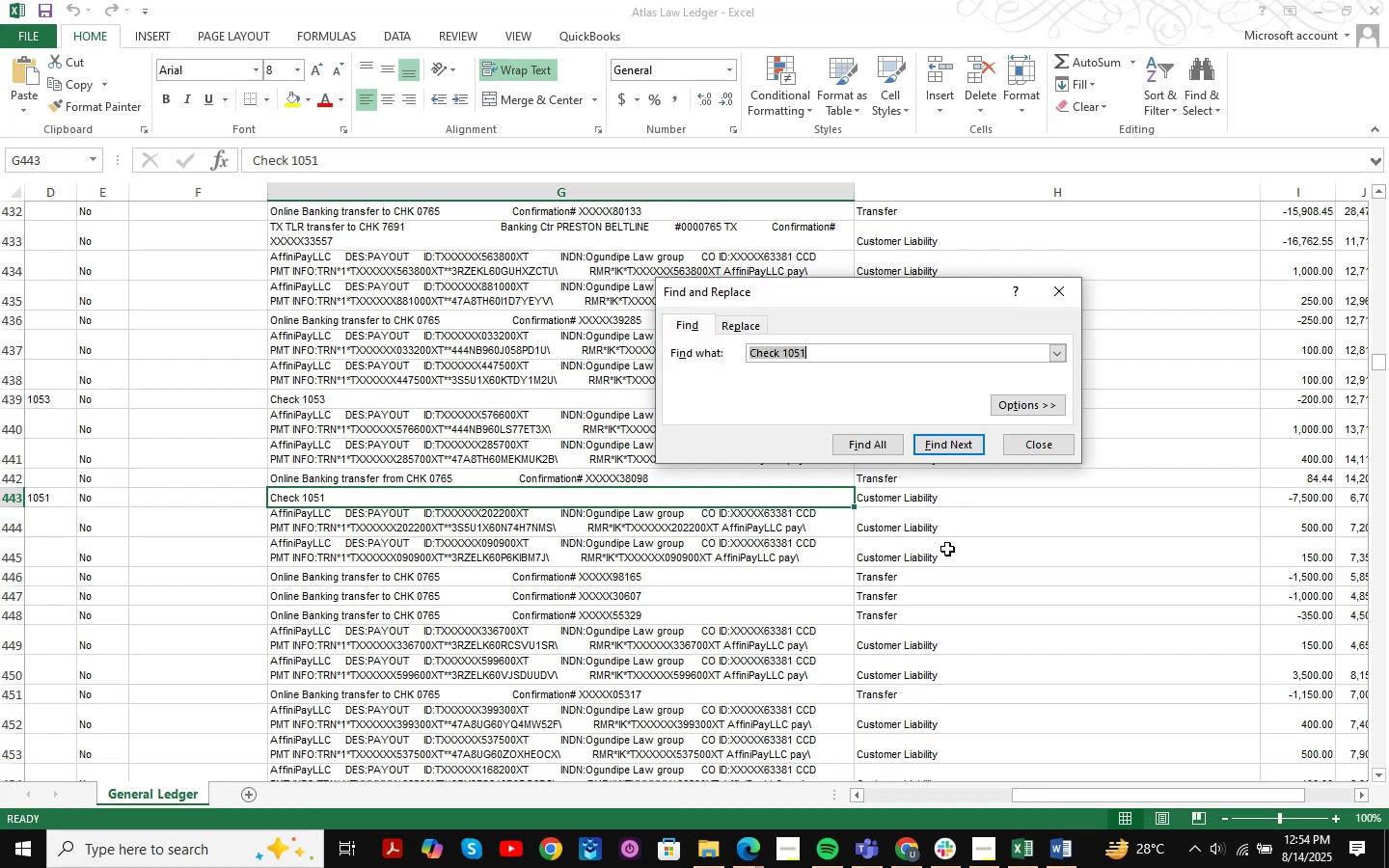 
key(Control+V)
 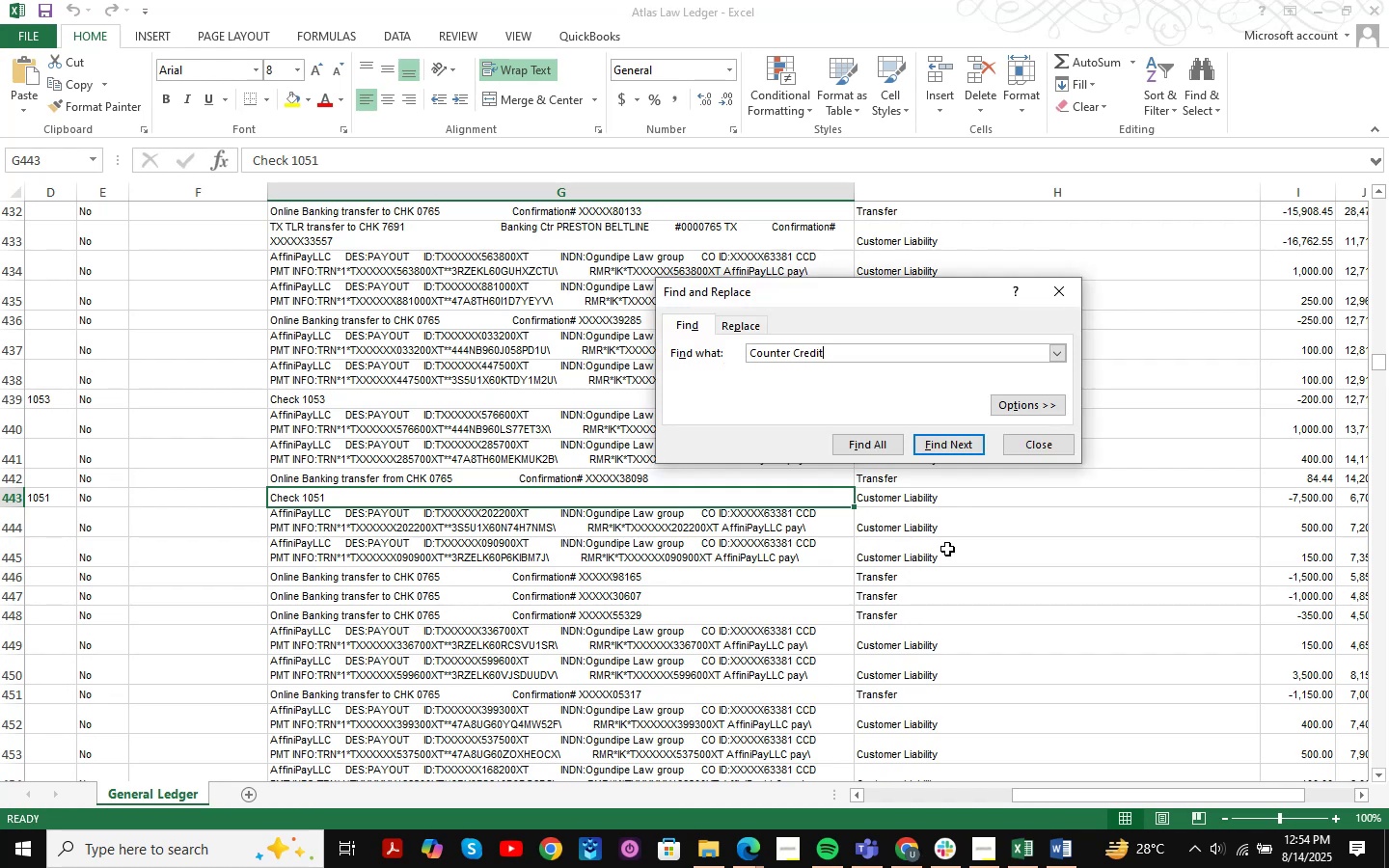 
key(NumpadEnter)
 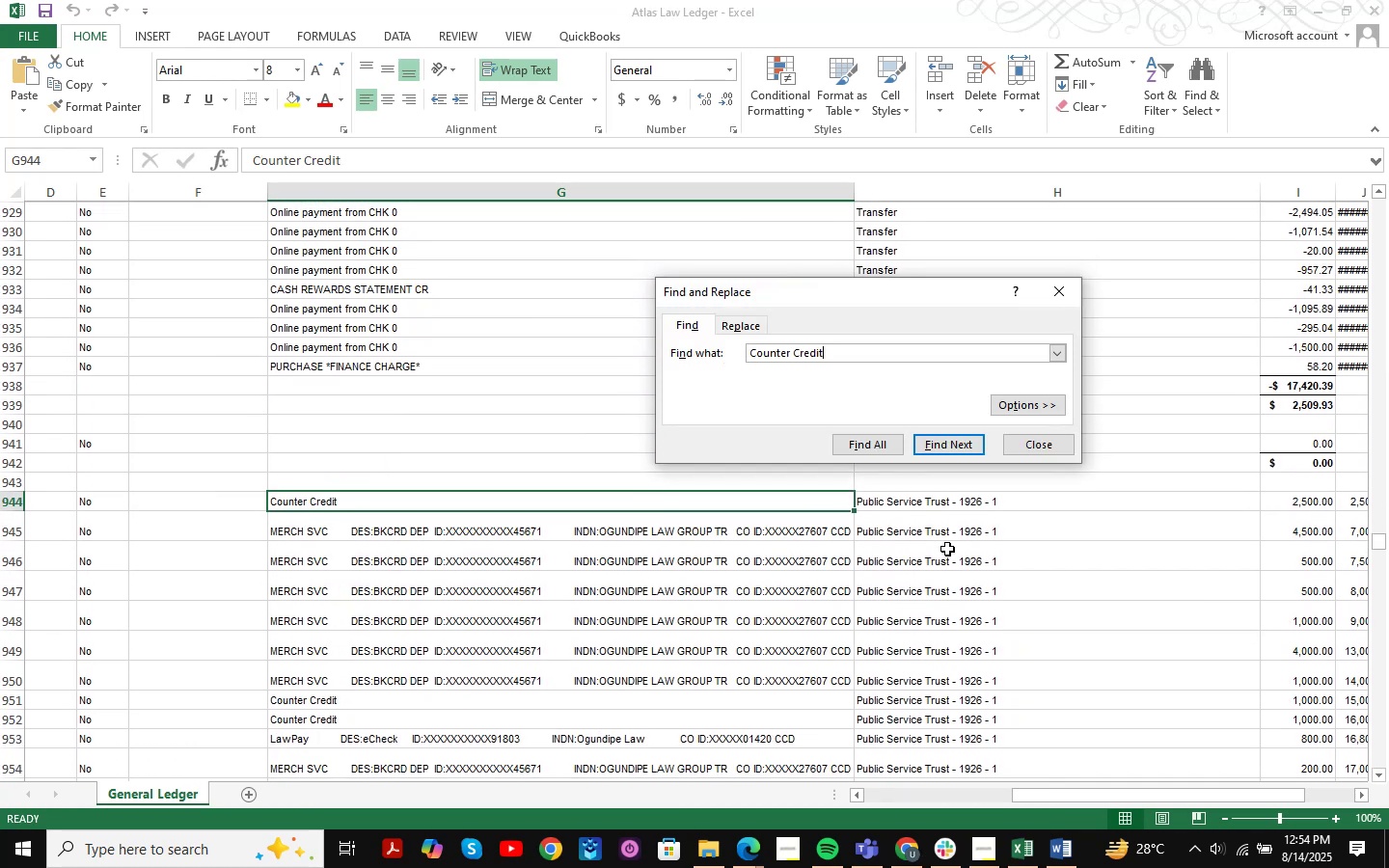 
key(NumpadEnter)
 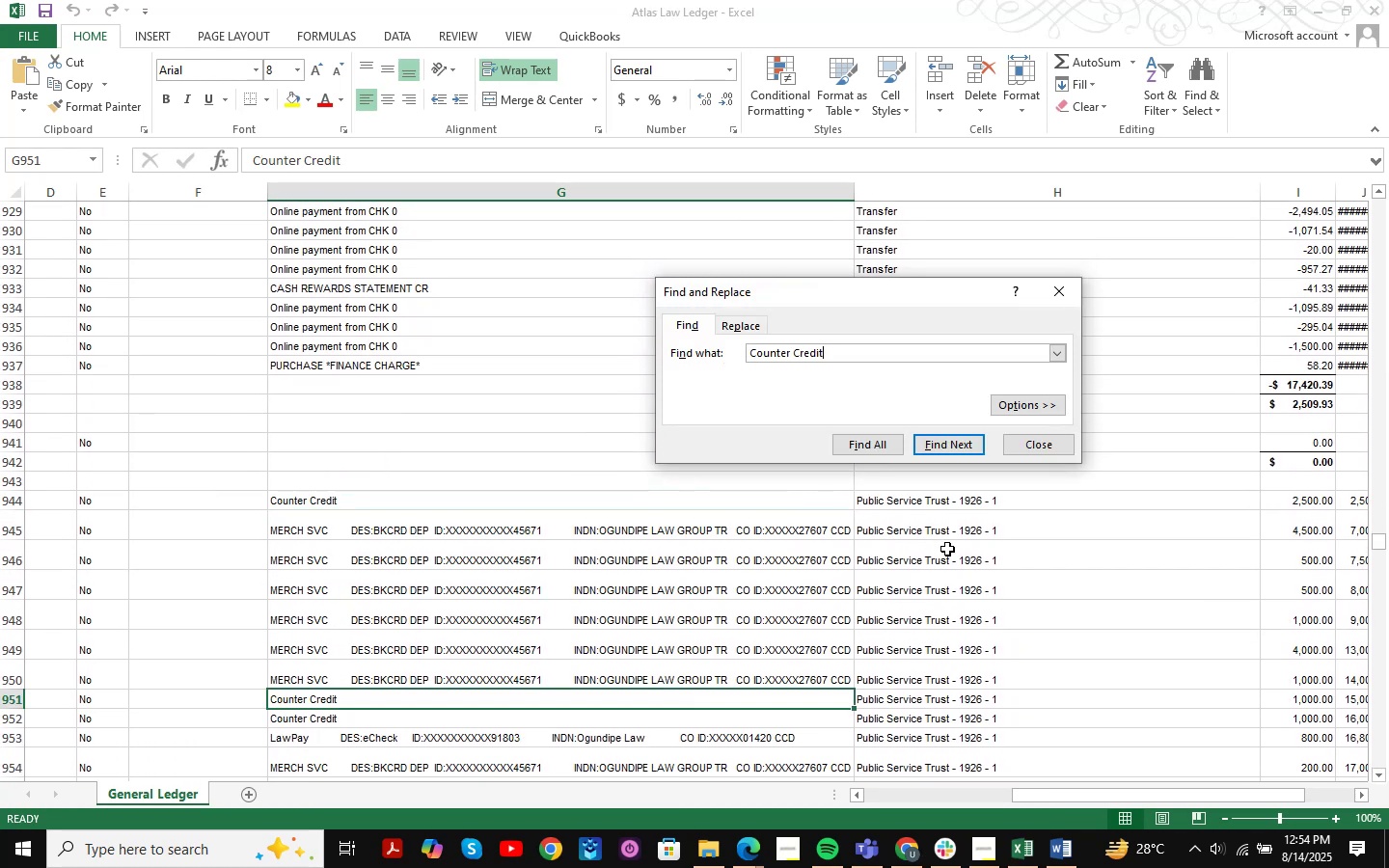 
key(NumpadEnter)
 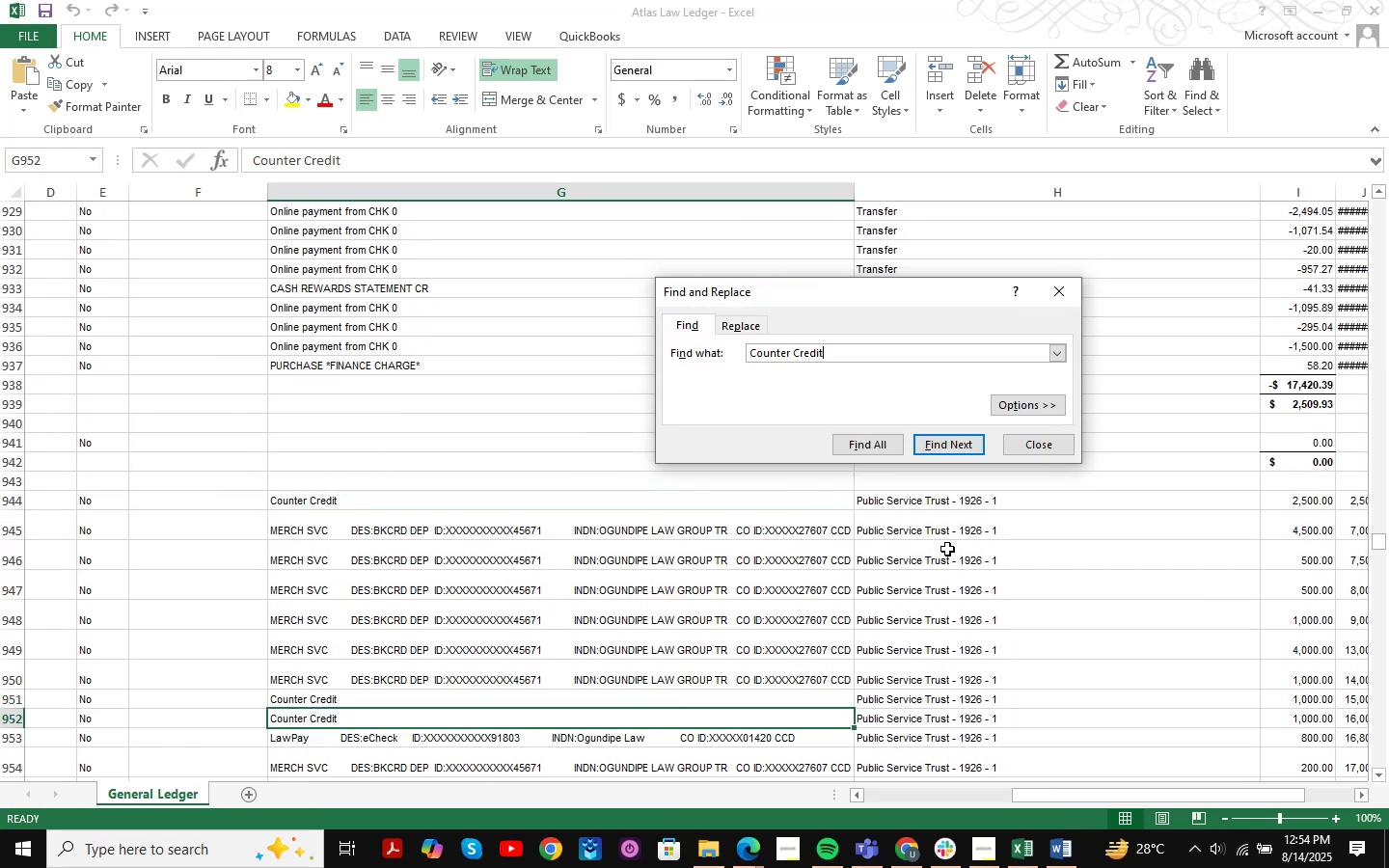 
key(NumpadEnter)
 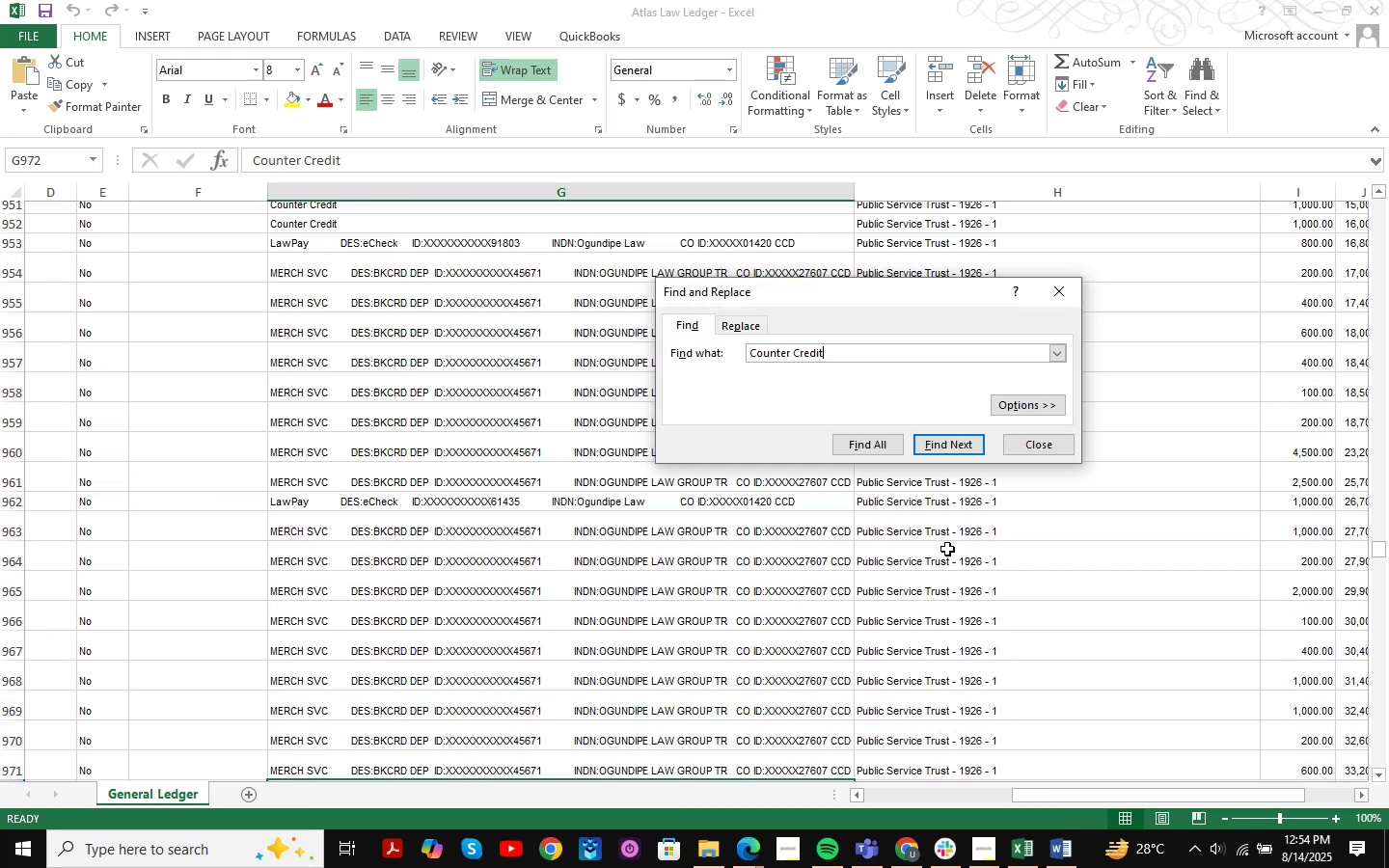 
key(NumpadEnter)
 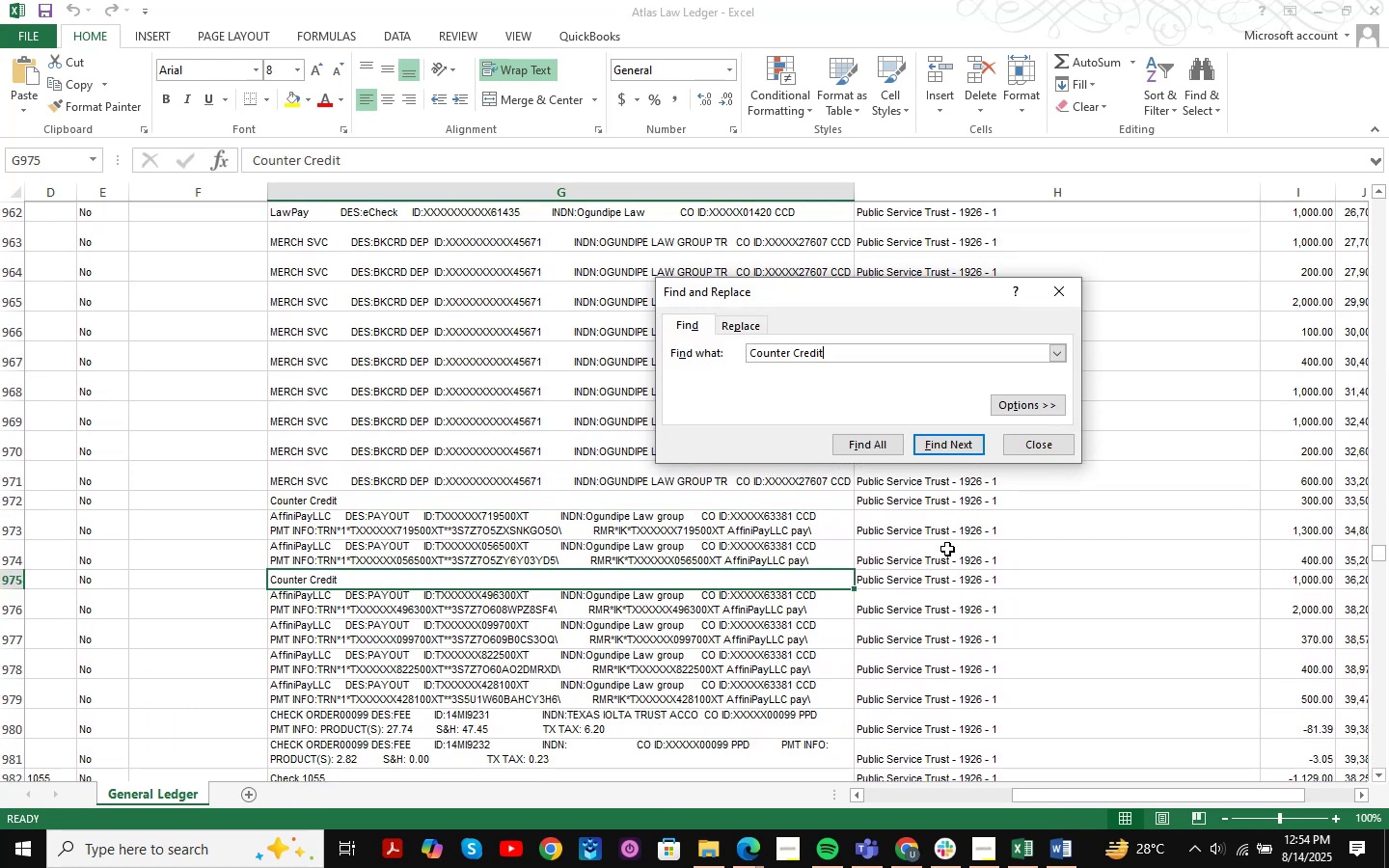 
key(NumpadEnter)
 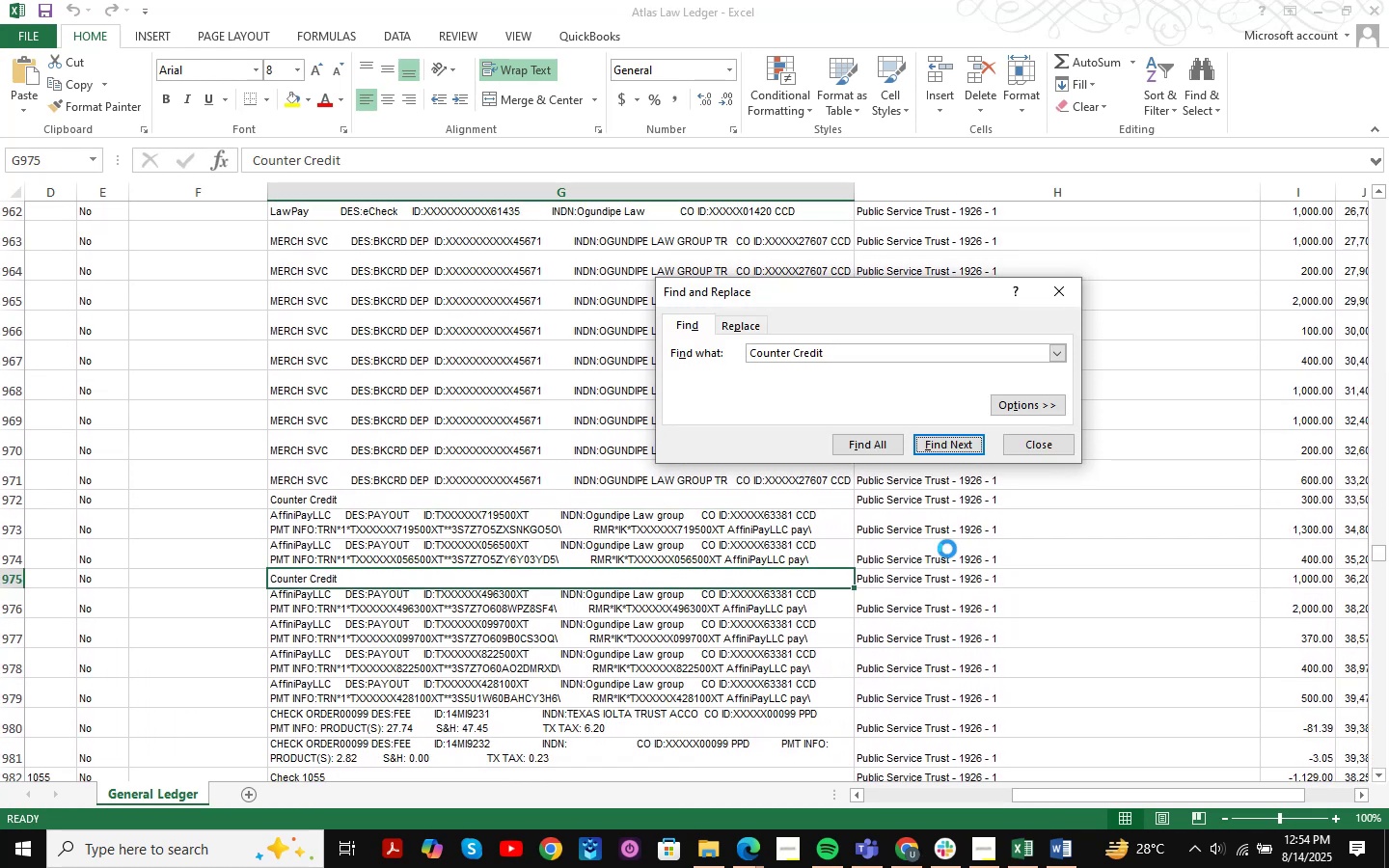 
key(NumpadEnter)
 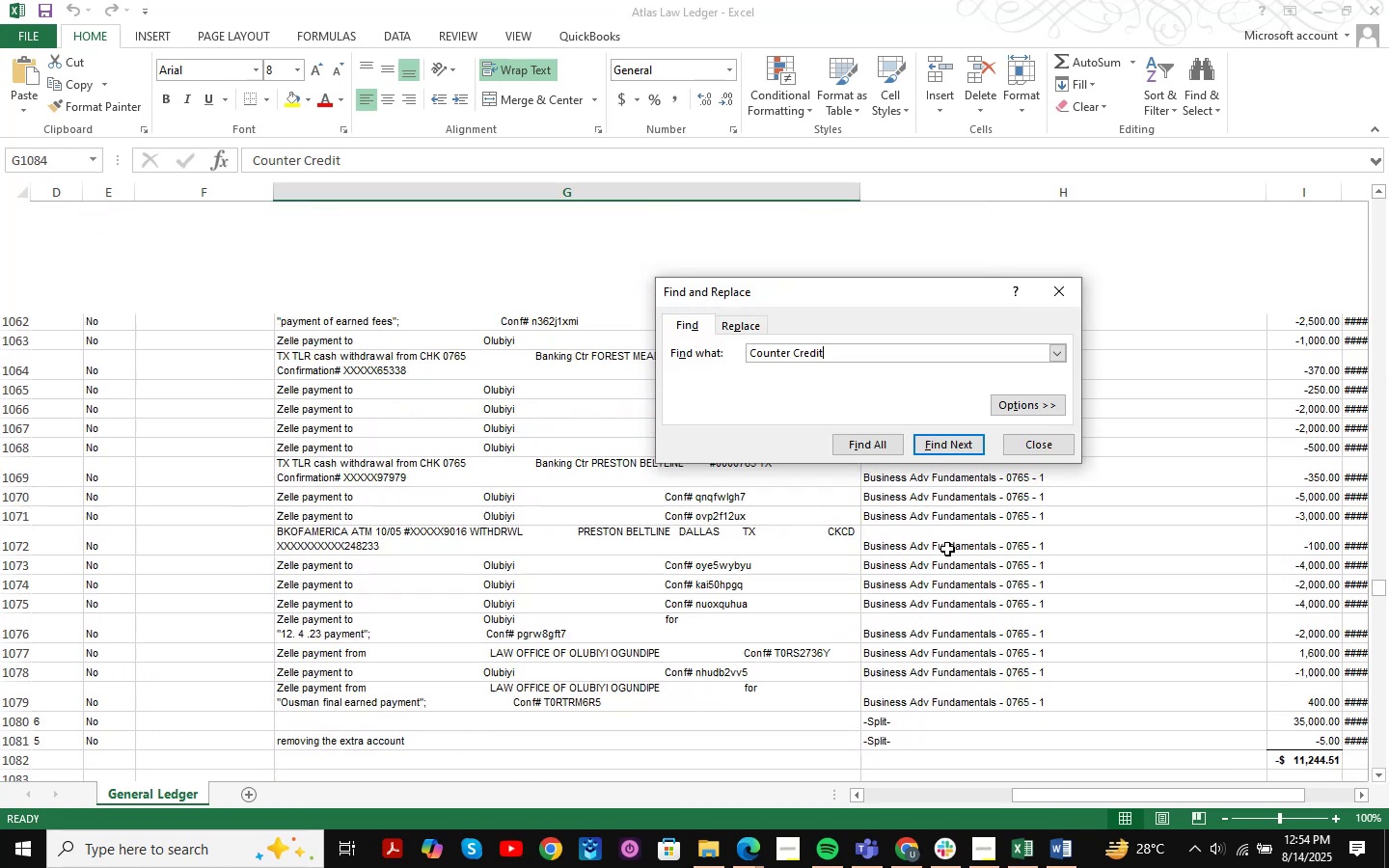 
key(NumpadEnter)
 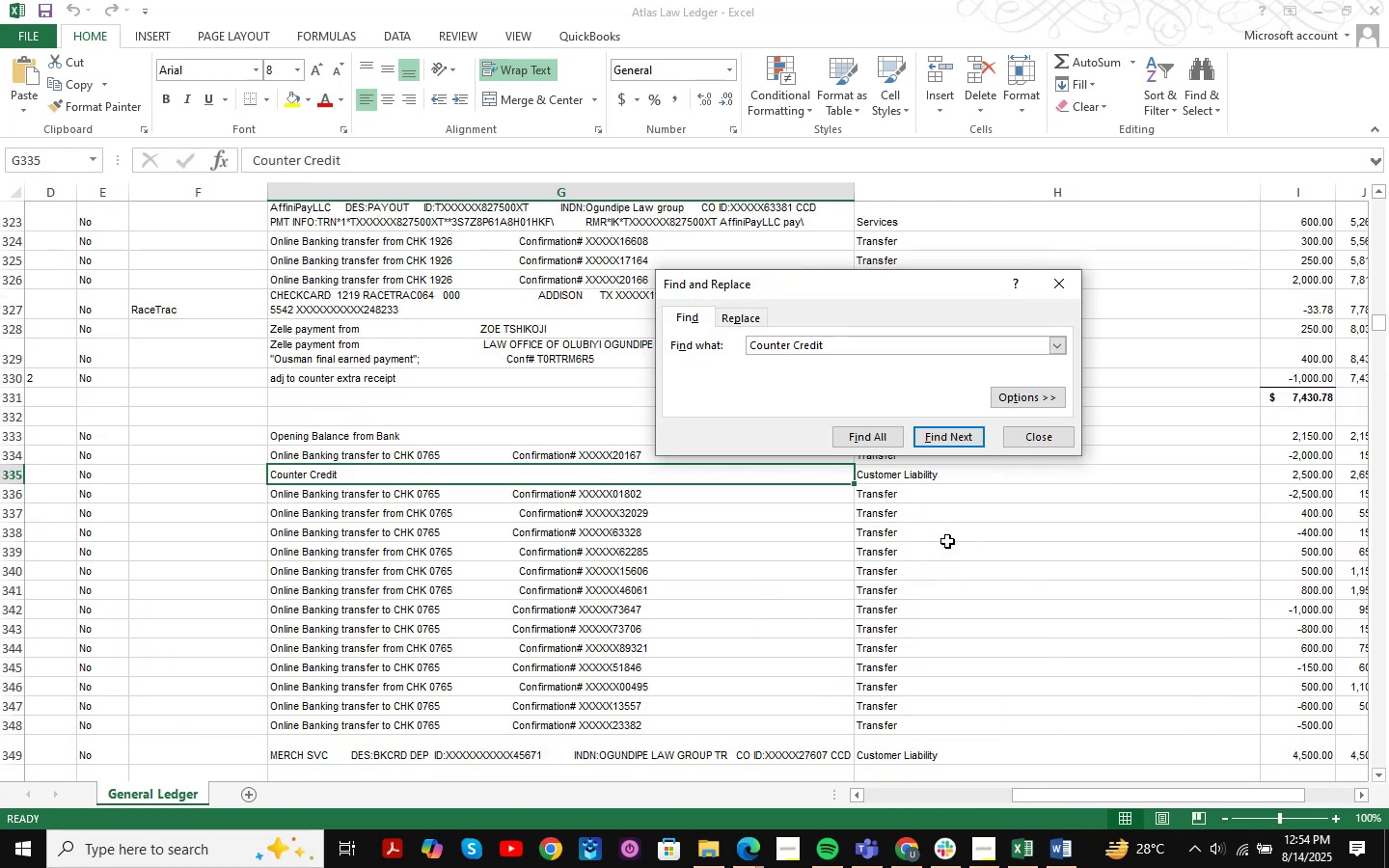 
key(NumpadEnter)
 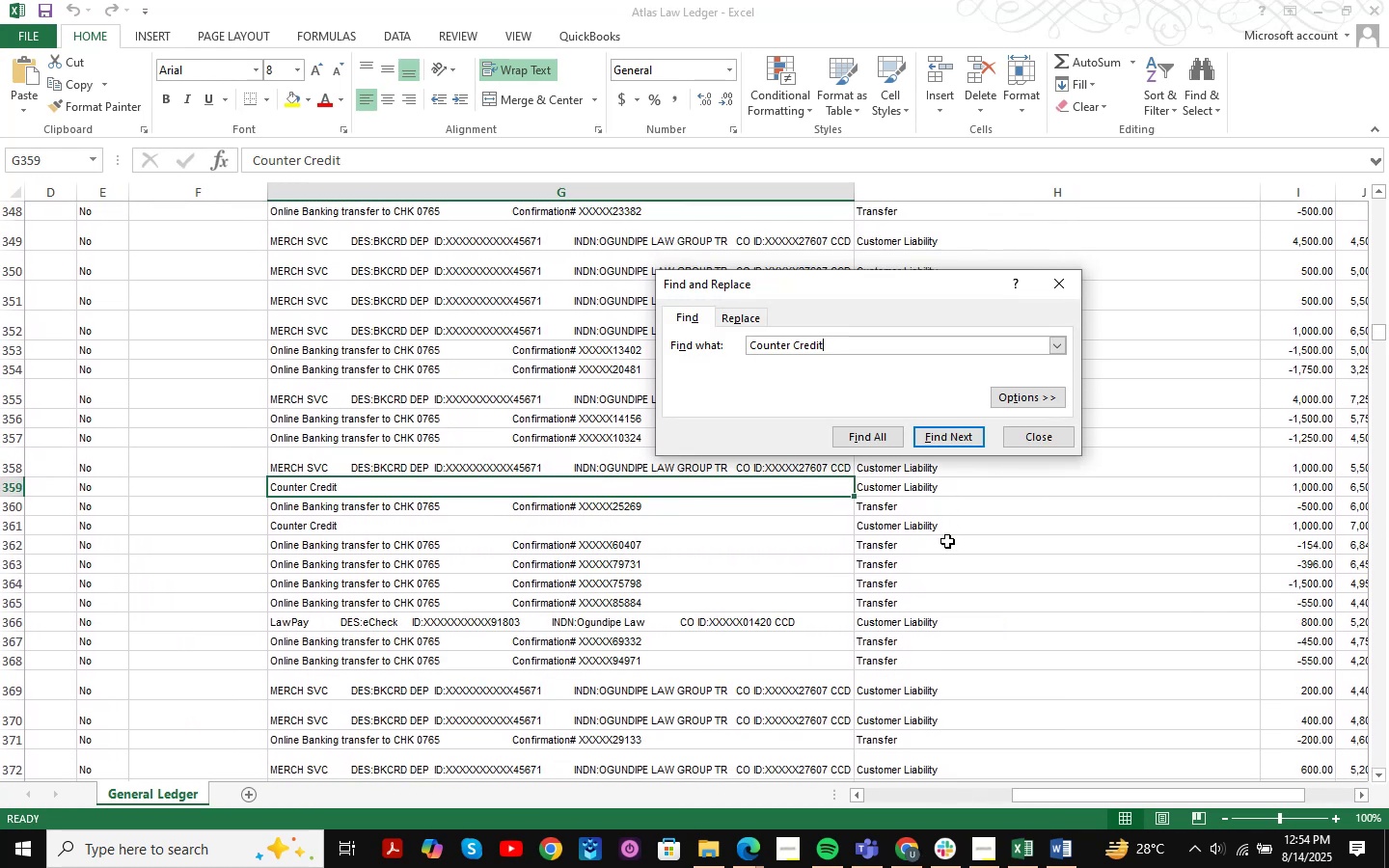 
key(NumpadEnter)
 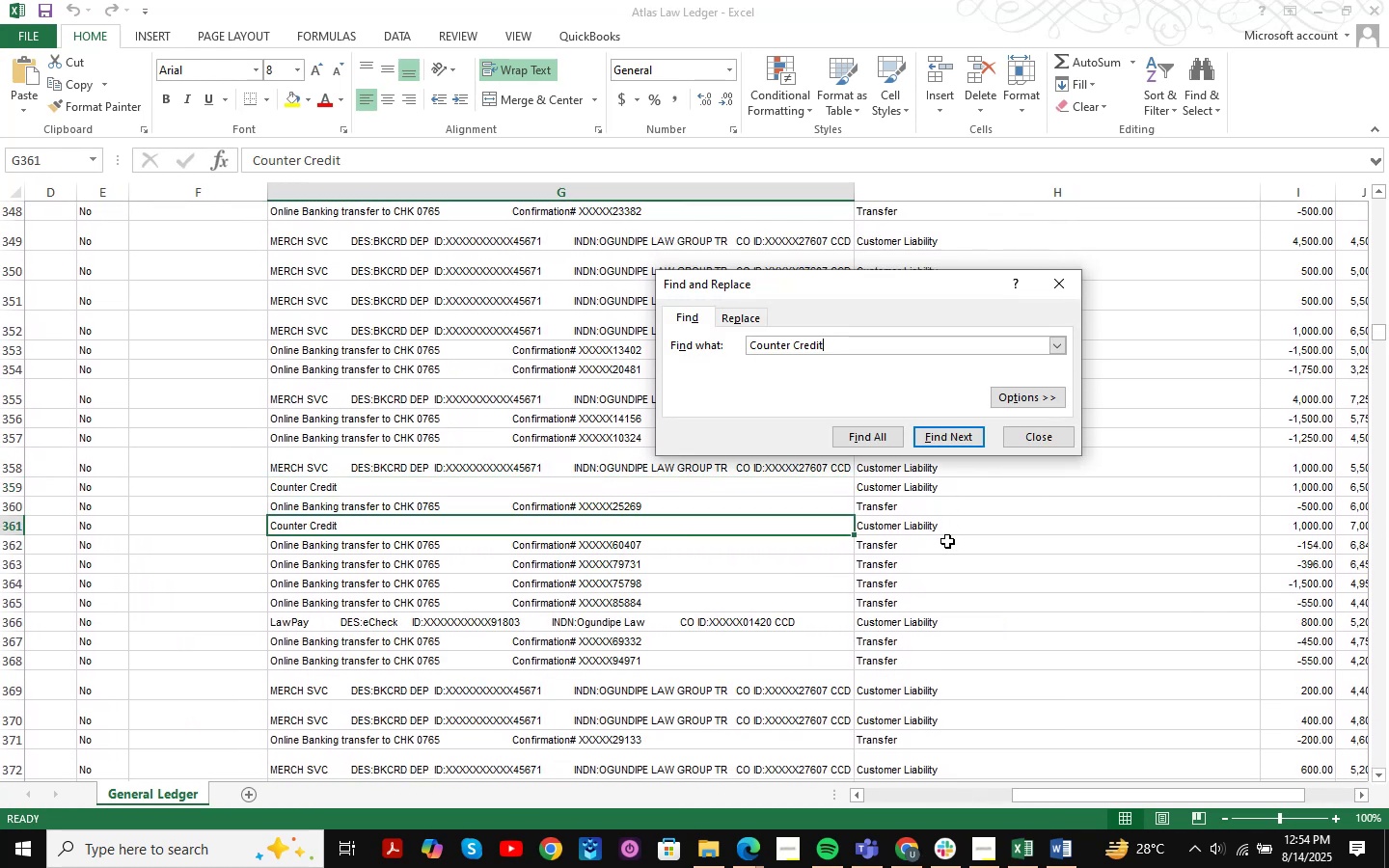 
key(NumpadEnter)
 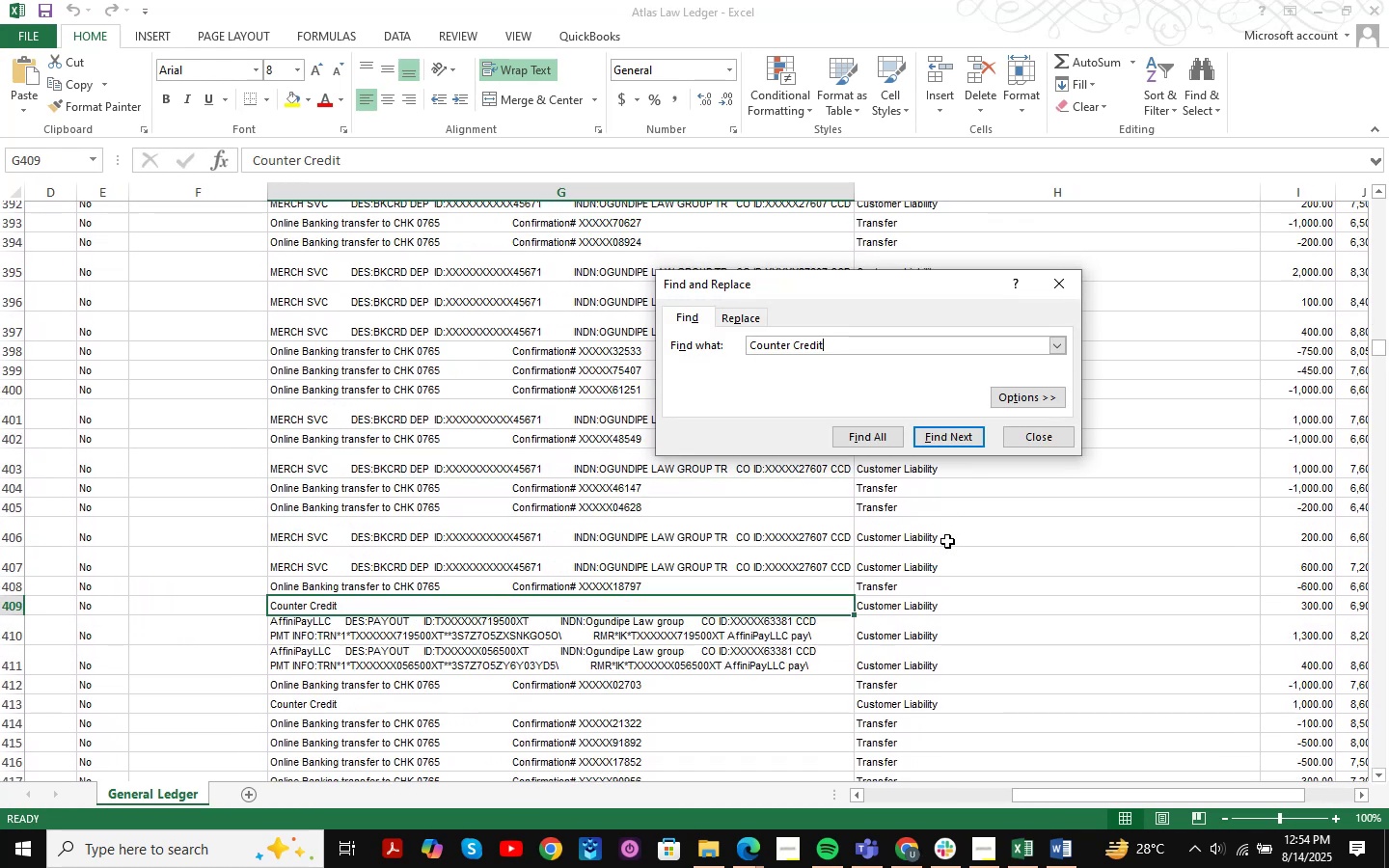 
key(NumpadEnter)
 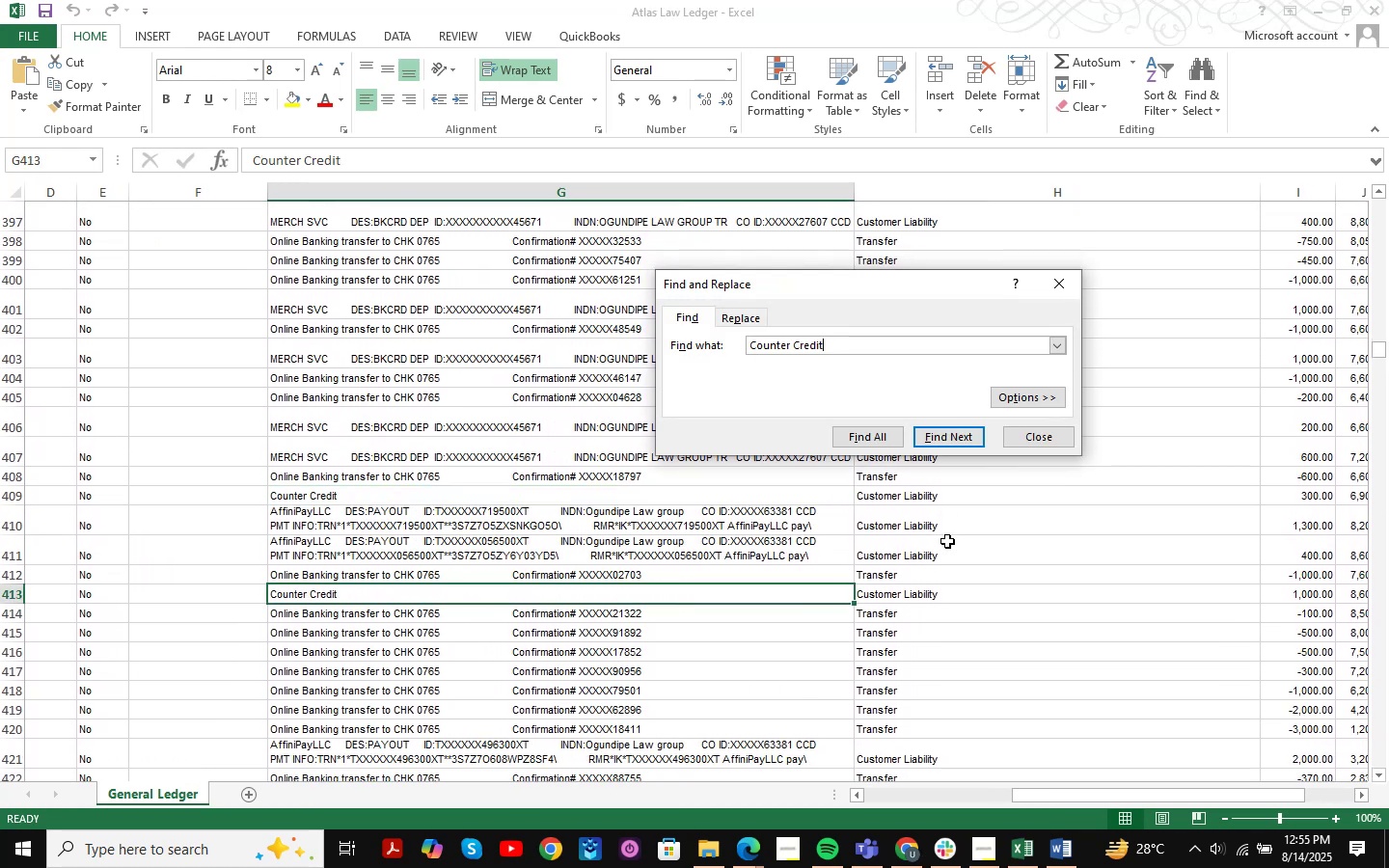 
key(NumpadEnter)
 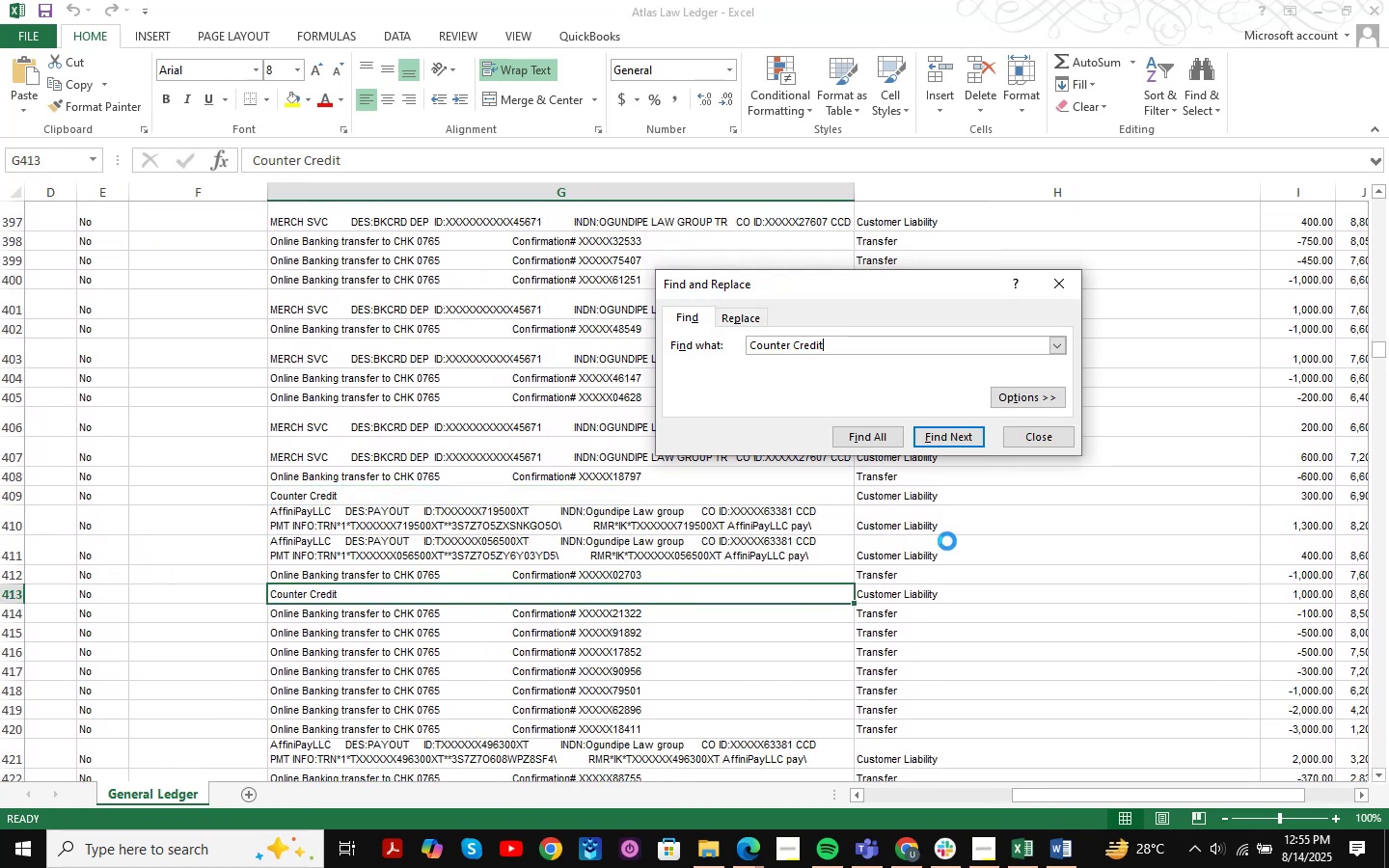 
key(NumpadEnter)
 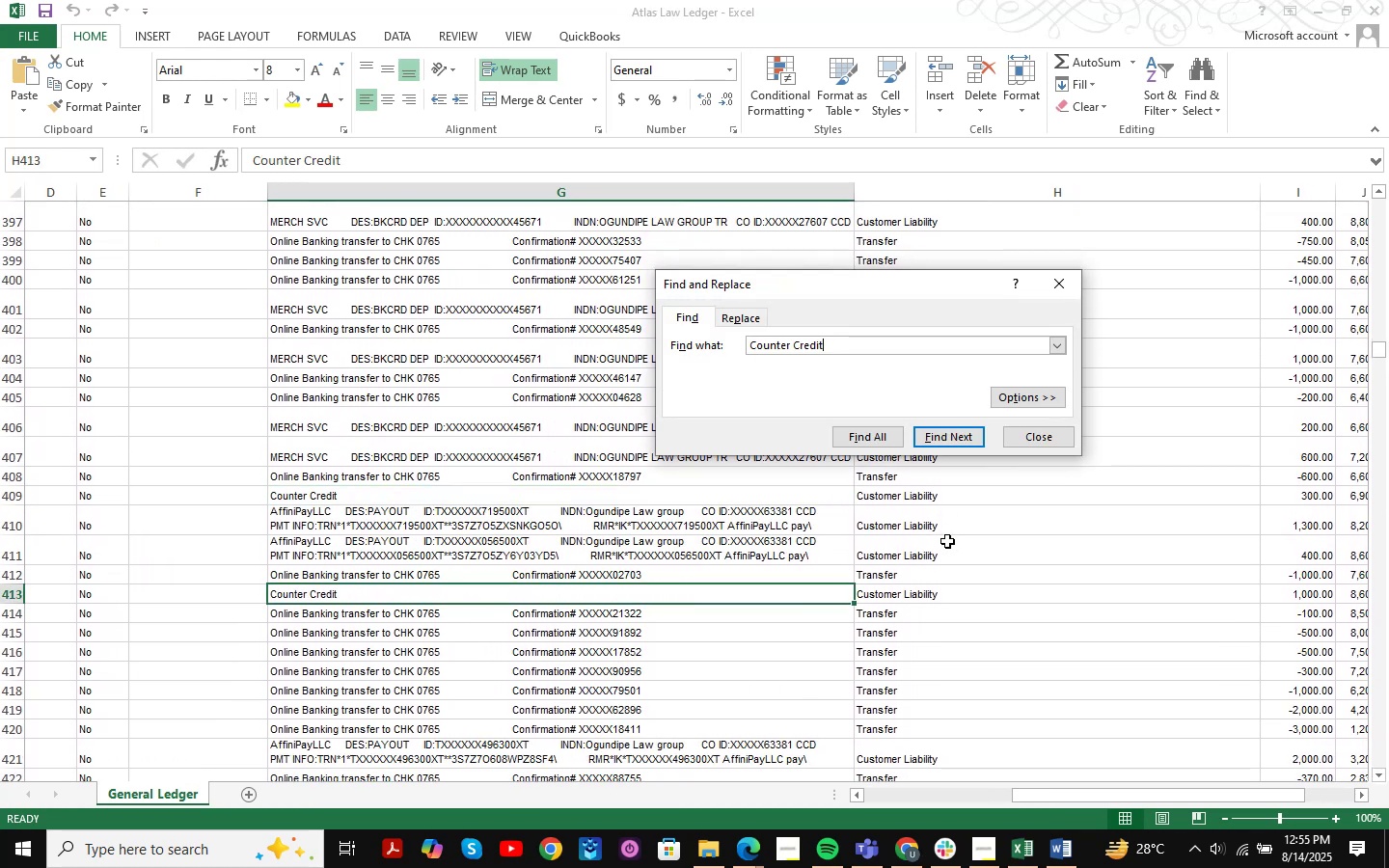 
key(NumpadEnter)
 